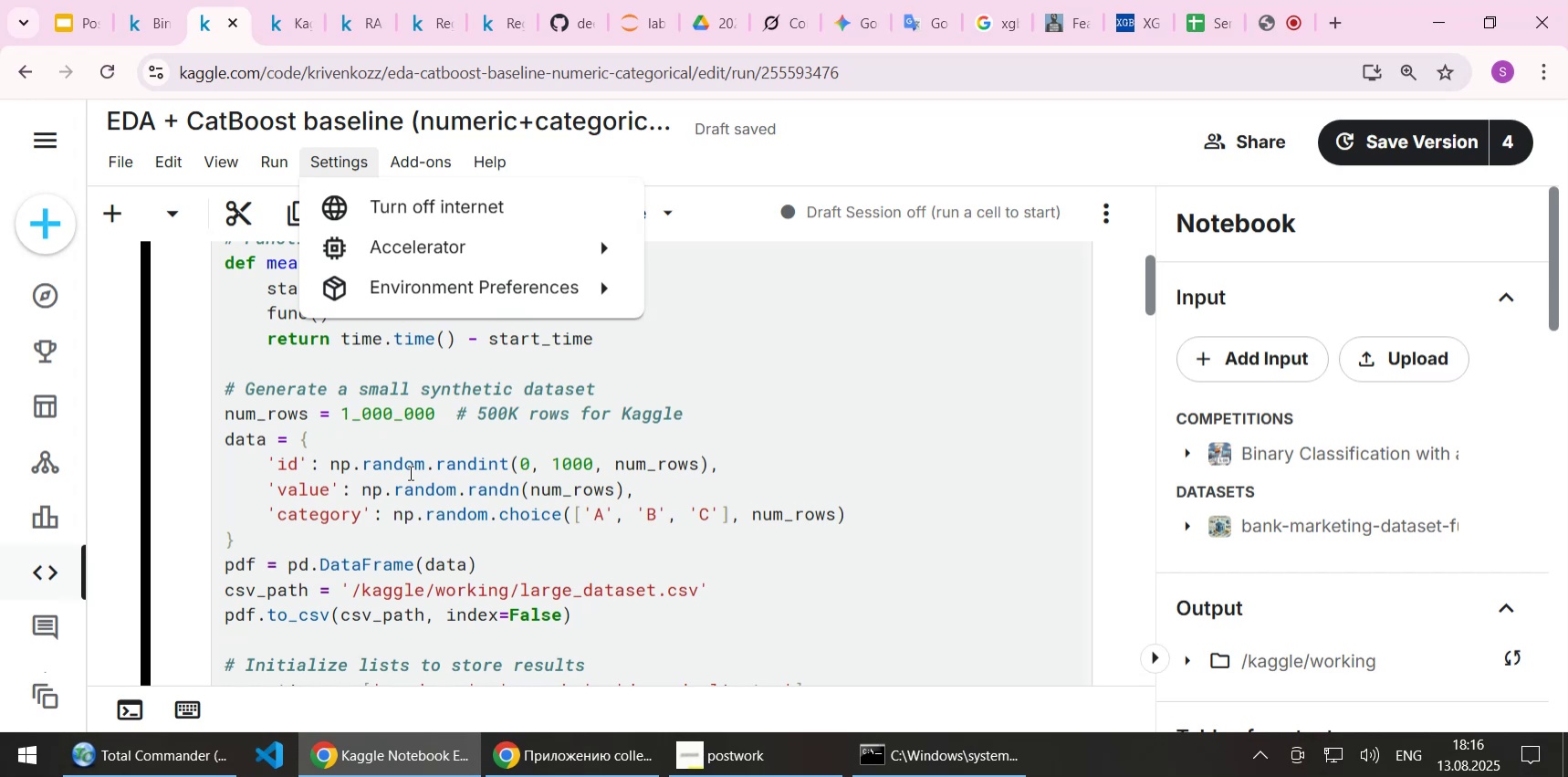 
left_click([409, 472])
 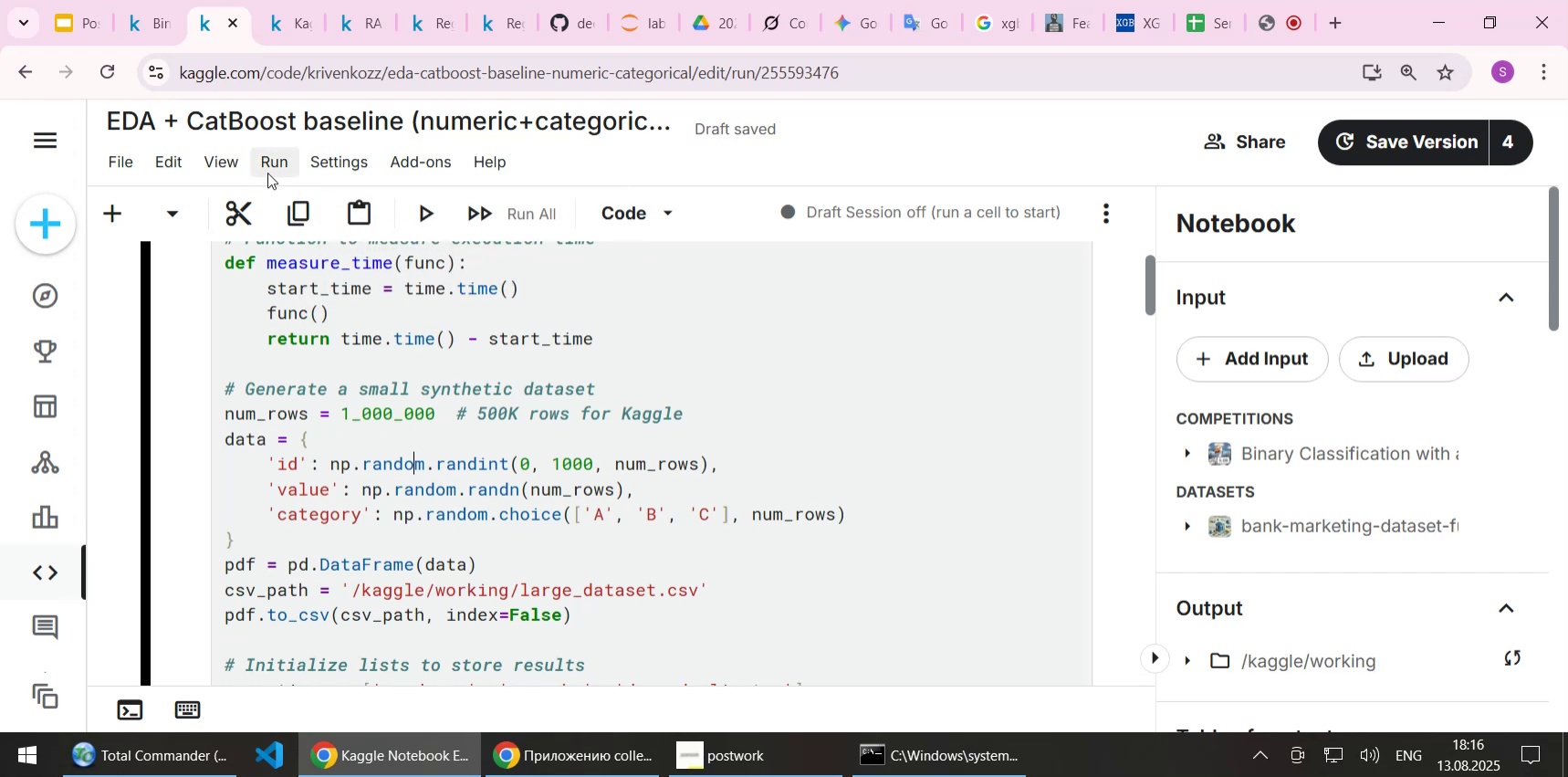 
left_click([267, 173])
 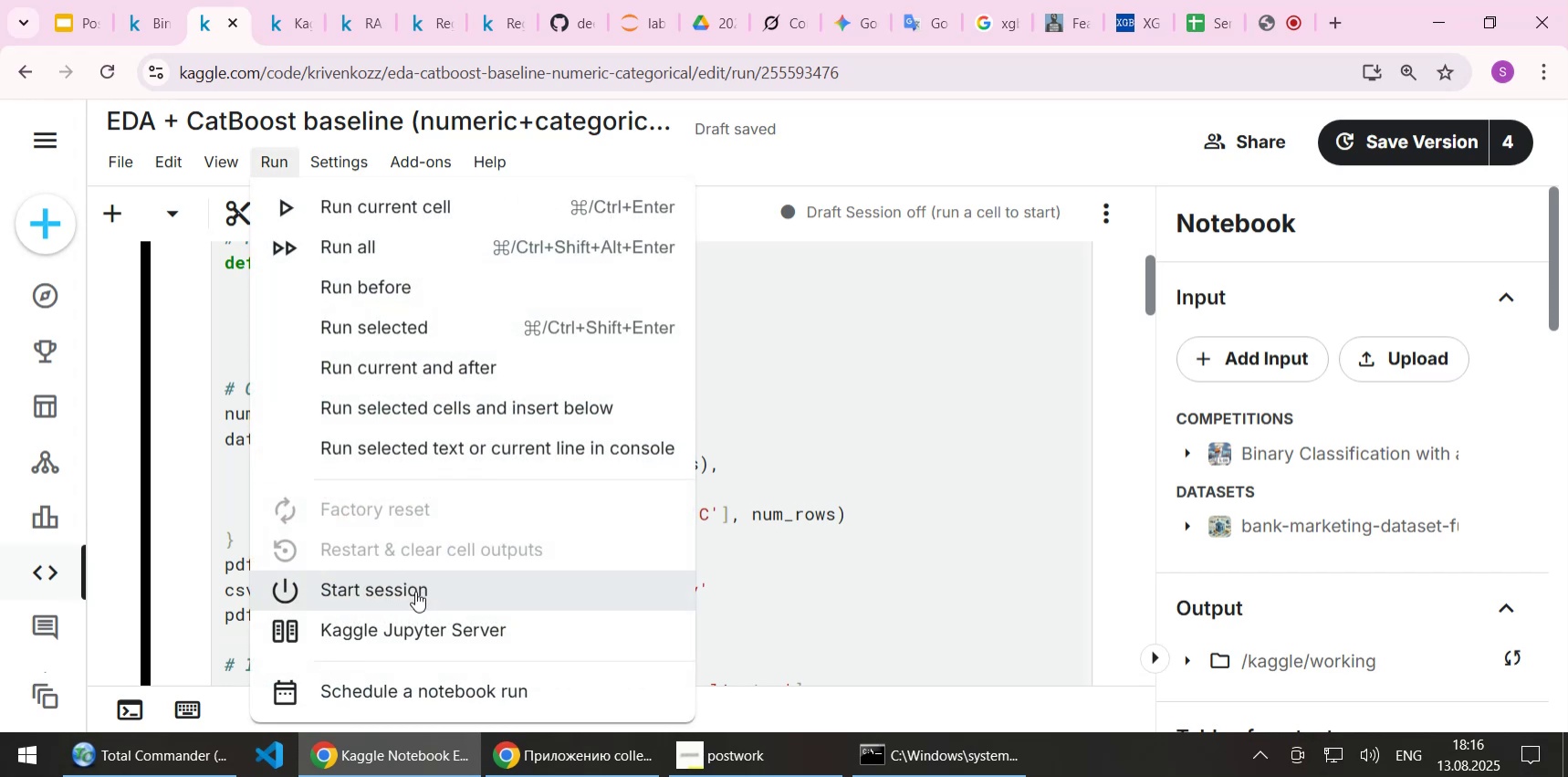 
left_click([415, 591])
 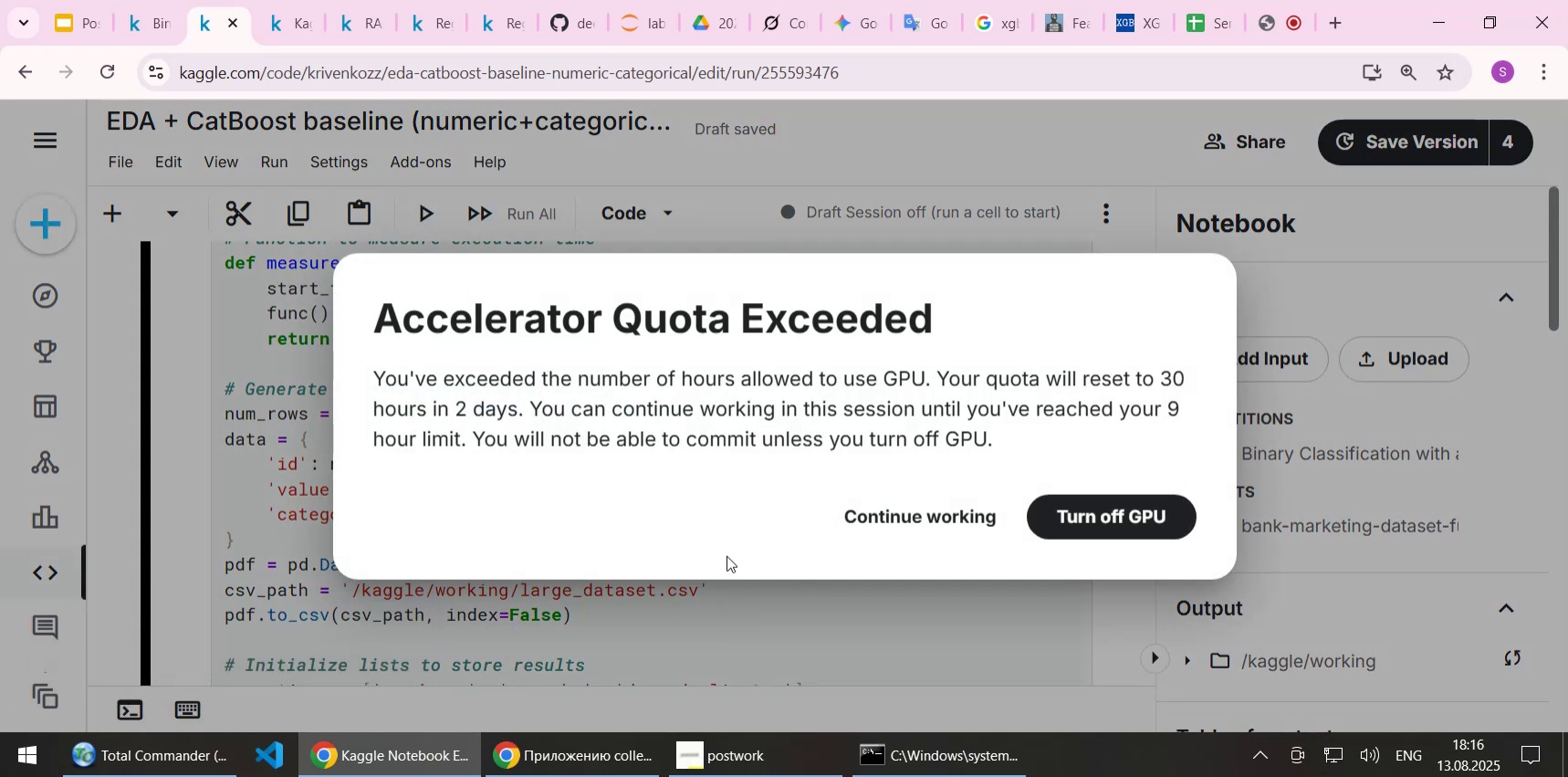 
wait(5.45)
 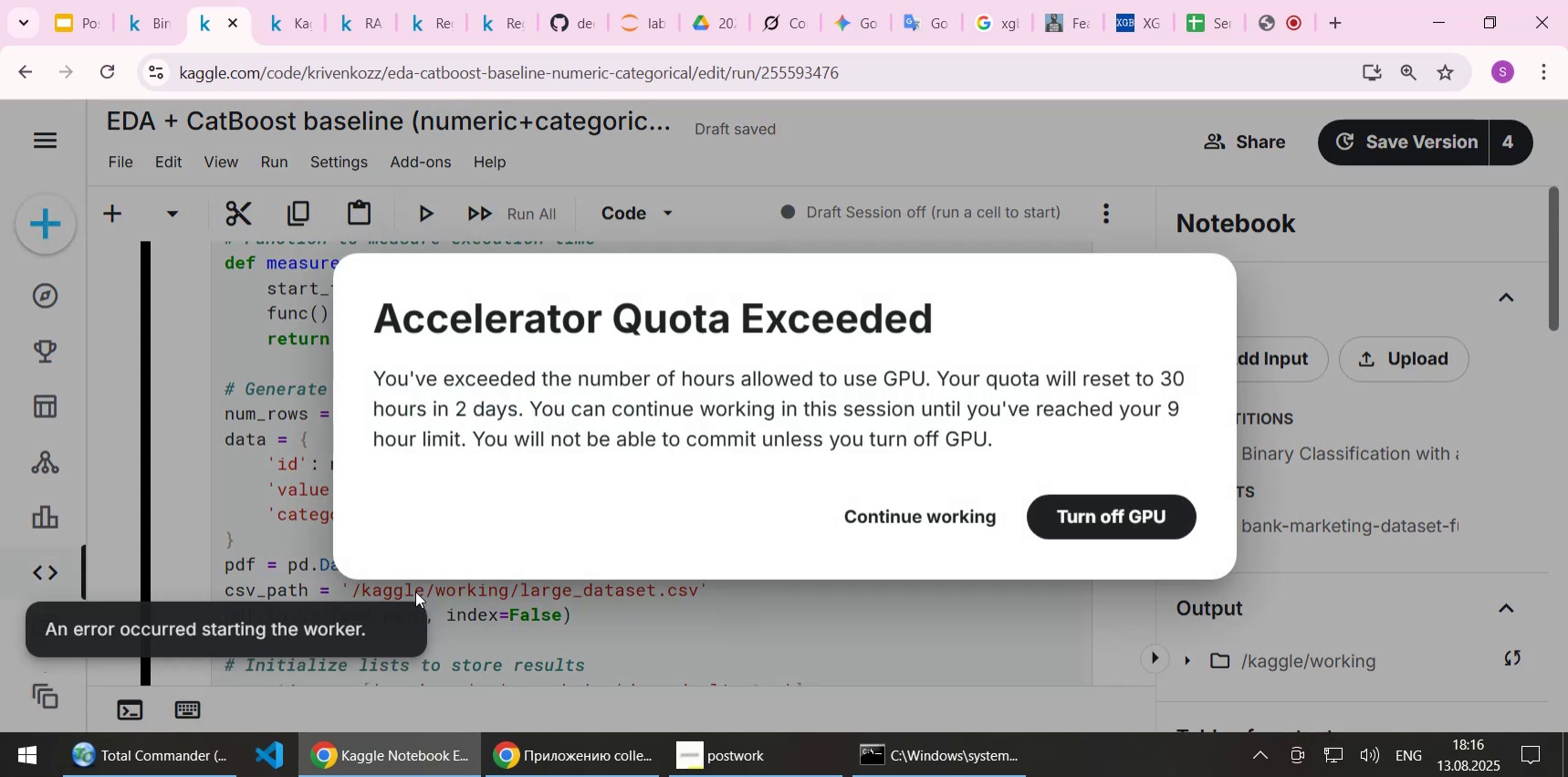 
left_click([881, 522])
 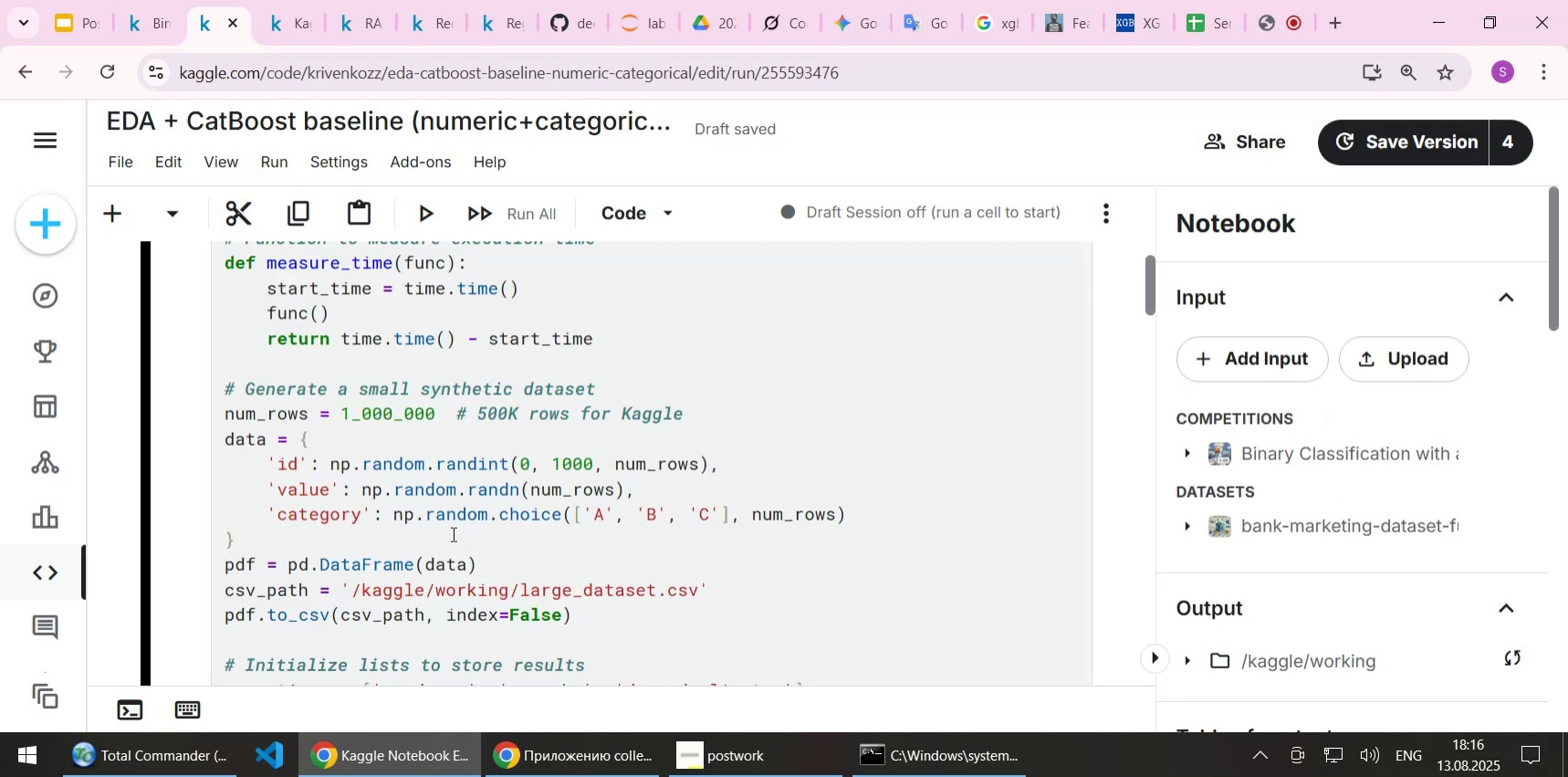 
scroll: coordinate [472, 519], scroll_direction: down, amount: 30.0
 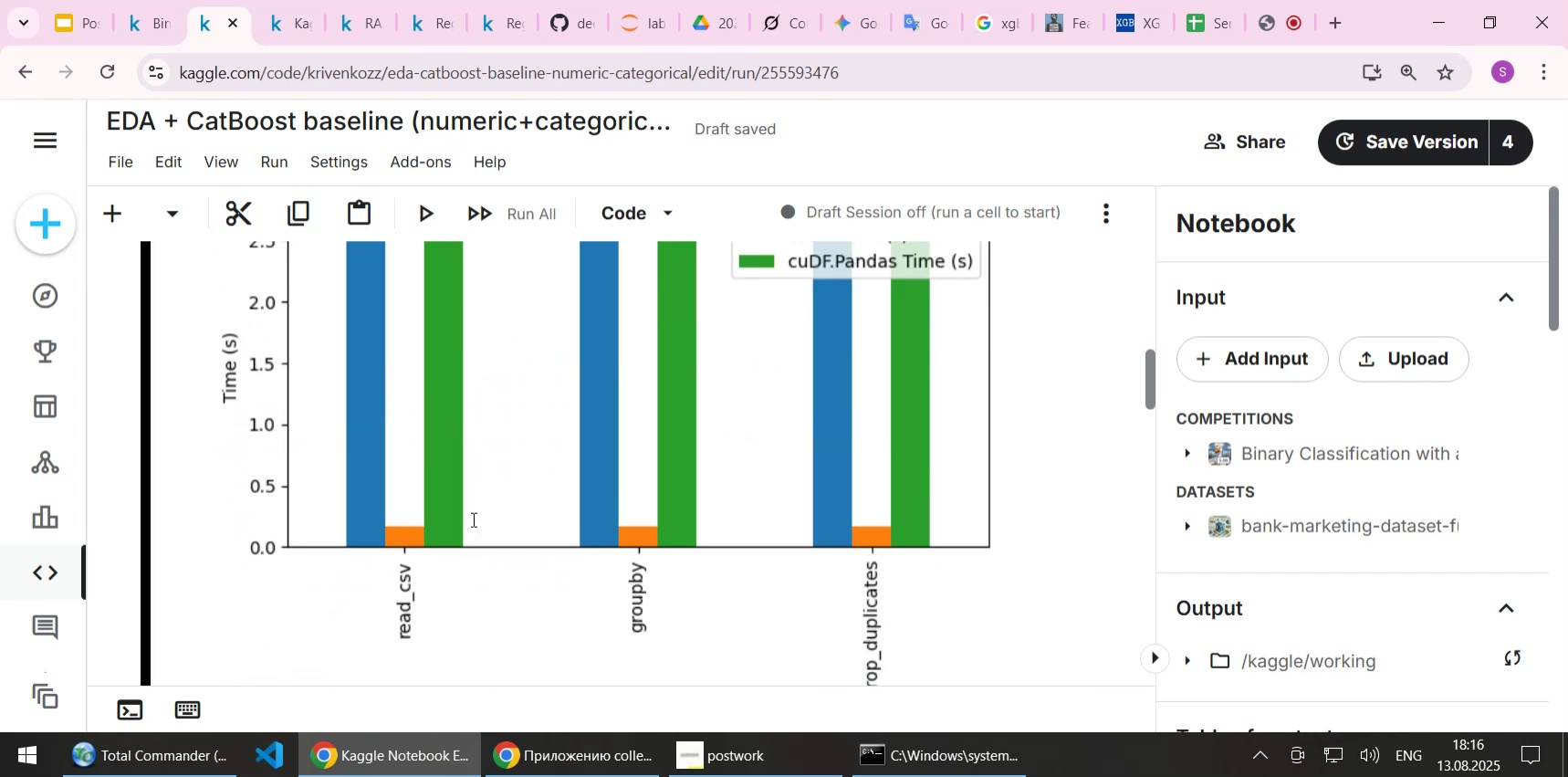 
scroll: coordinate [472, 519], scroll_direction: up, amount: 1.0
 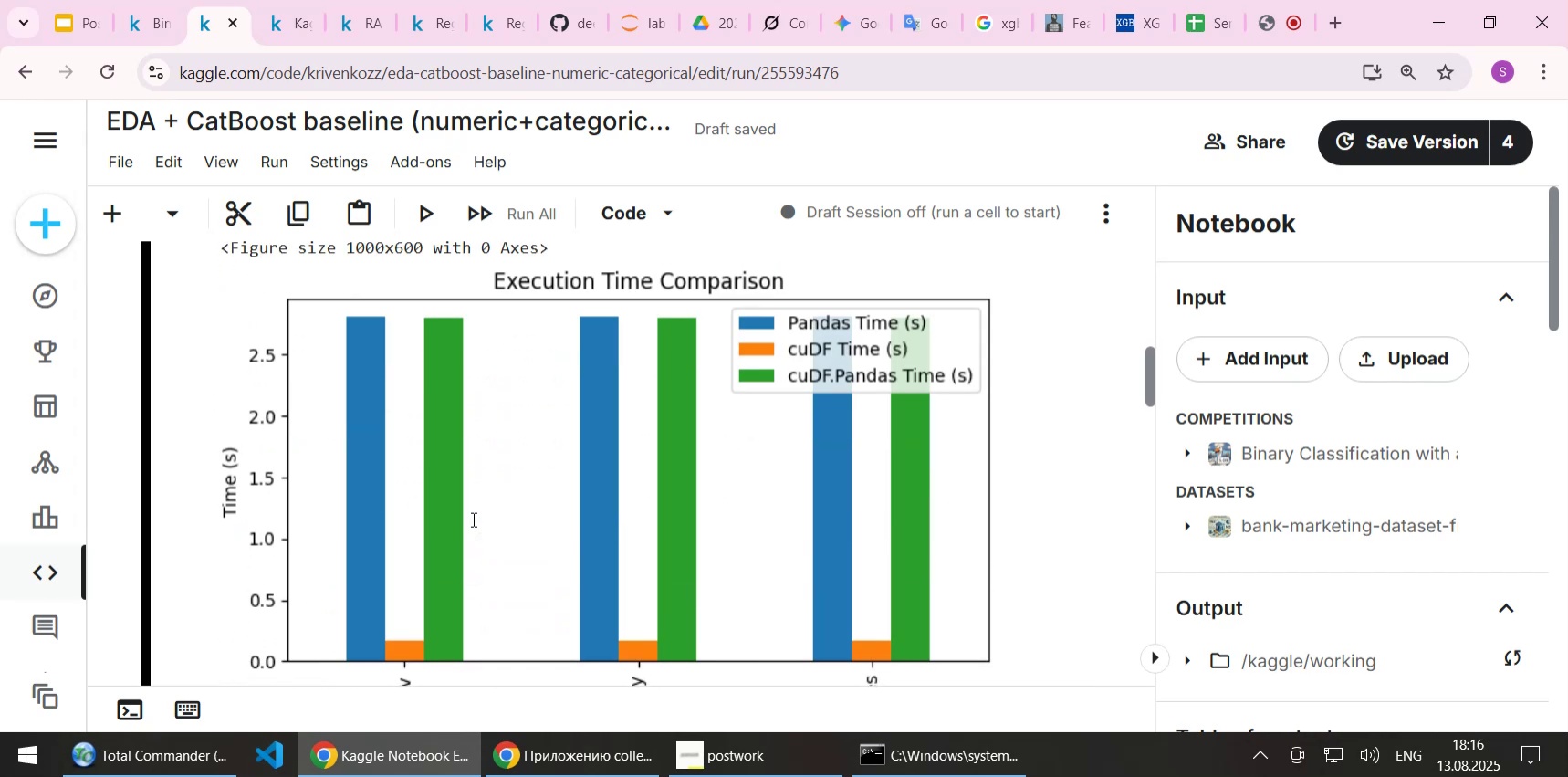 
wait(9.01)
 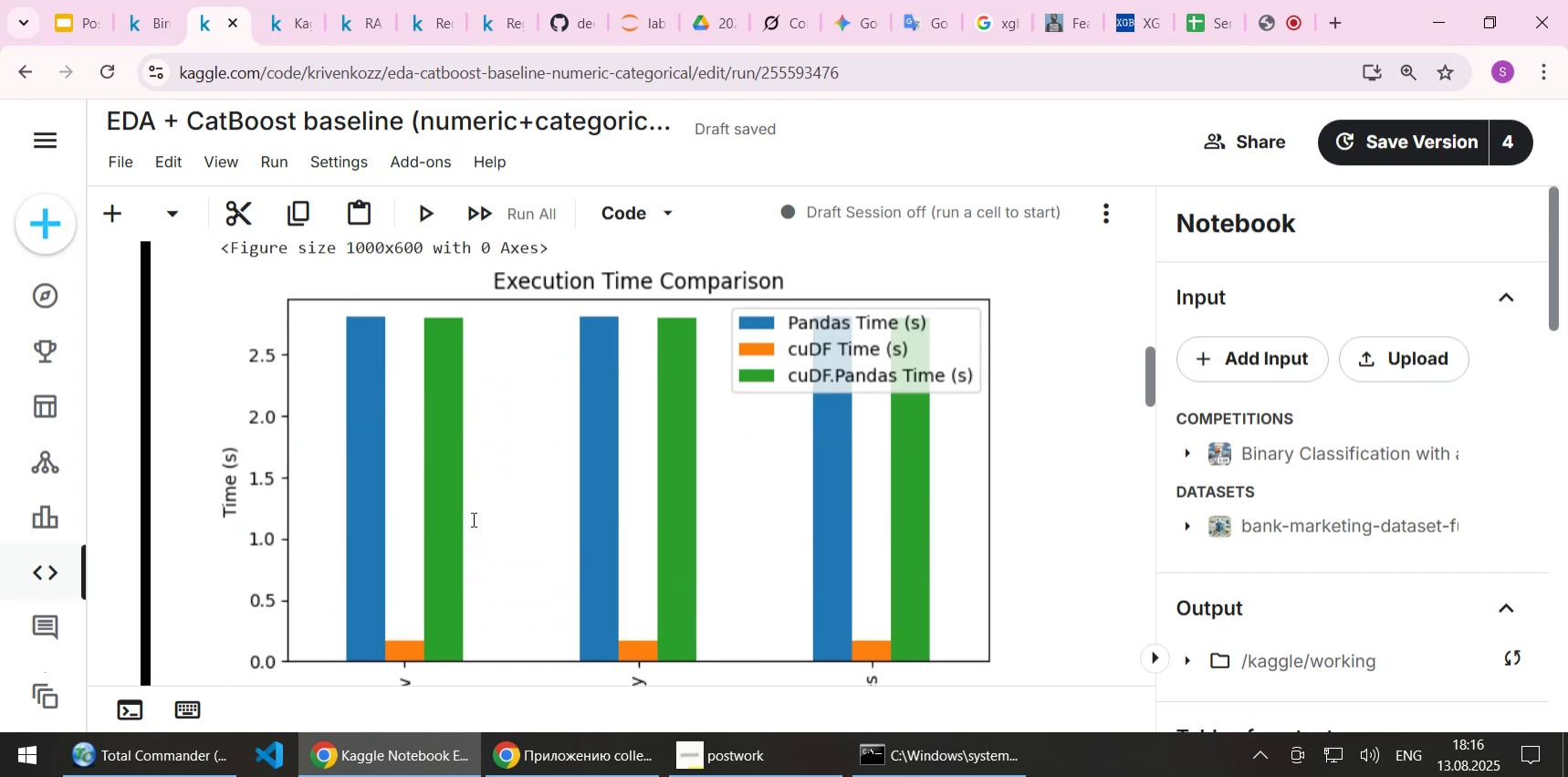 
left_click([711, 21])
 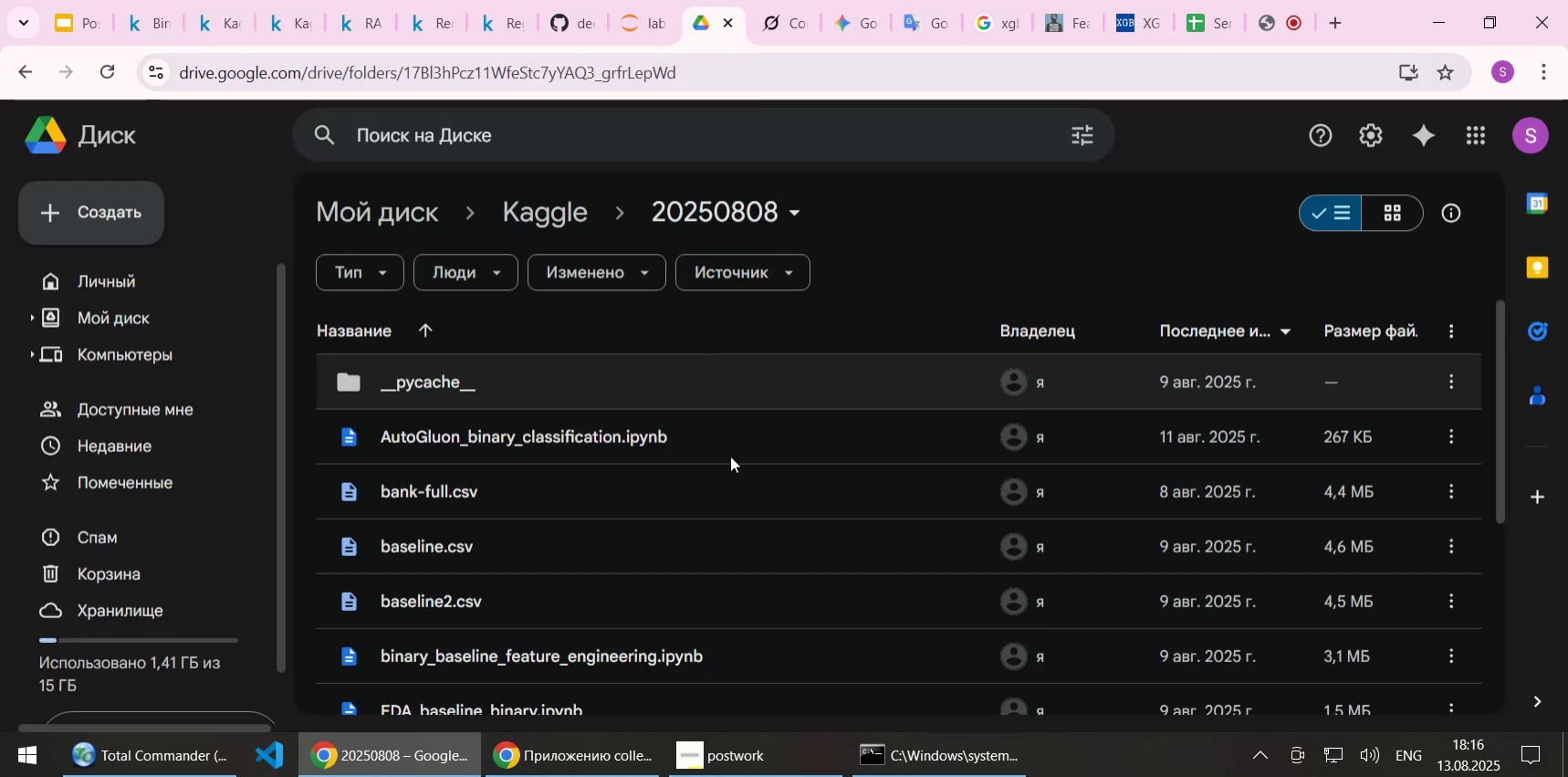 
scroll: coordinate [733, 481], scroll_direction: down, amount: 2.0
 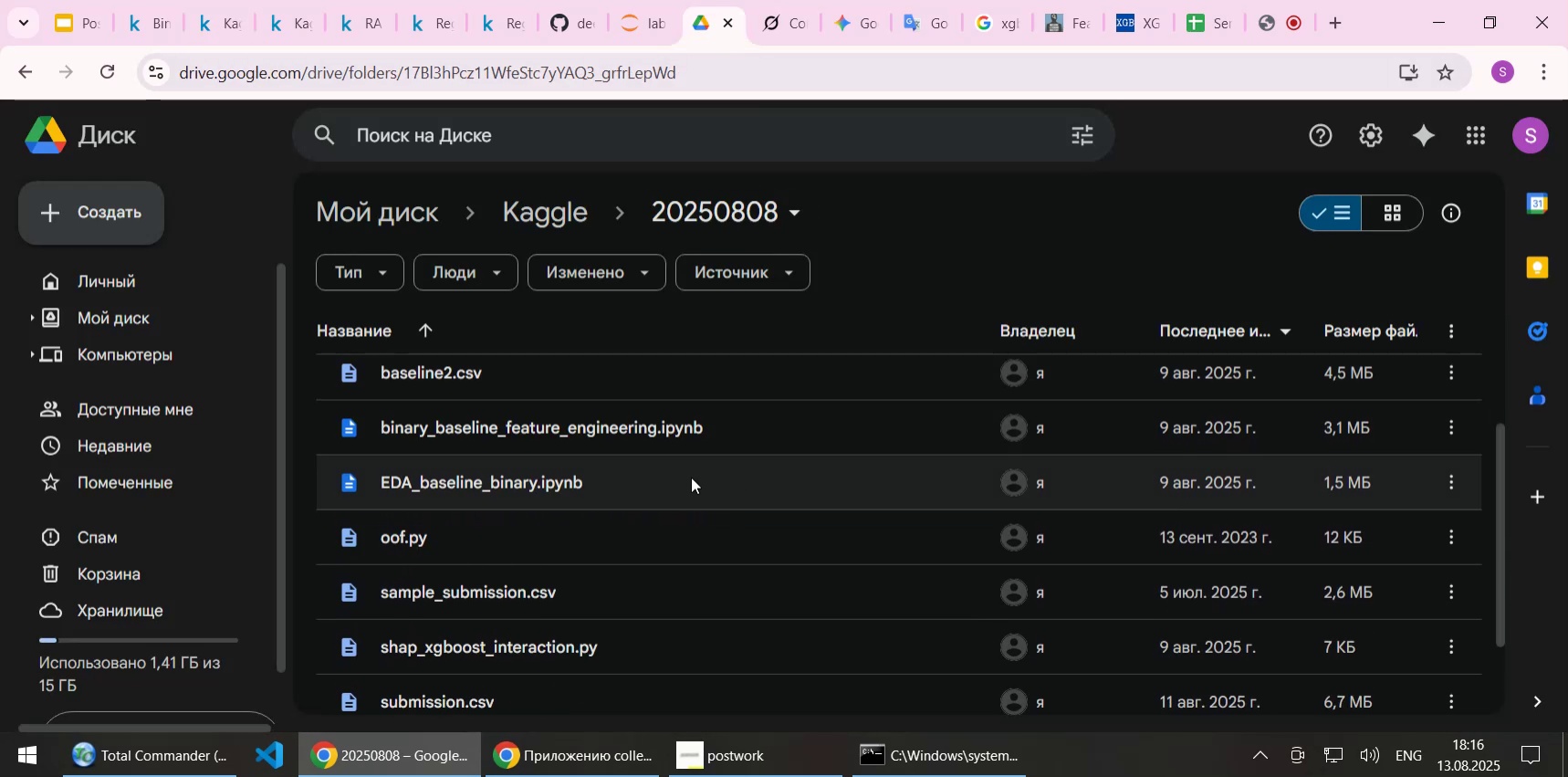 
double_click([548, 493])
 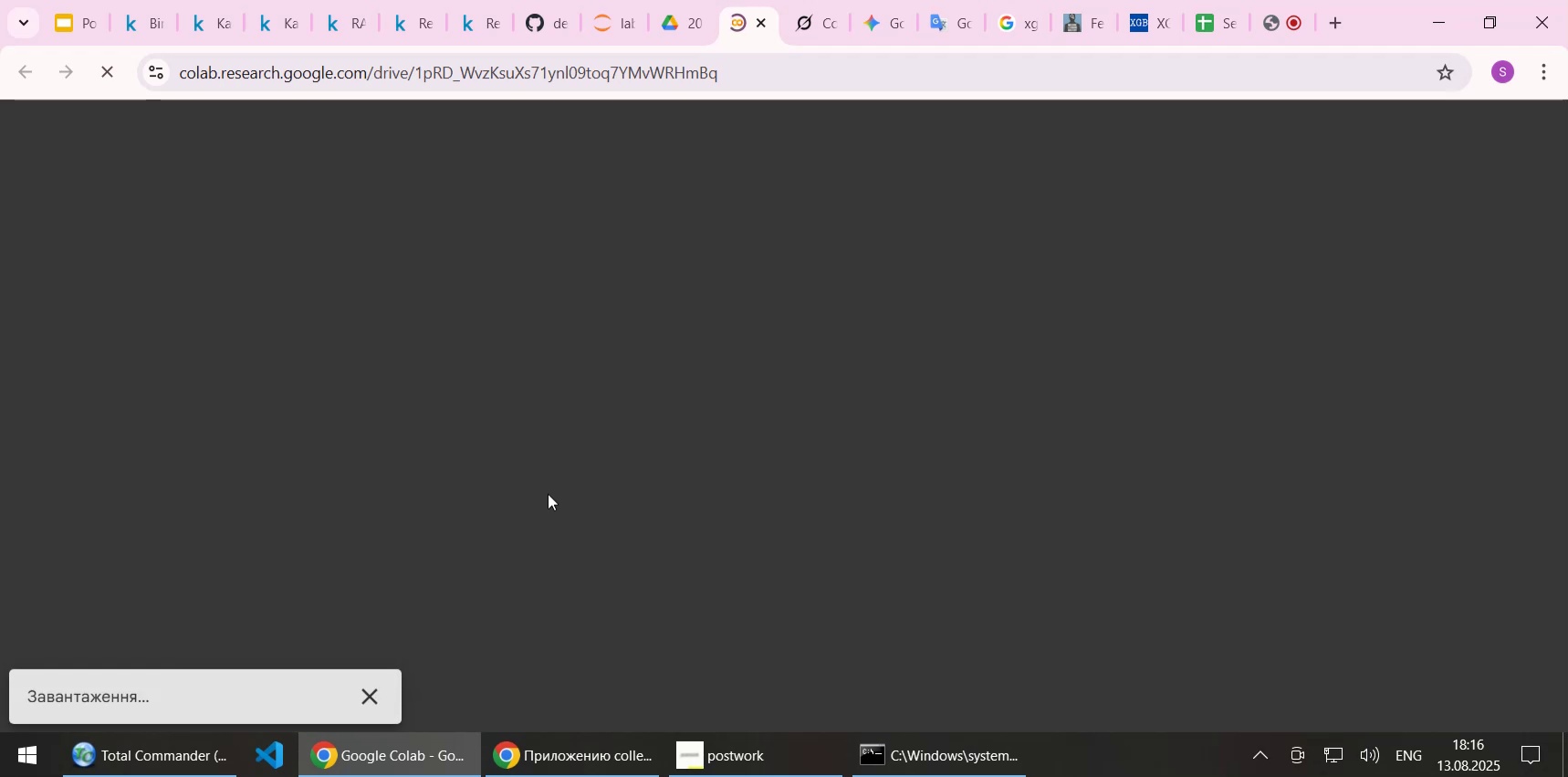 
wait(19.83)
 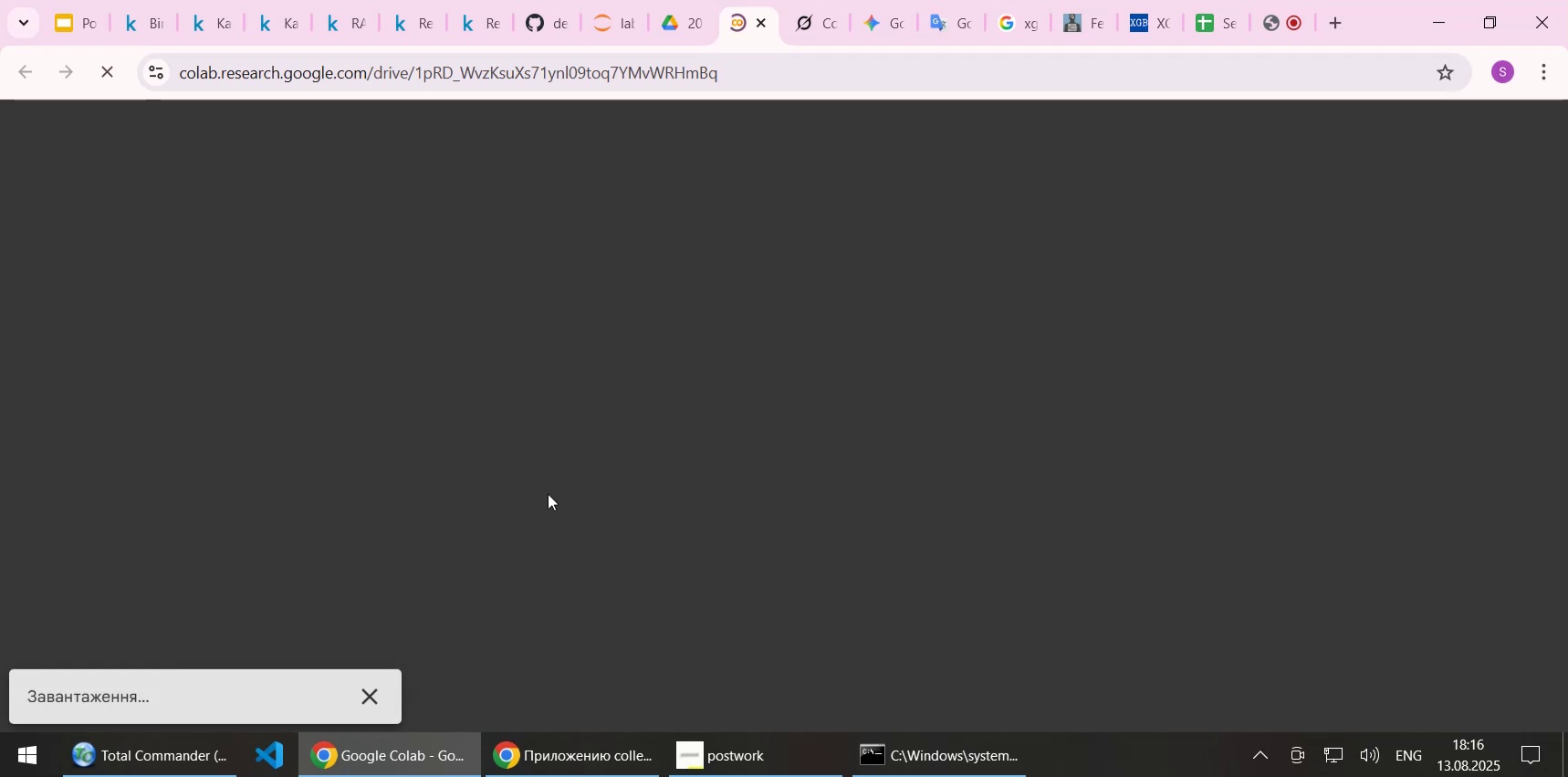 
left_click([209, 36])
 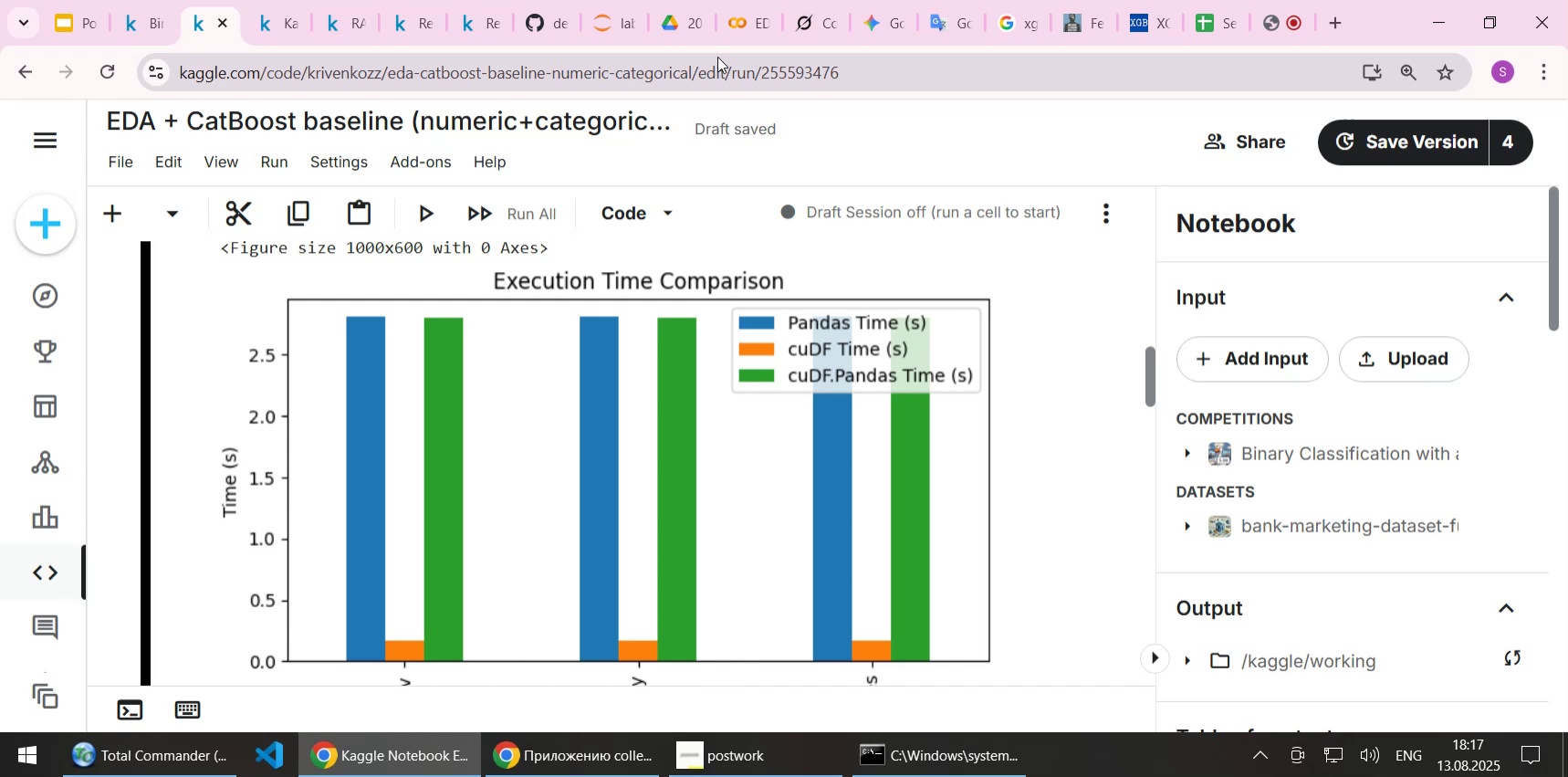 
left_click([744, 31])
 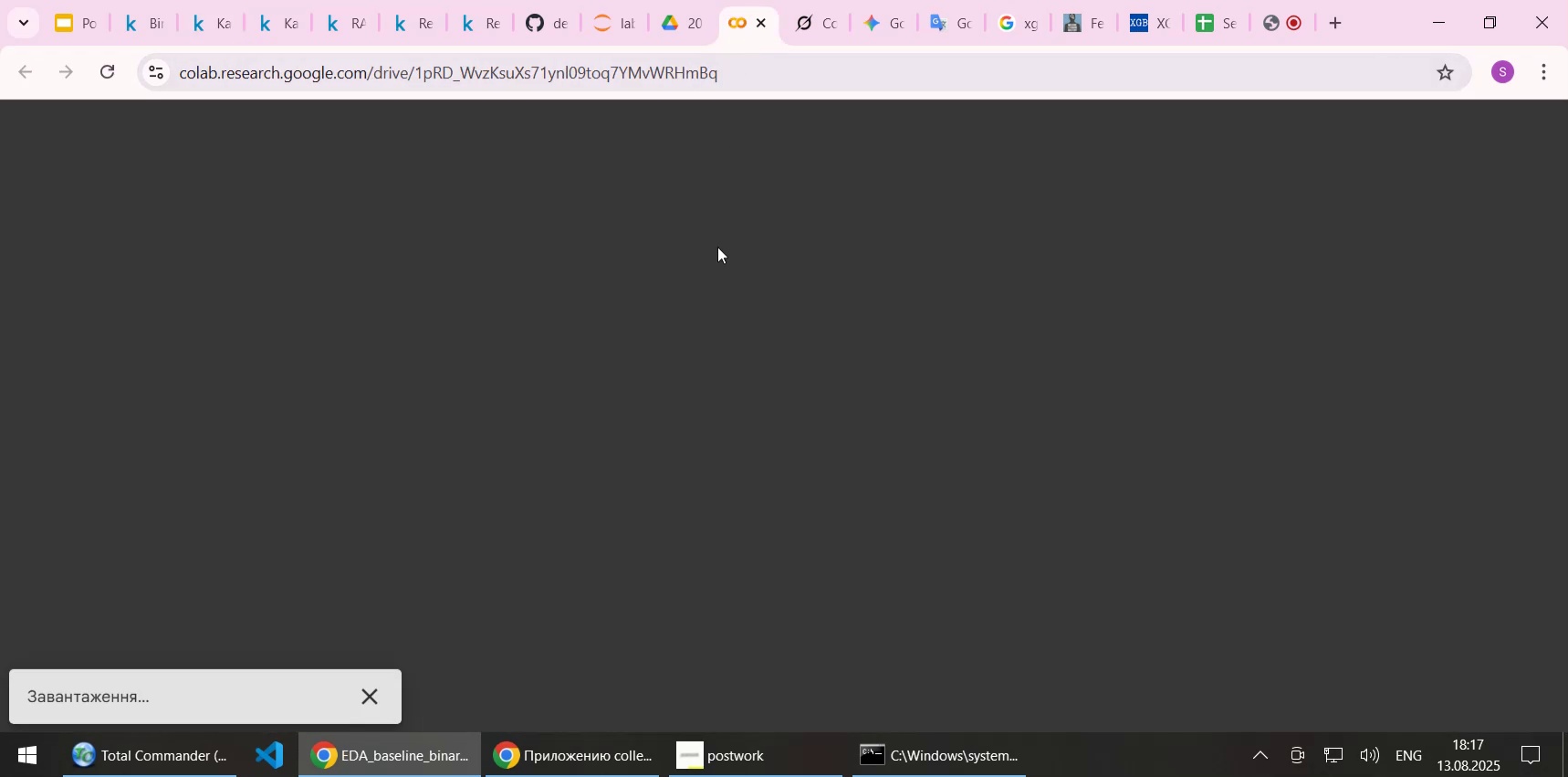 
mouse_move([726, 320])
 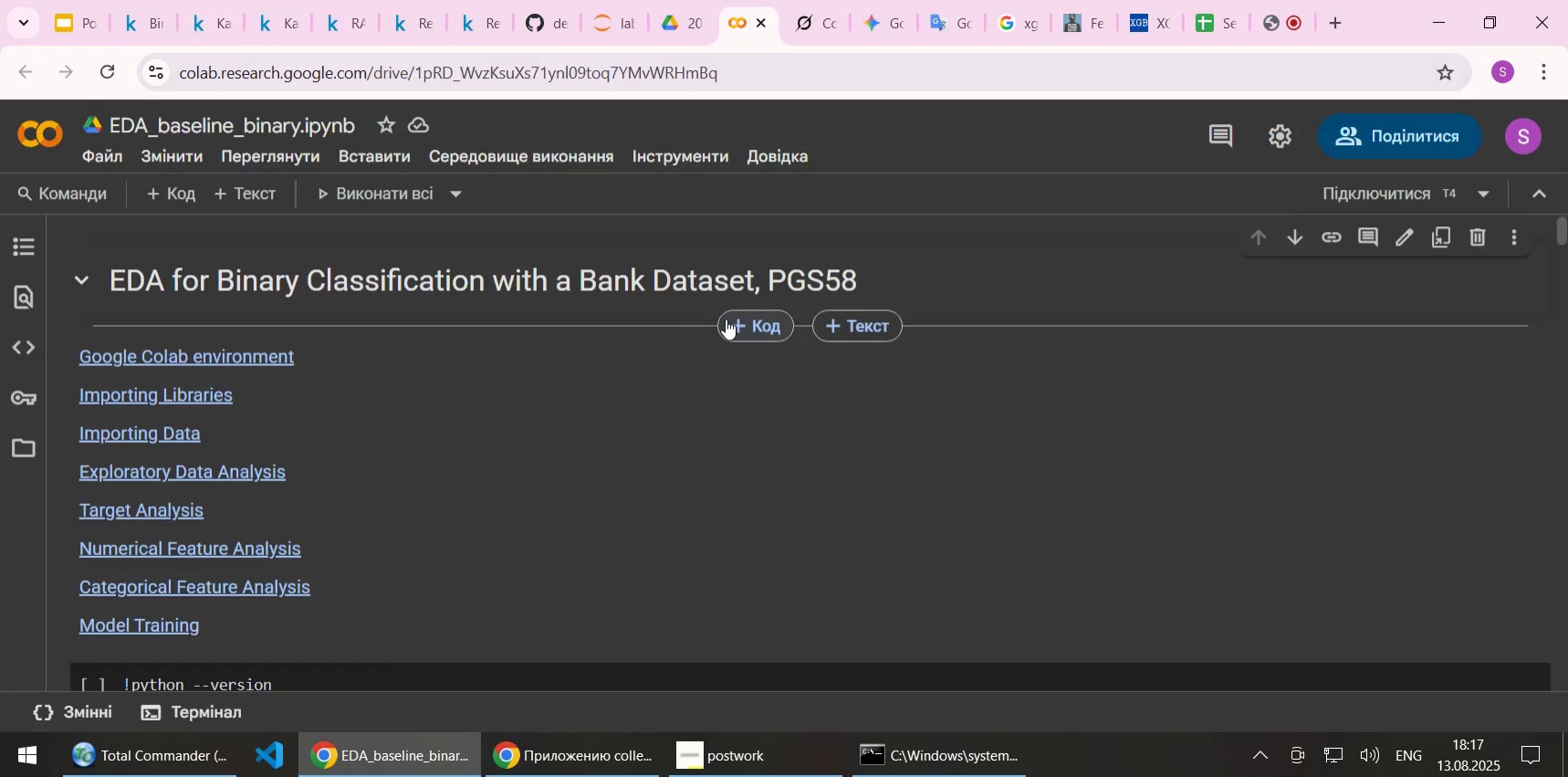 
left_click([726, 319])
 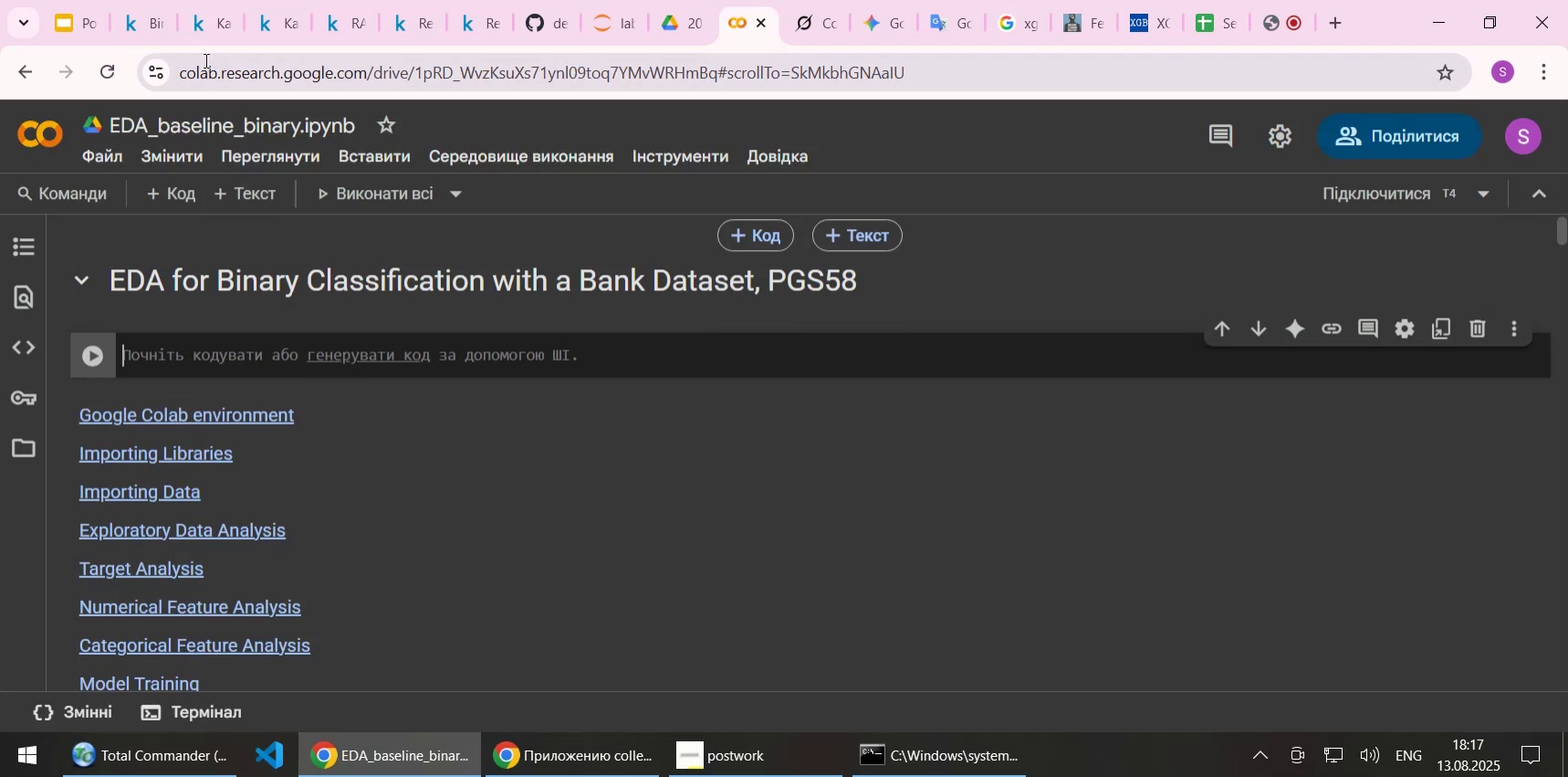 
left_click([204, 22])
 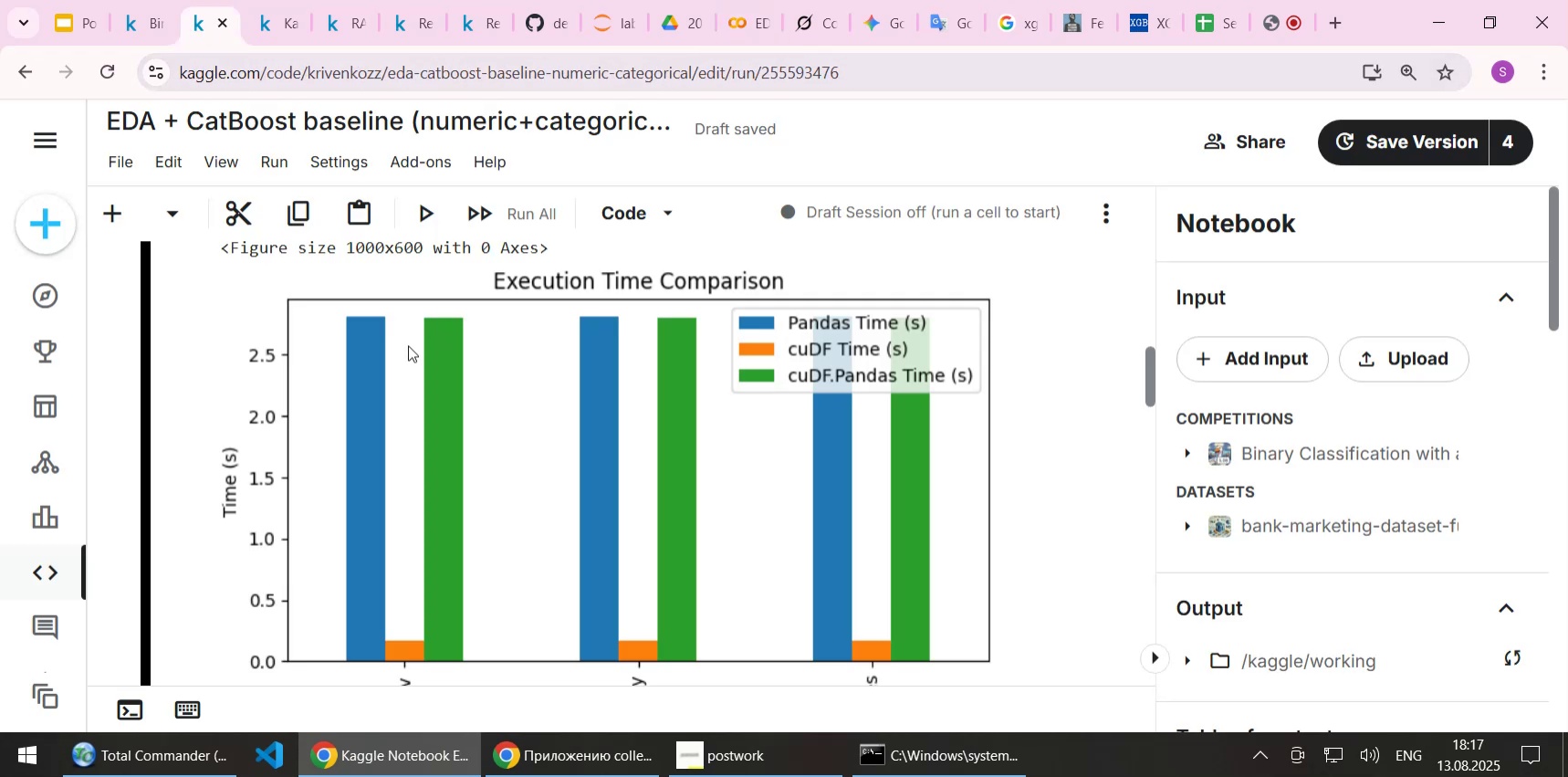 
scroll: coordinate [450, 392], scroll_direction: up, amount: 12.0
 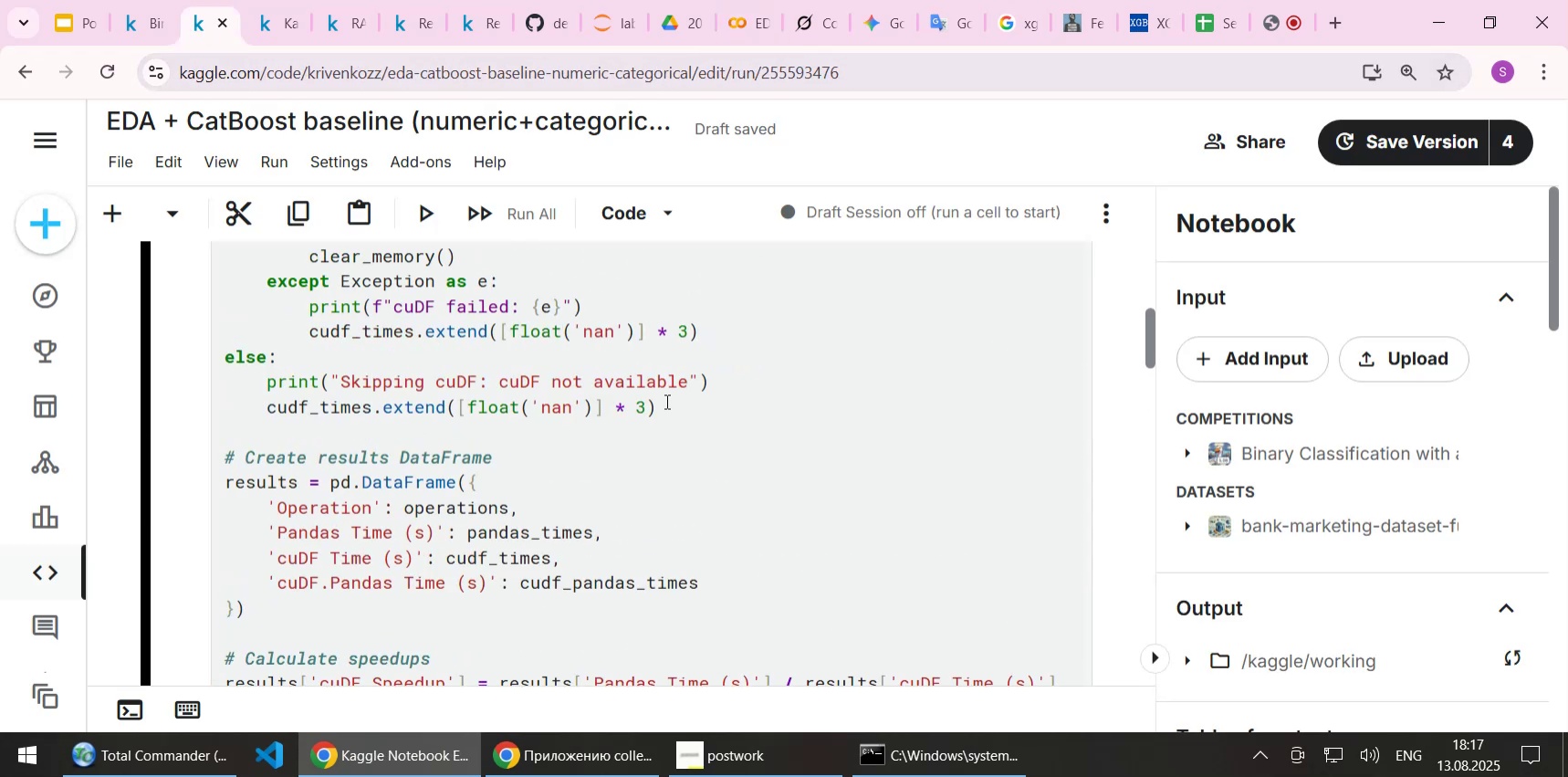 
left_click([665, 401])
 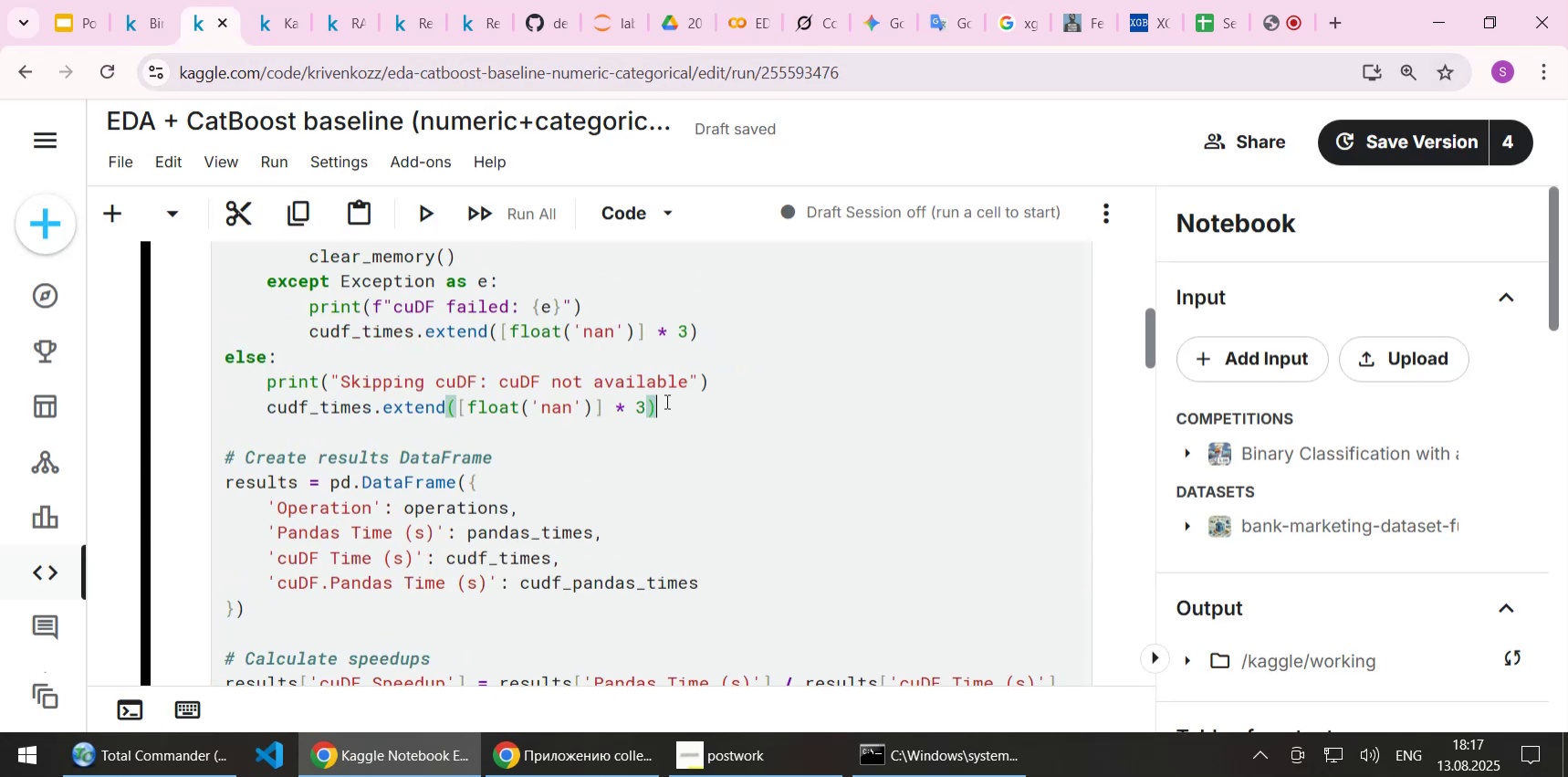 
key(Control+A)
 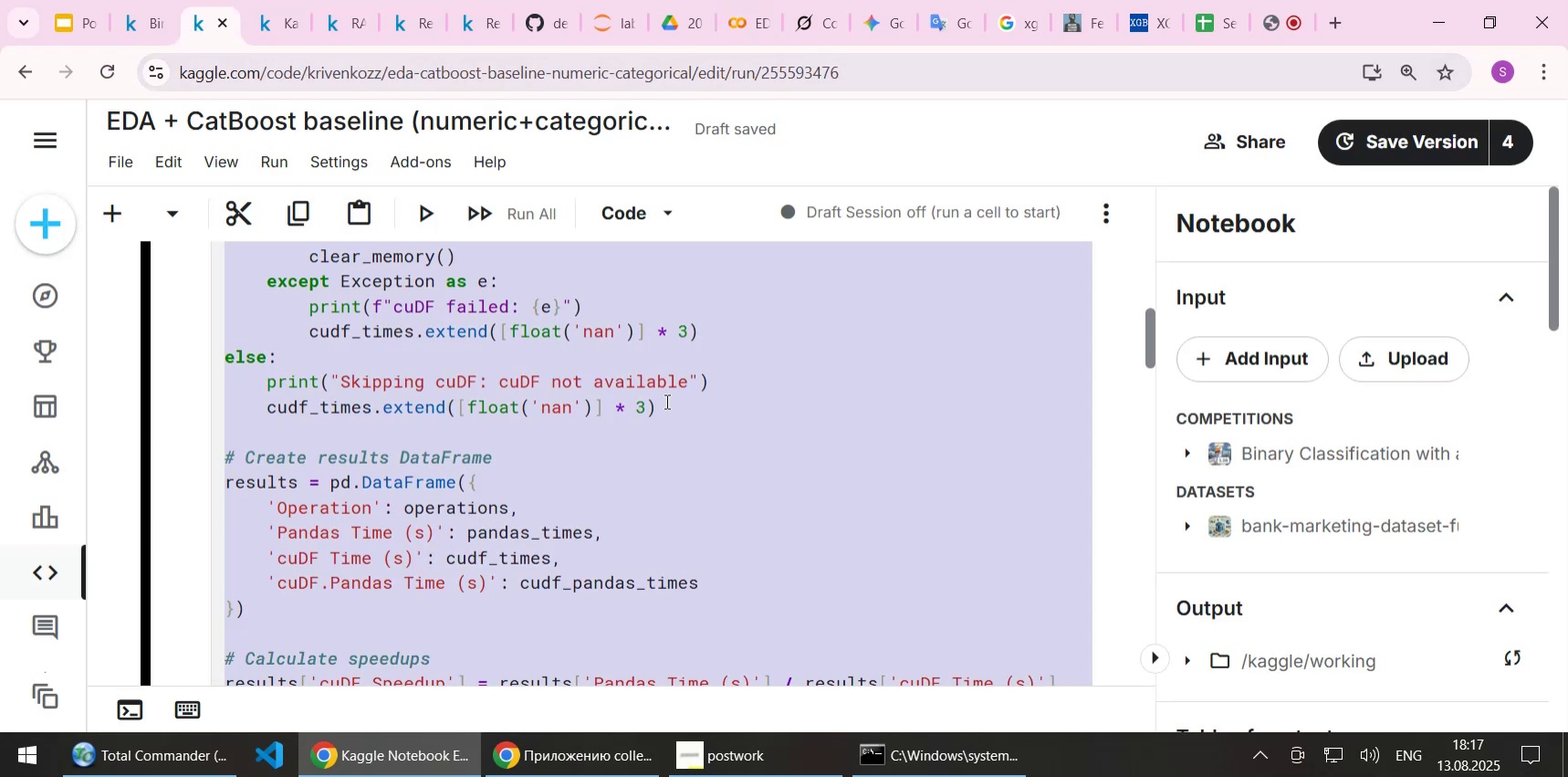 
key(Control+C)
 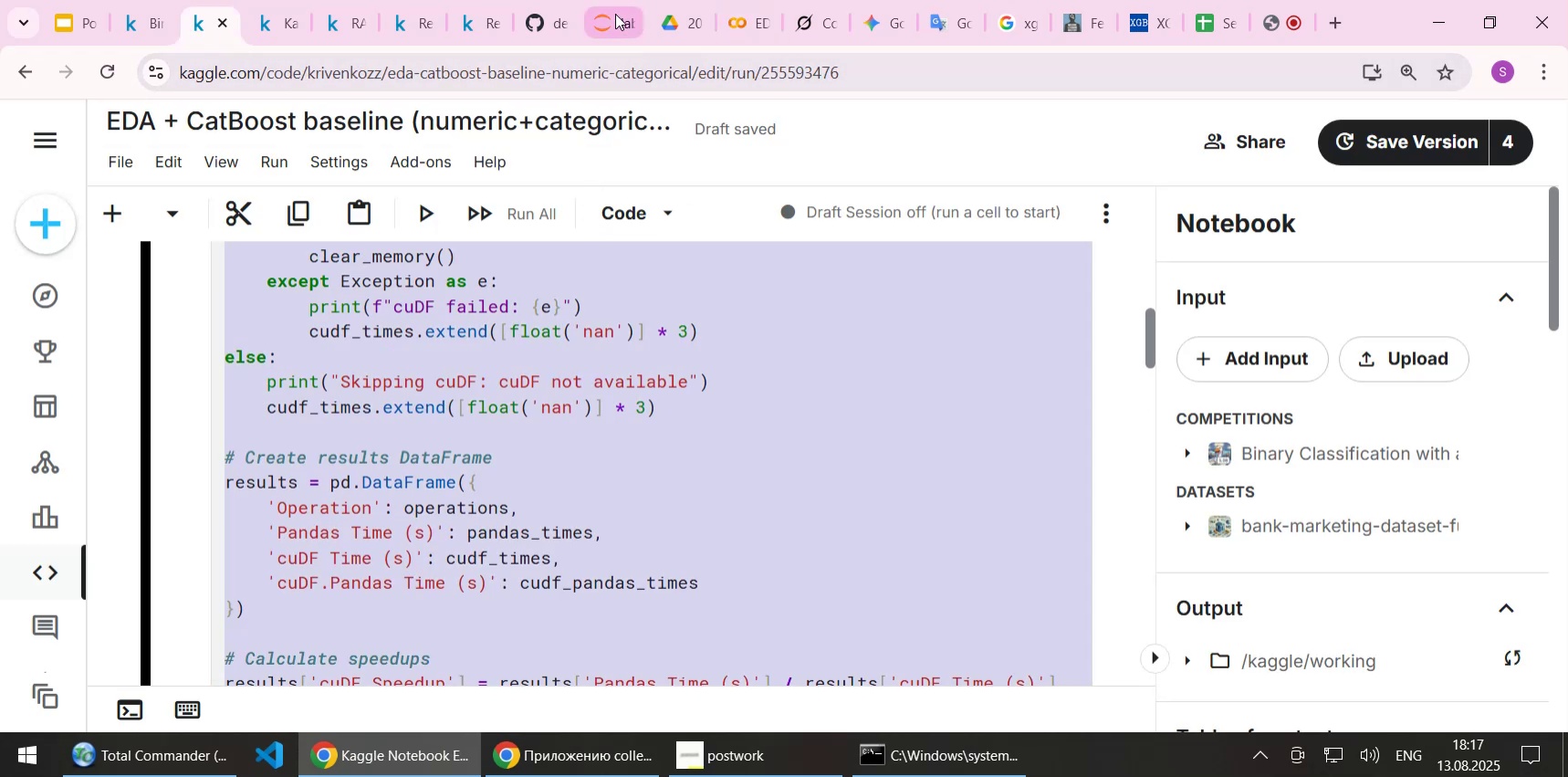 
left_click([615, 14])
 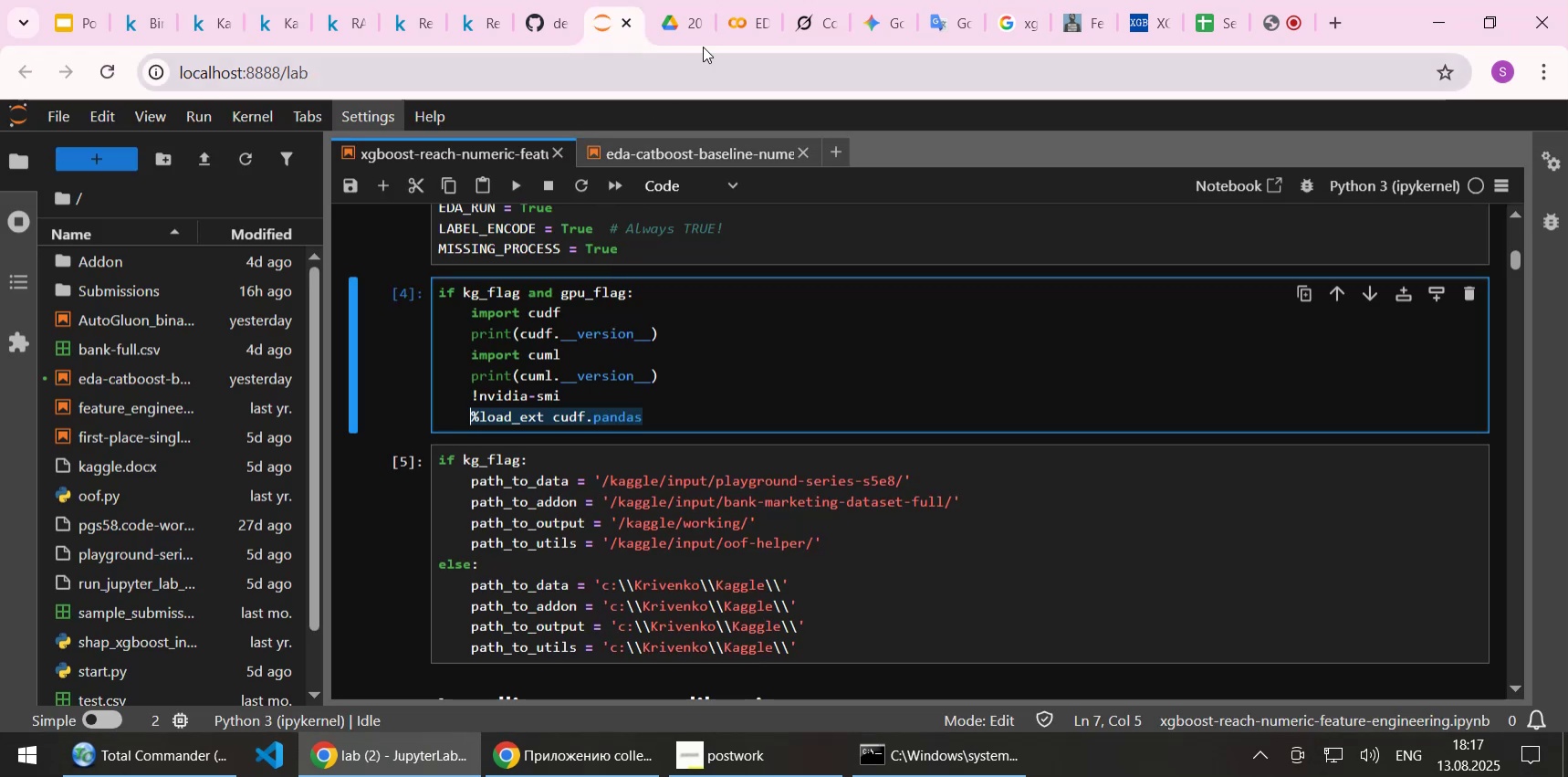 
left_click([733, 17])
 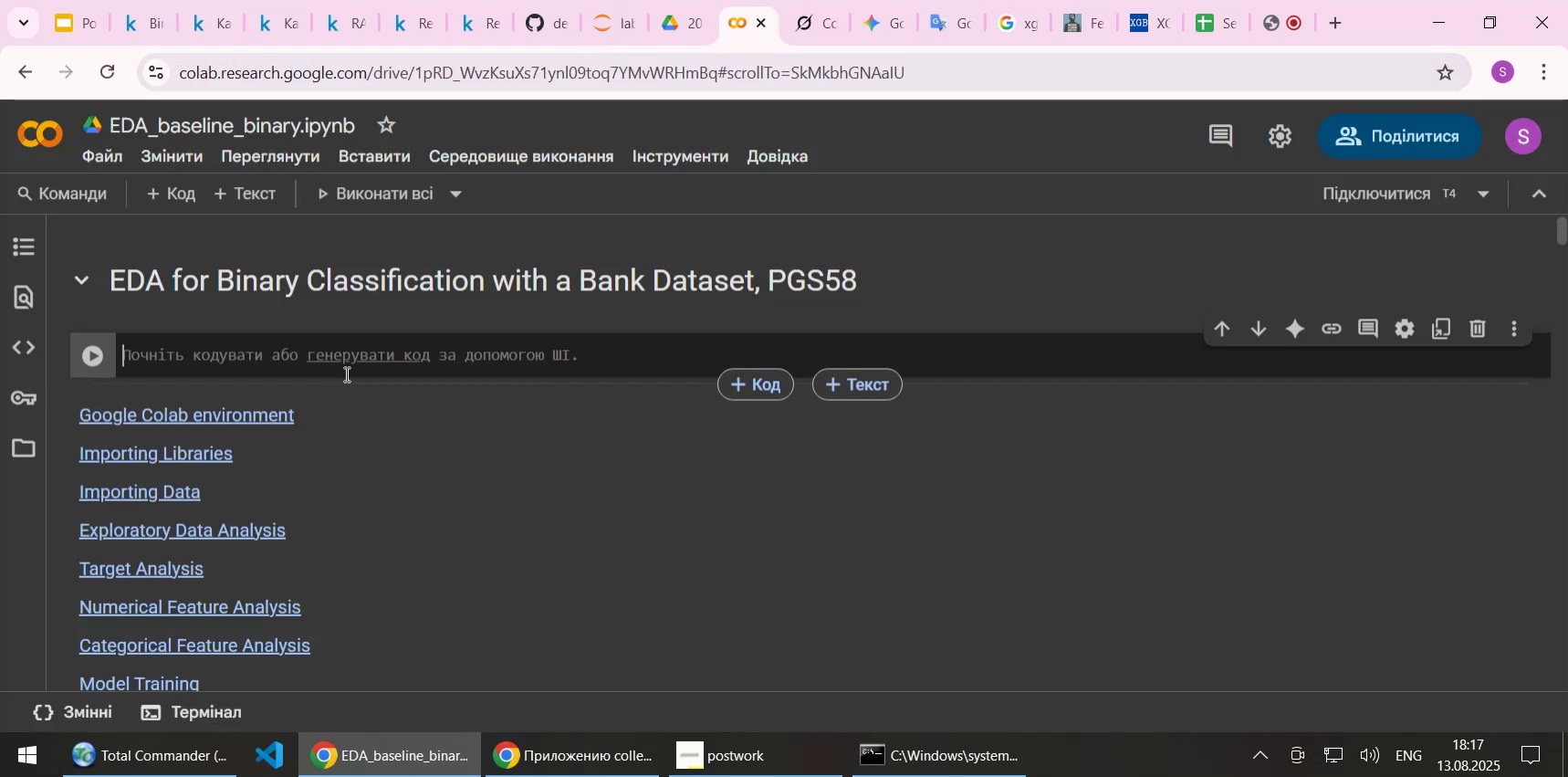 
key(Control+ControlLeft)
 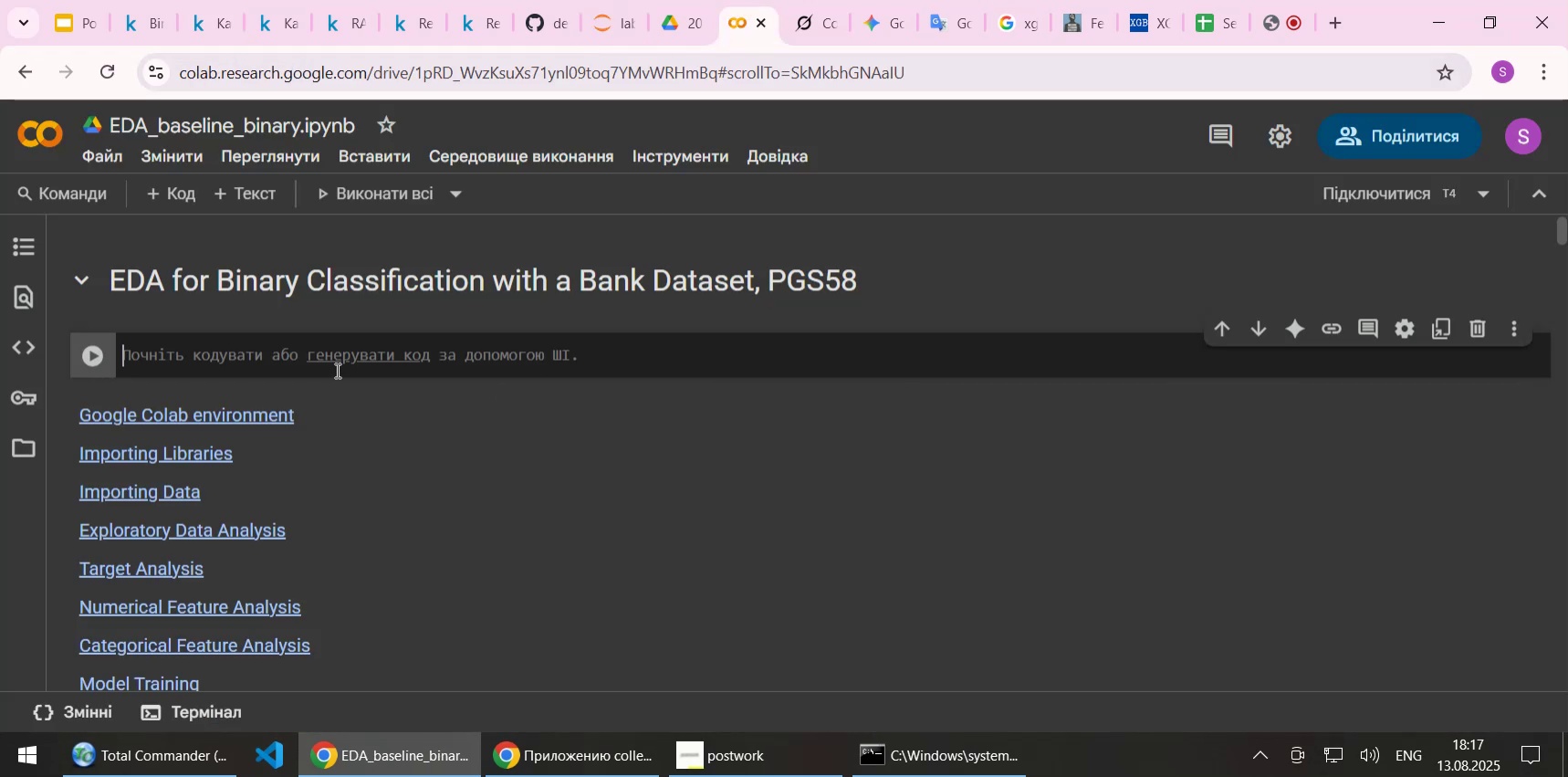 
key(Control+V)
 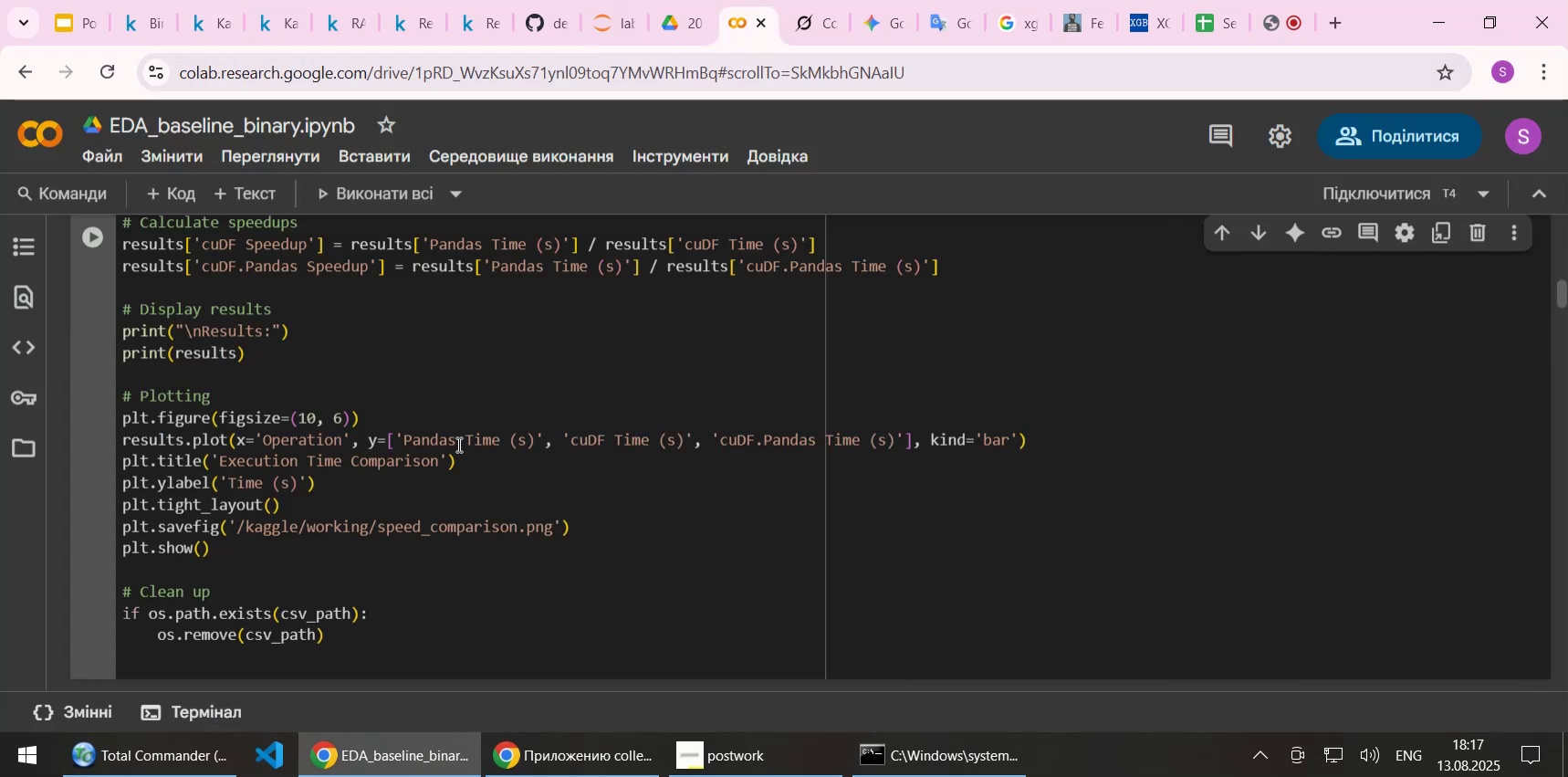 
scroll: coordinate [458, 449], scroll_direction: up, amount: 3.0
 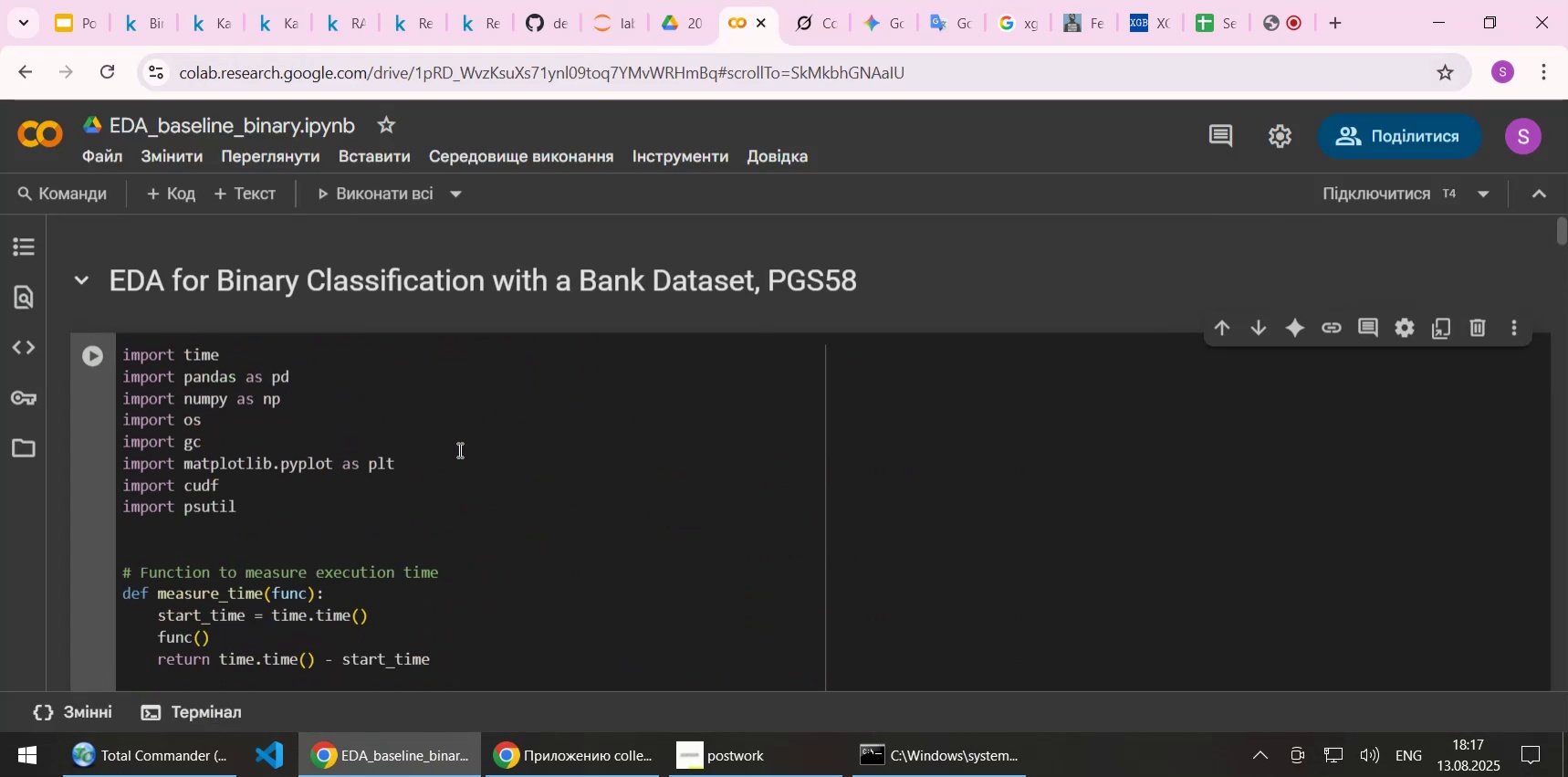 
scroll: coordinate [459, 451], scroll_direction: down, amount: 4.0
 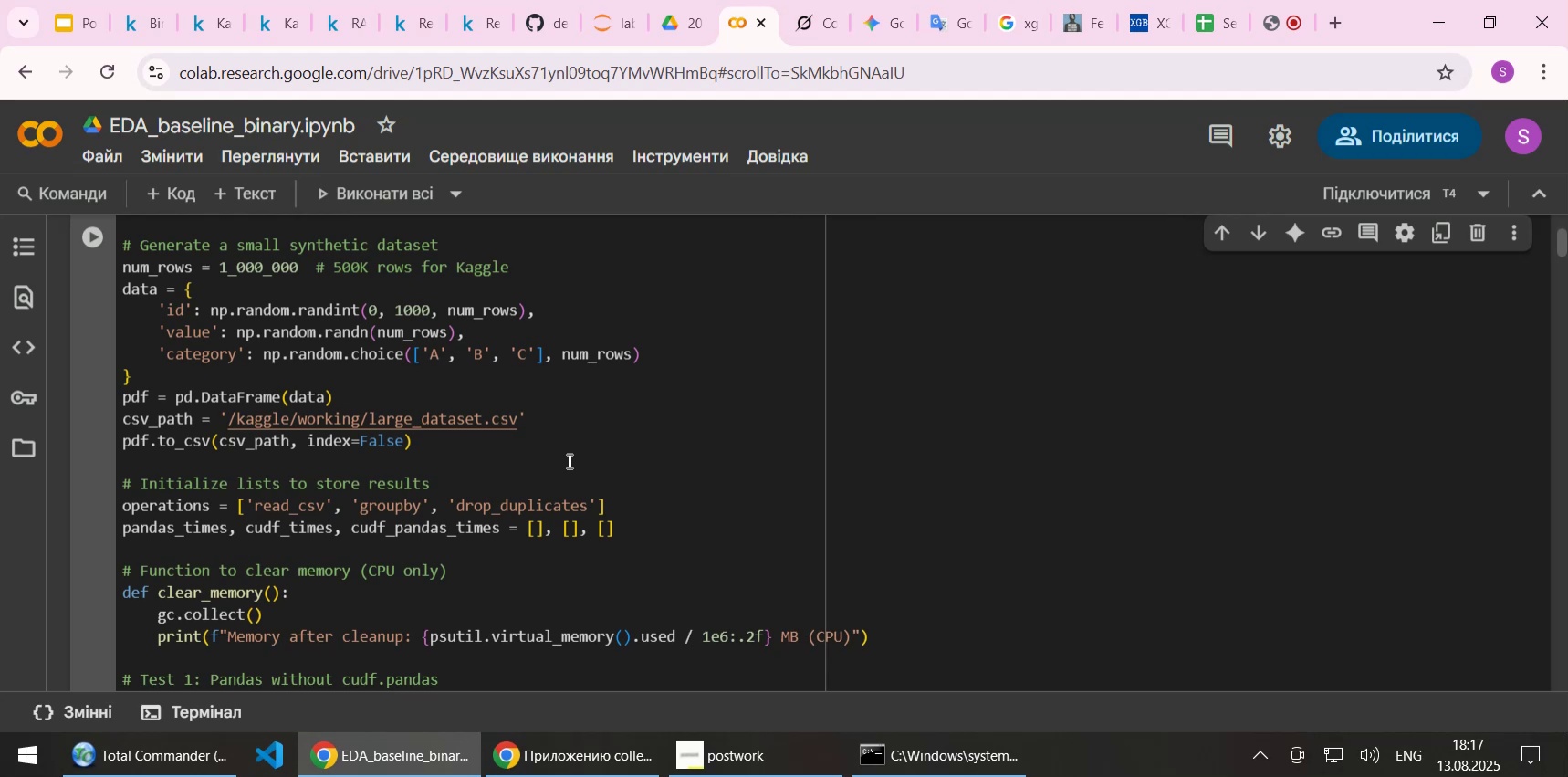 
wait(9.78)
 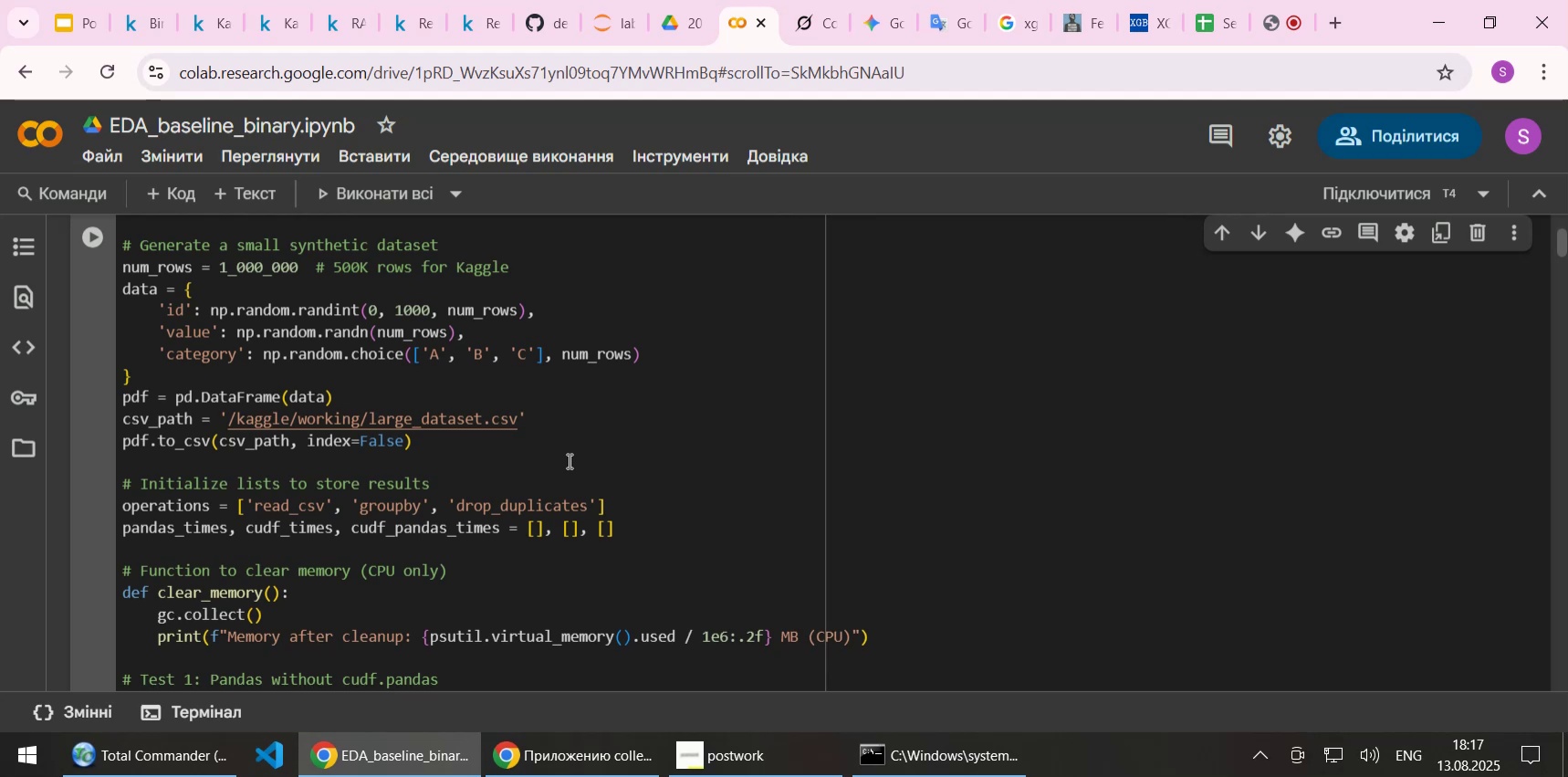 
scroll: coordinate [568, 460], scroll_direction: down, amount: 4.0
 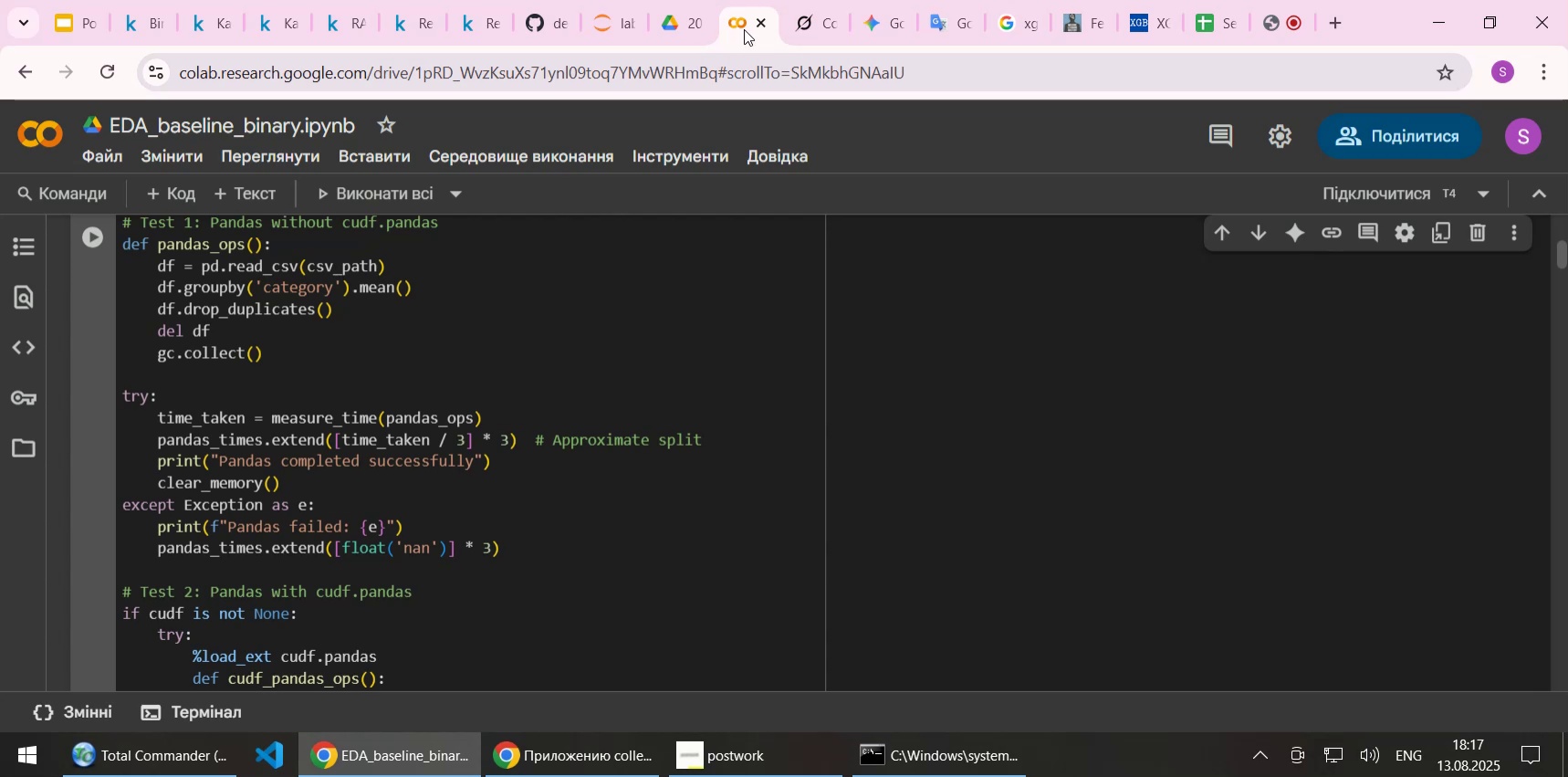 
left_click([797, 19])
 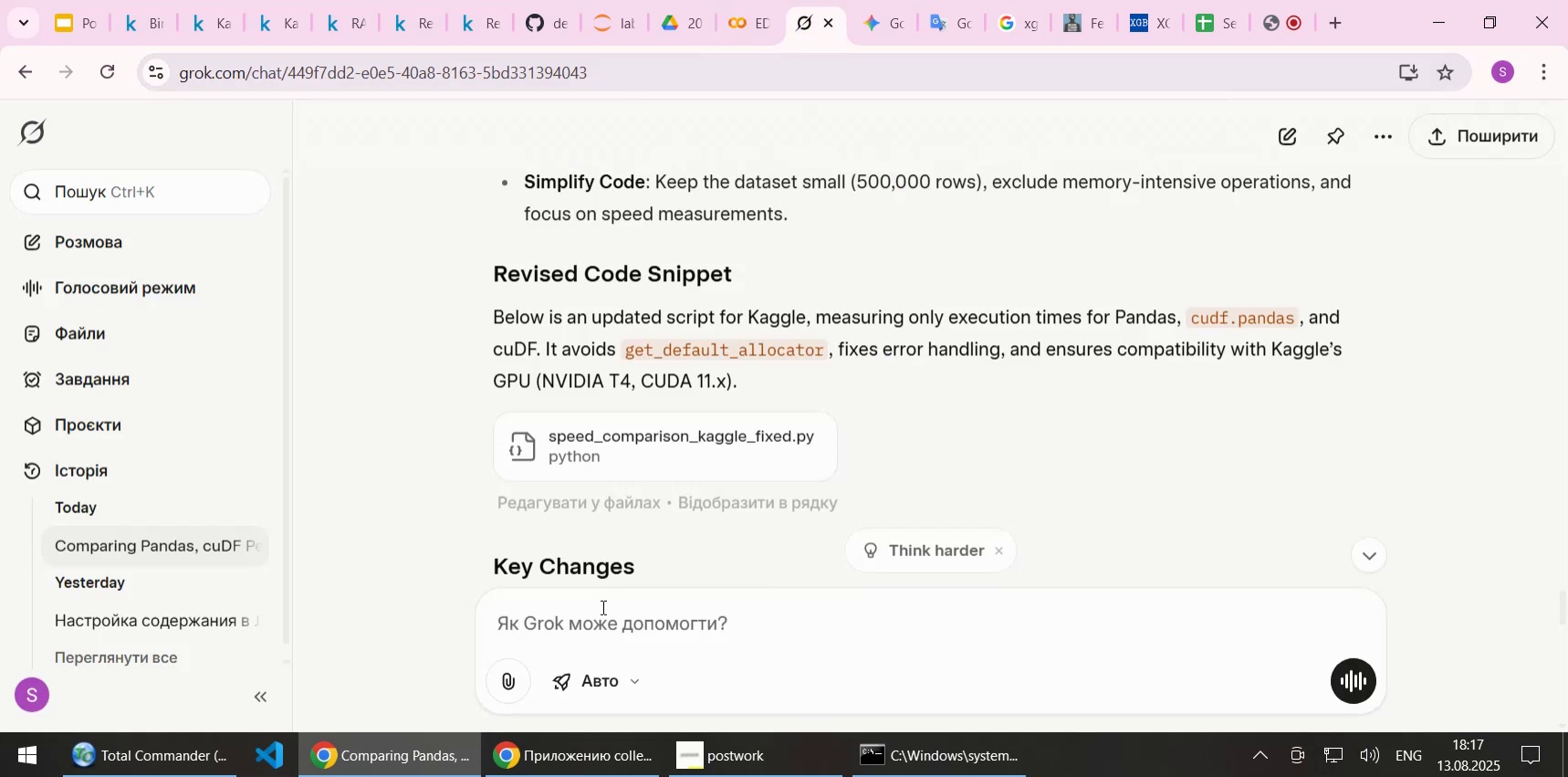 
left_click([595, 623])
 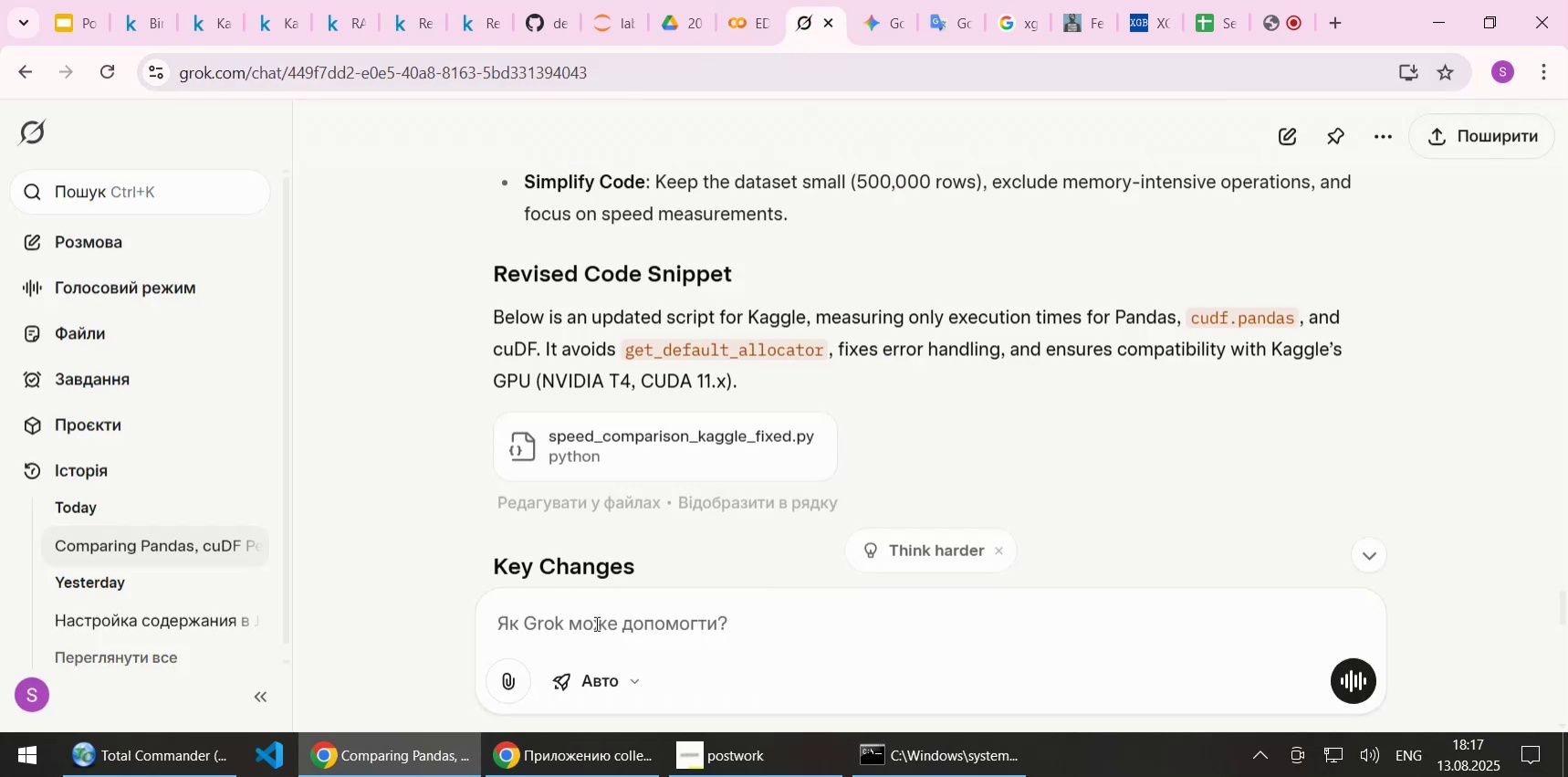 
type(adapt to C)
key(Backspace)
type(Google Colab)
 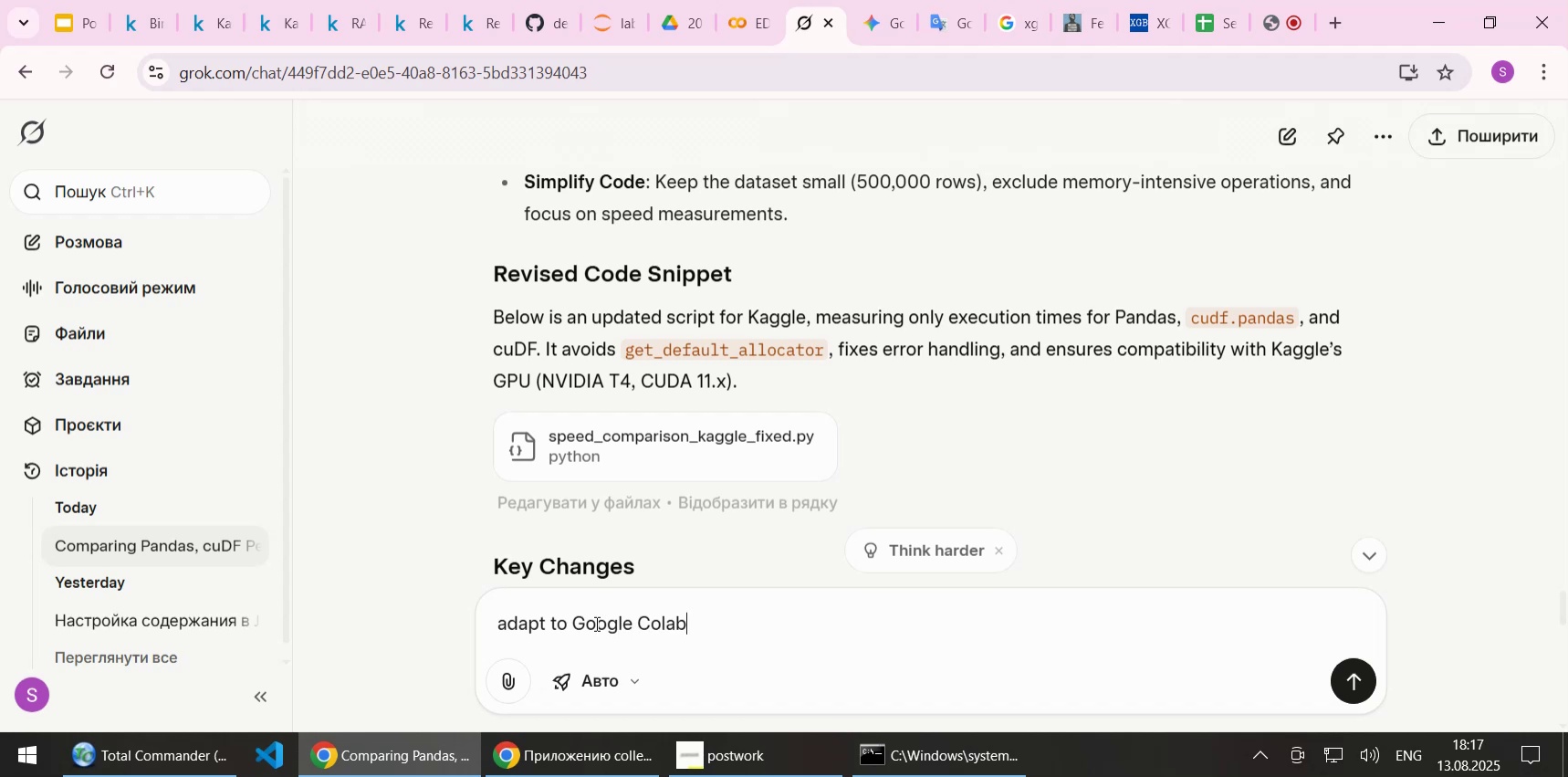 
 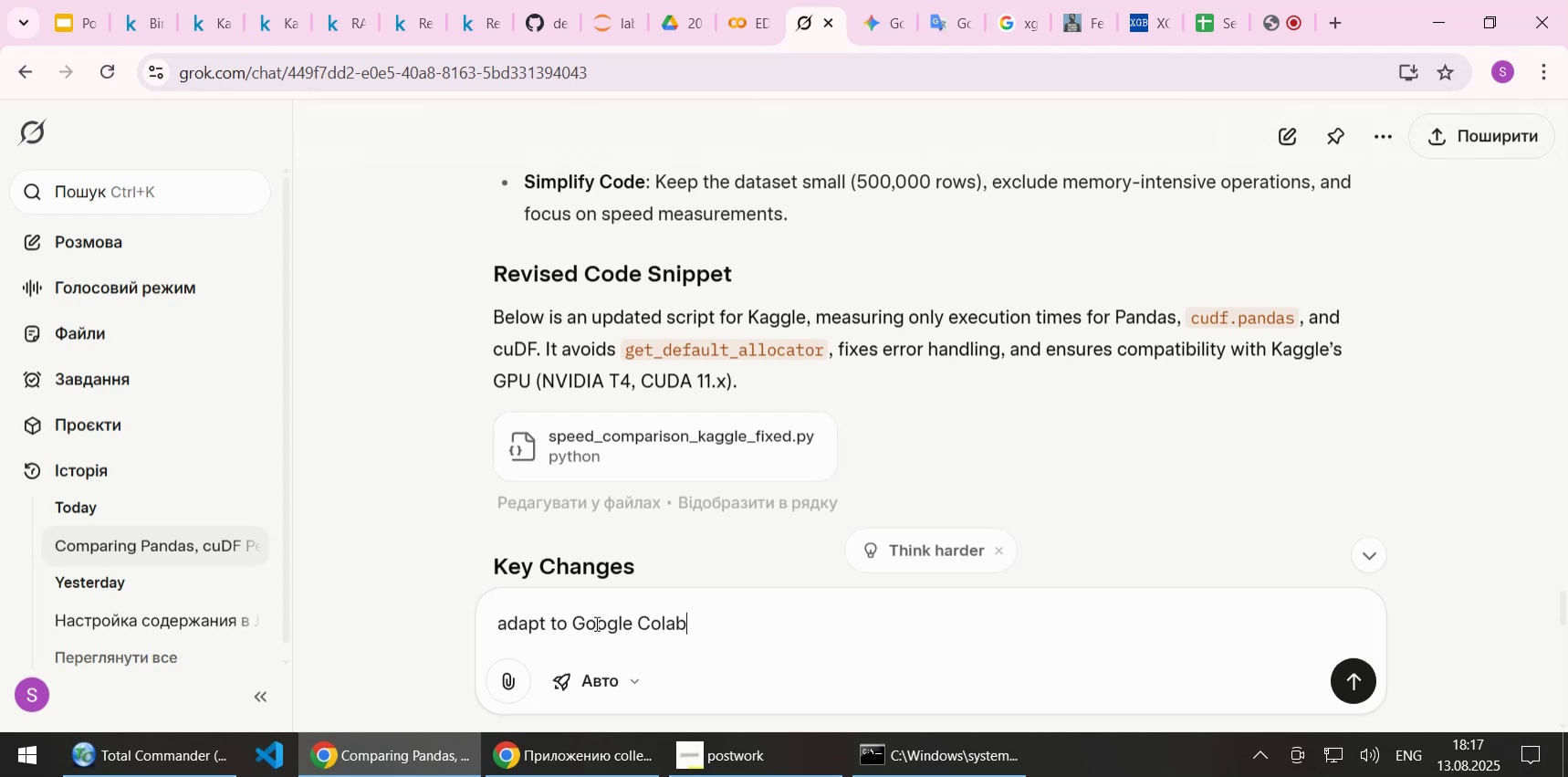 
key(Enter)
 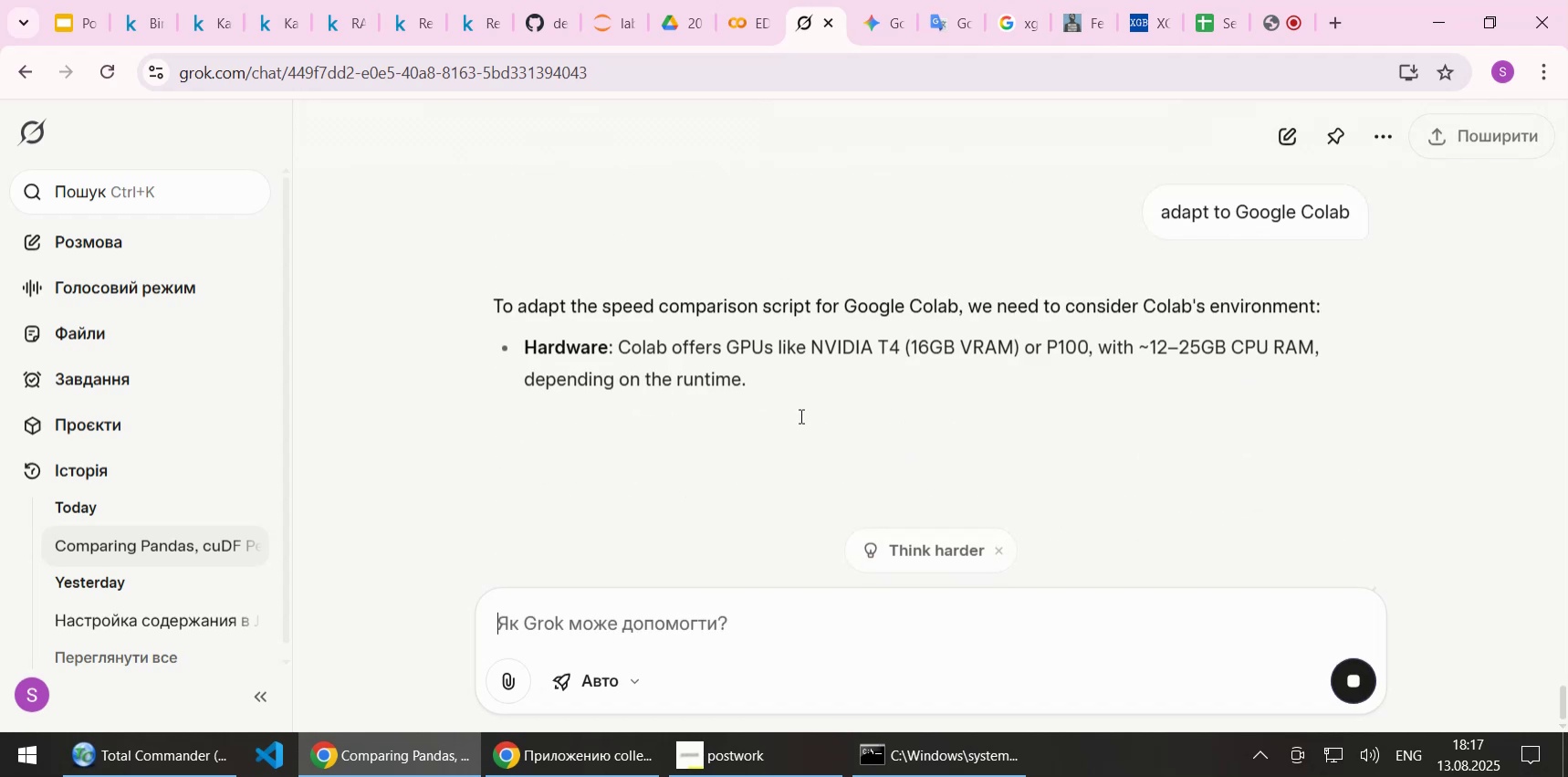 
wait(11.22)
 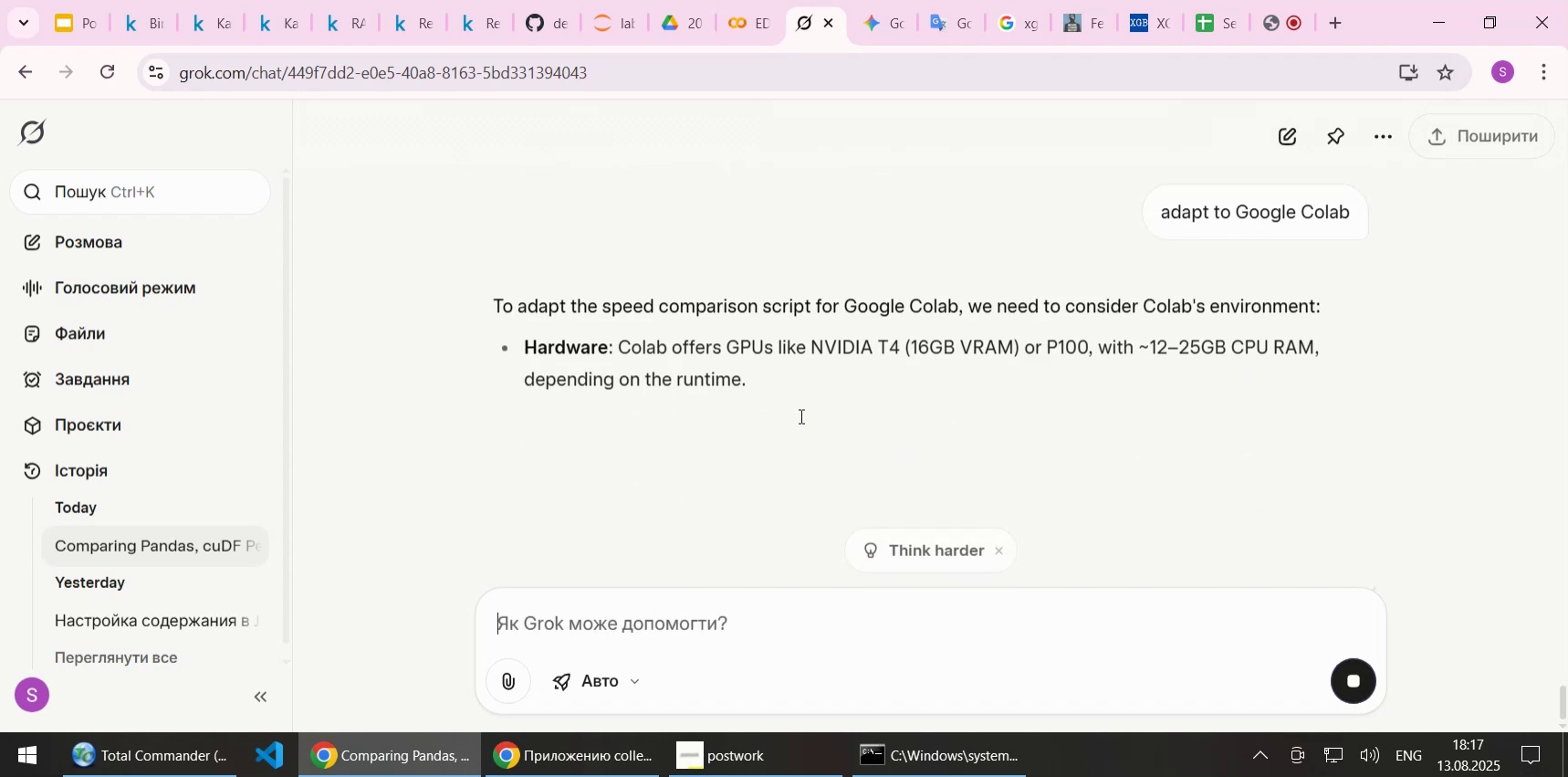 
scroll: coordinate [908, 403], scroll_direction: down, amount: 11.0
 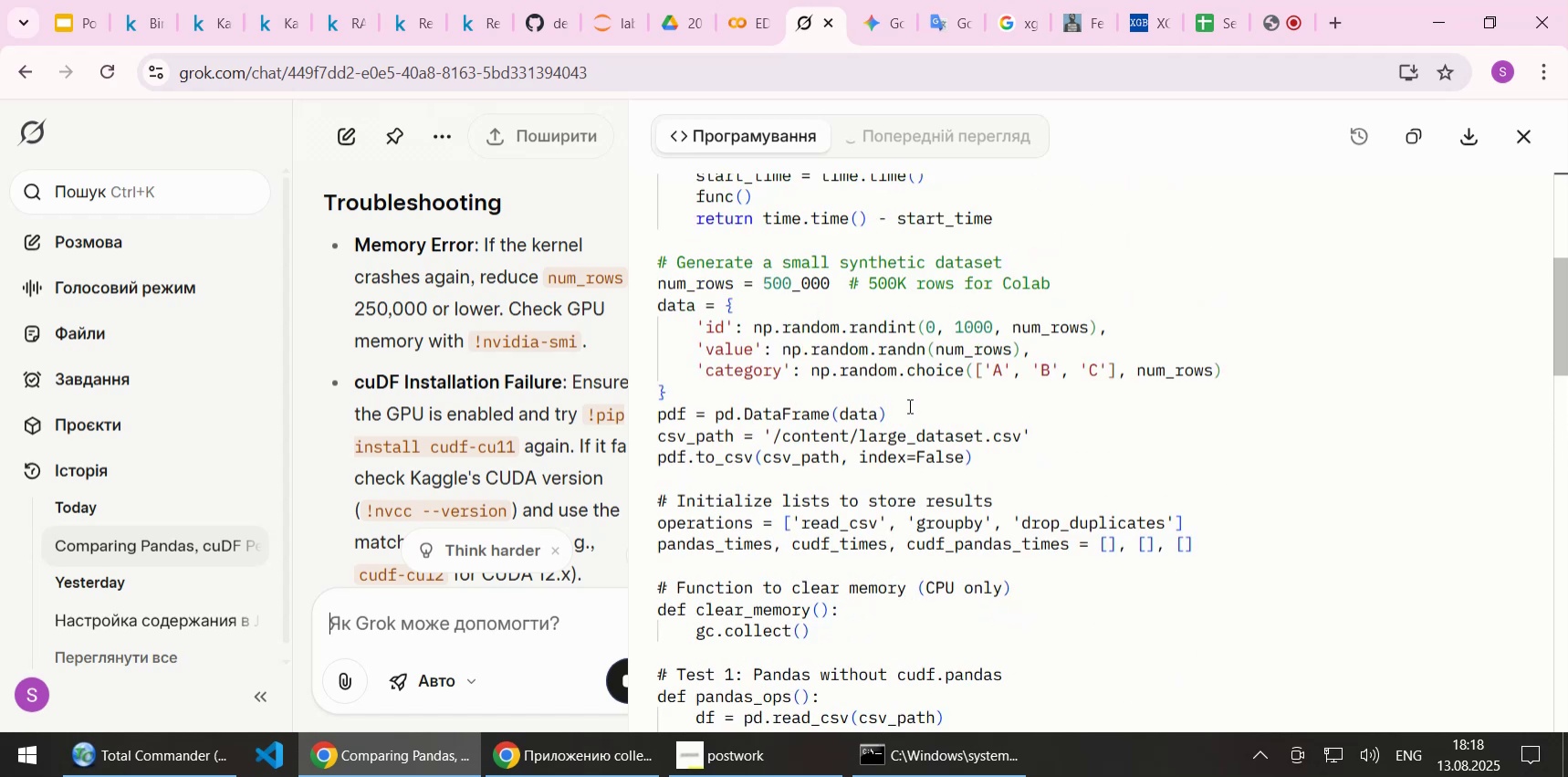 
wait(8.52)
 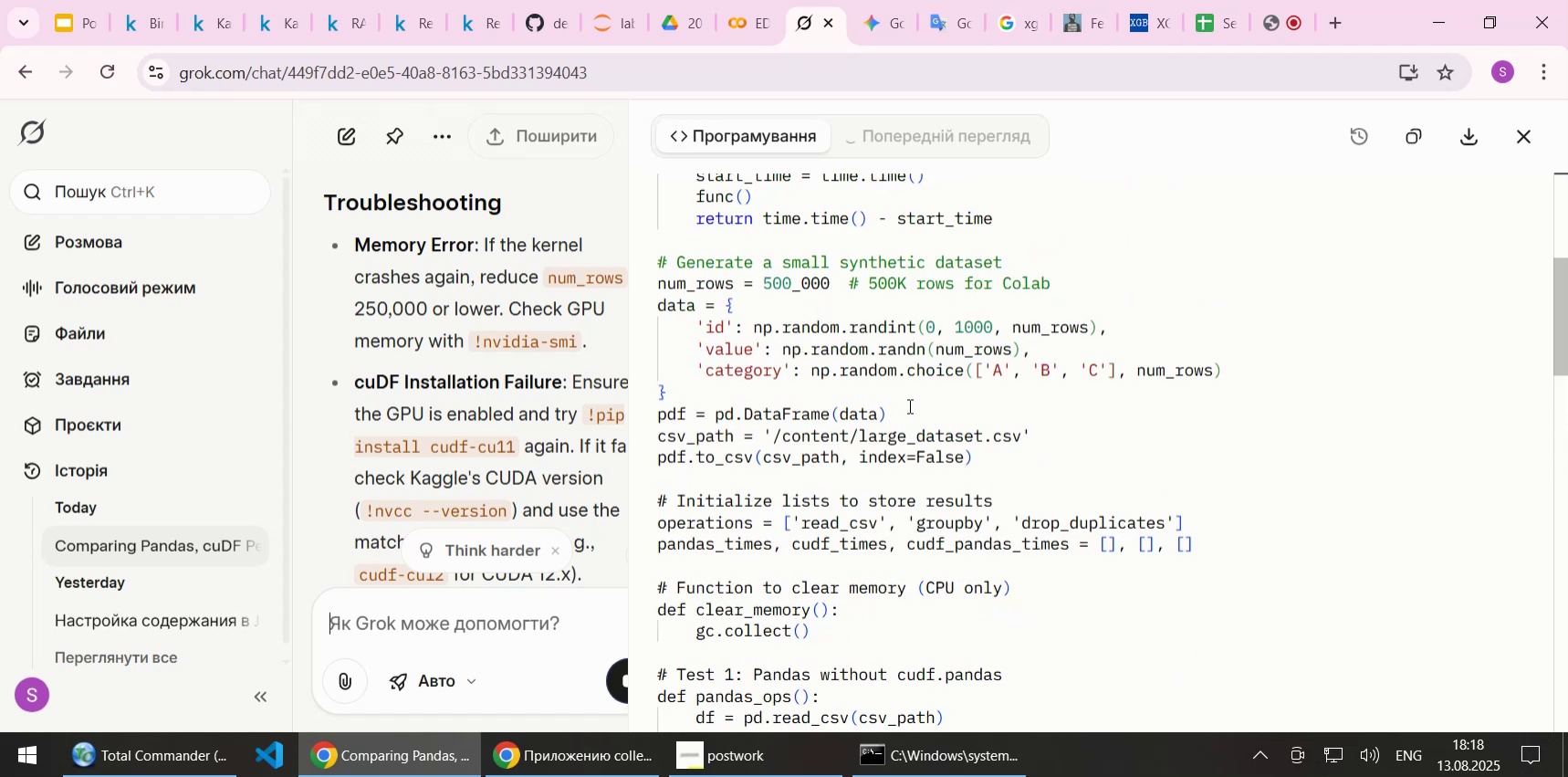 
scroll: coordinate [905, 411], scroll_direction: down, amount: 9.0
 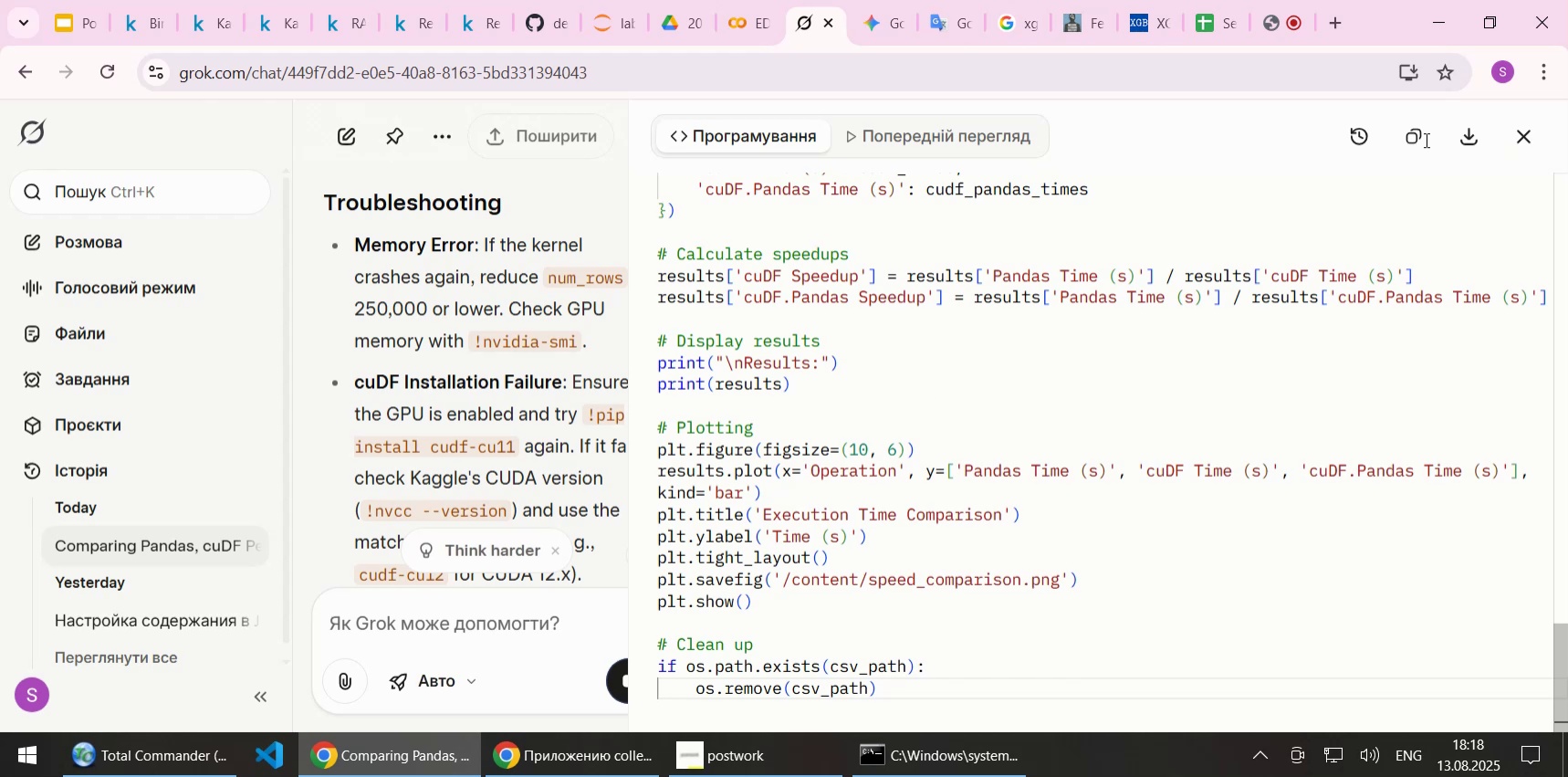 
left_click([1408, 142])
 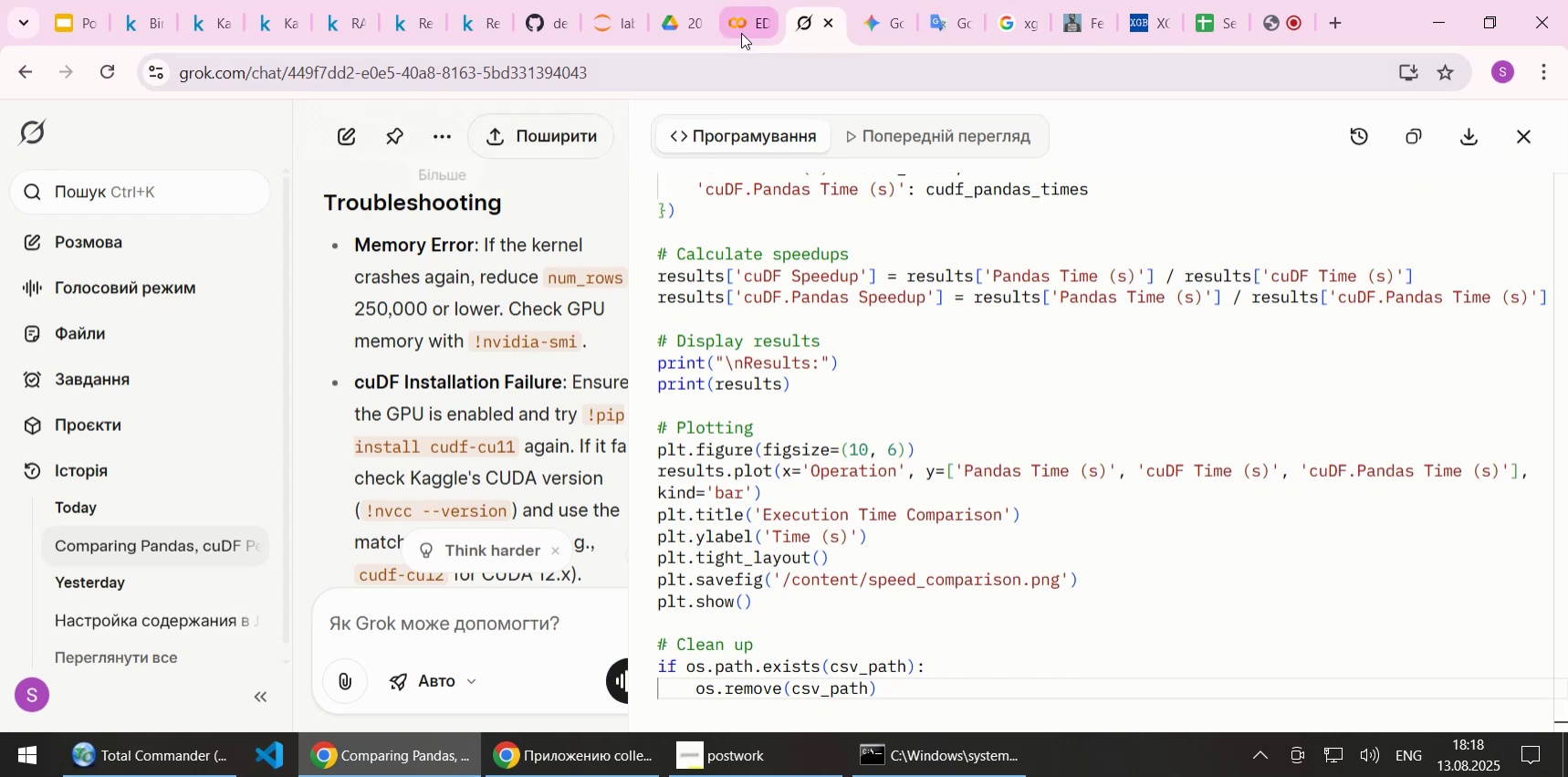 
left_click([746, 29])
 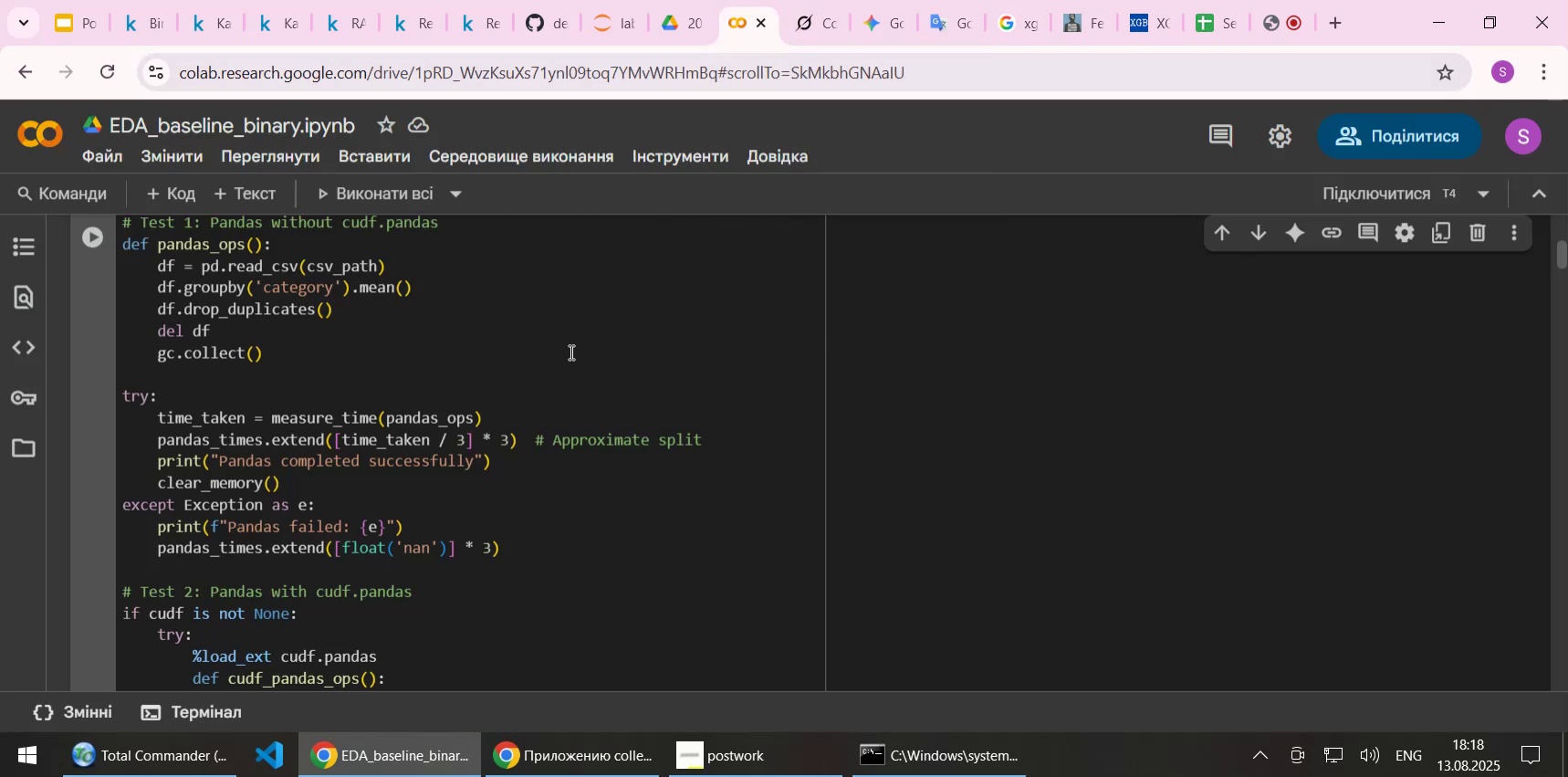 
scroll: coordinate [565, 364], scroll_direction: up, amount: 11.0
 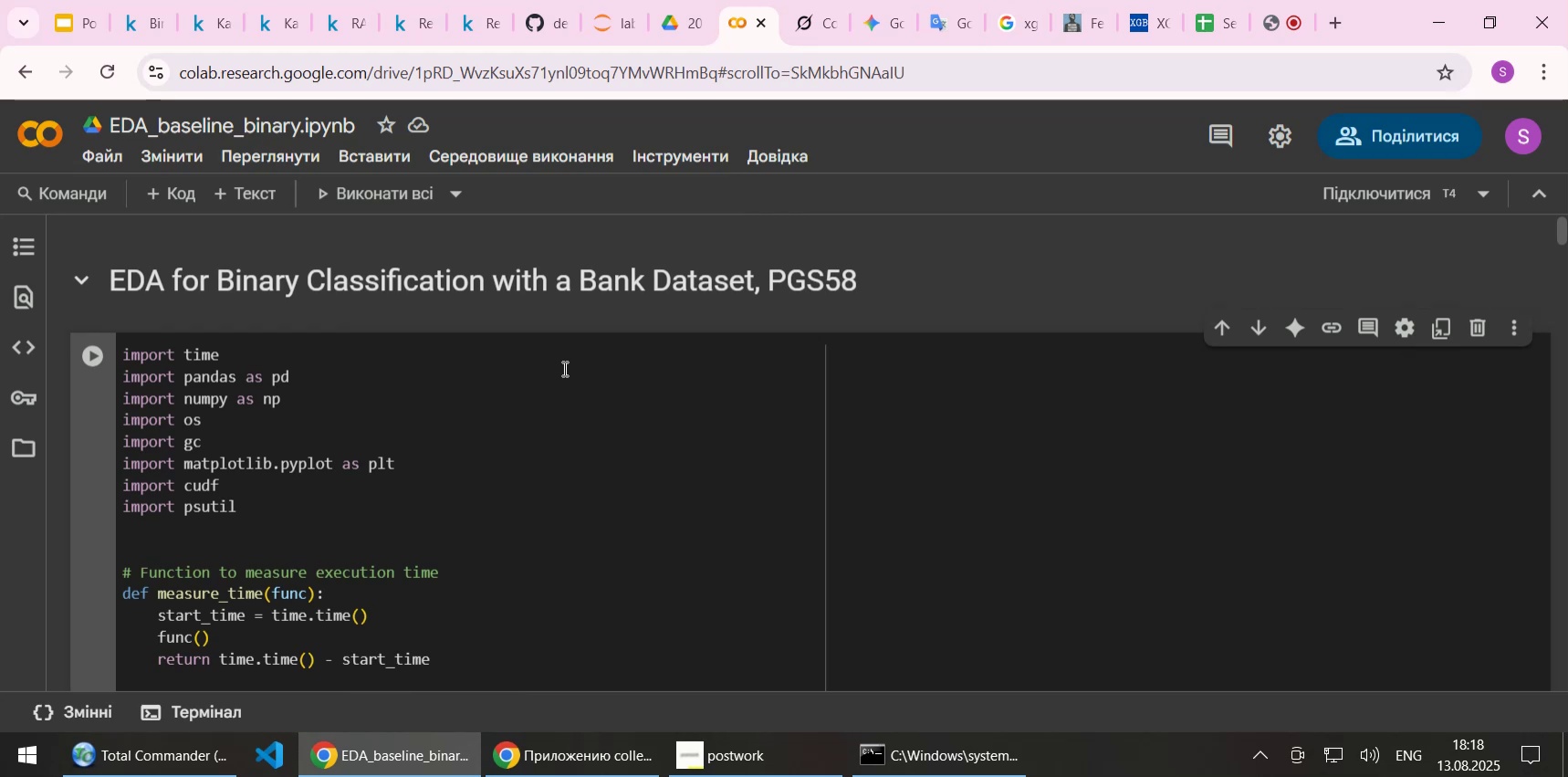 
left_click([559, 409])
 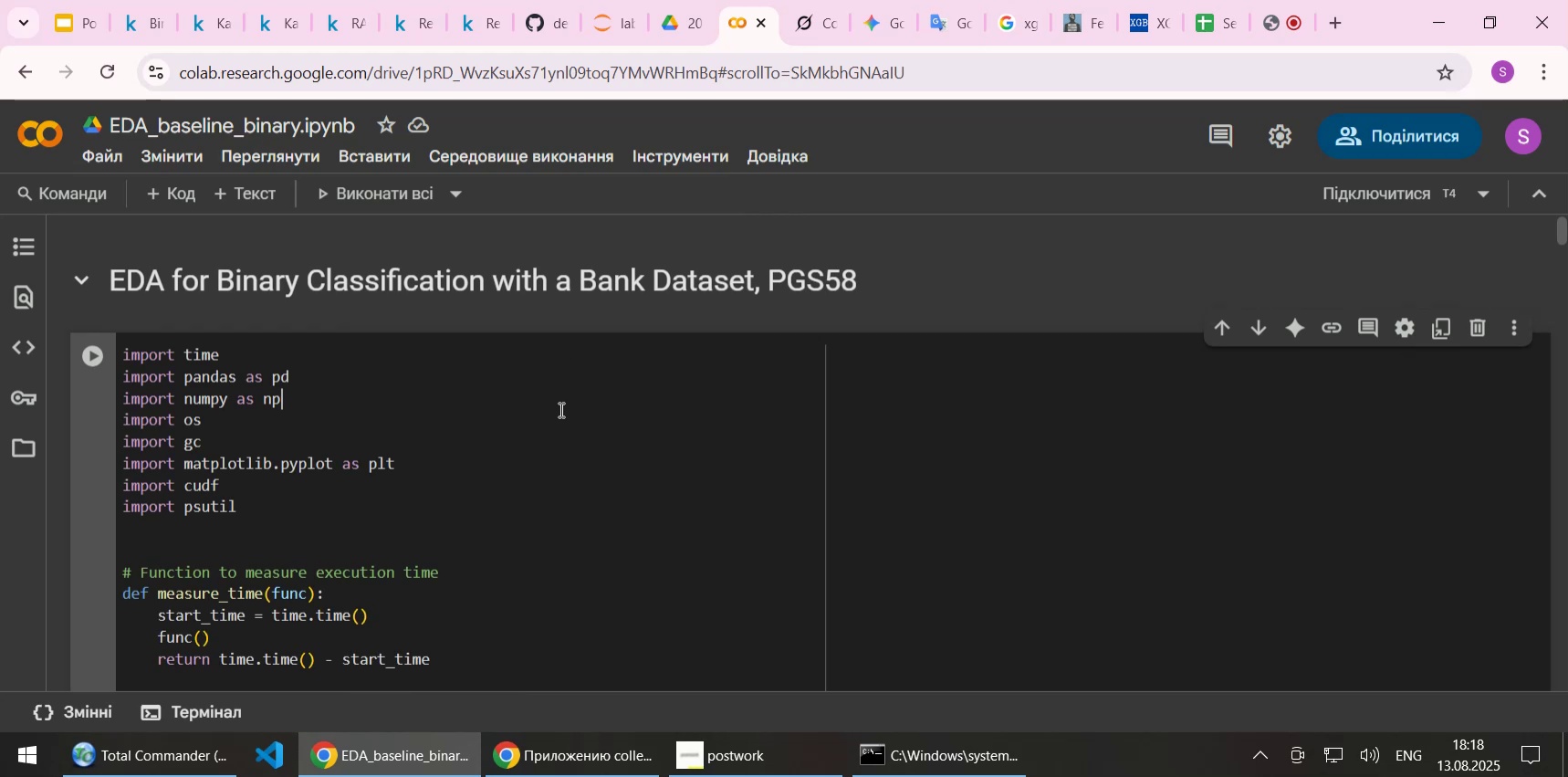 
key(Control+A)
 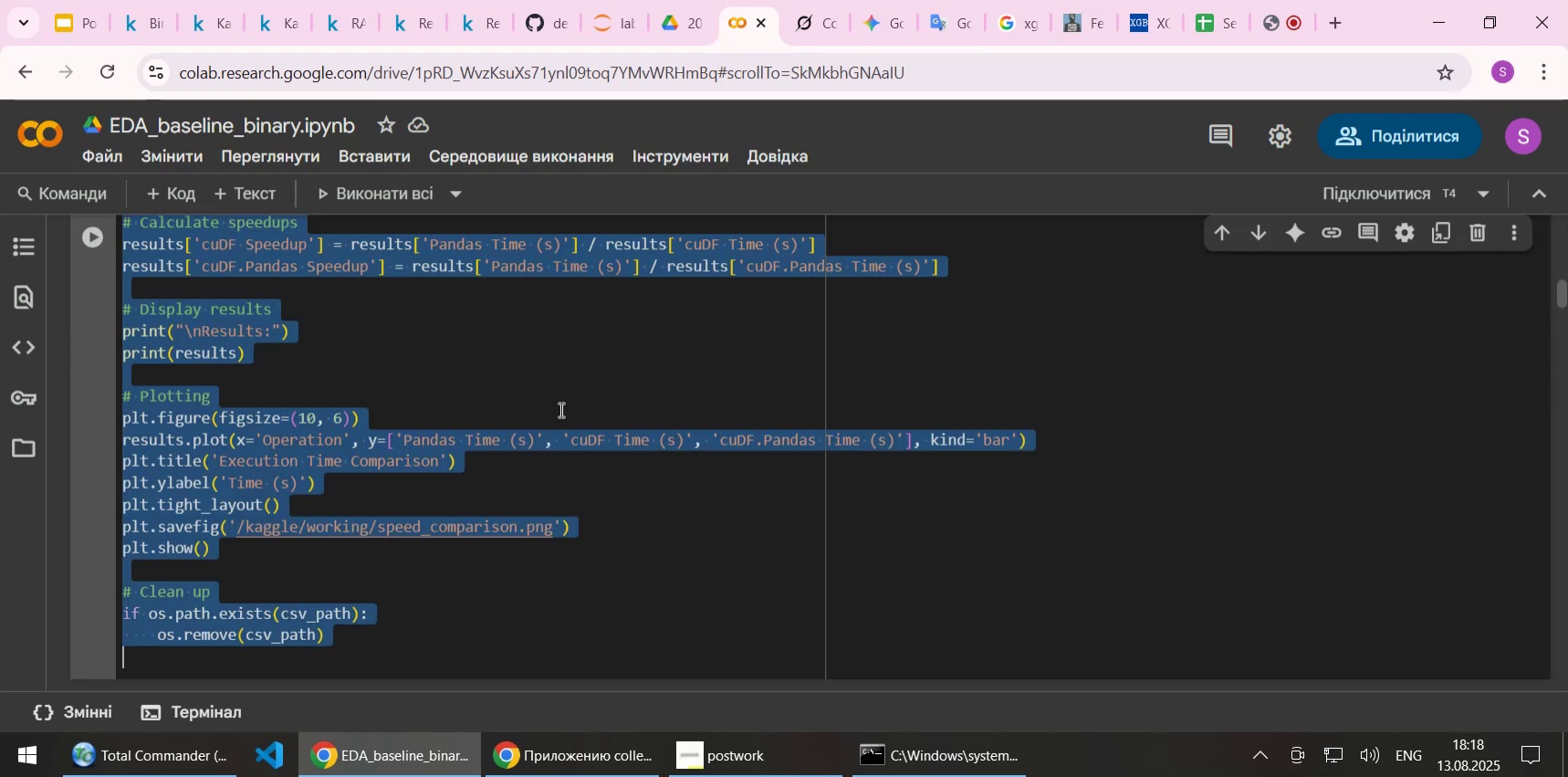 
key(Control+V)
 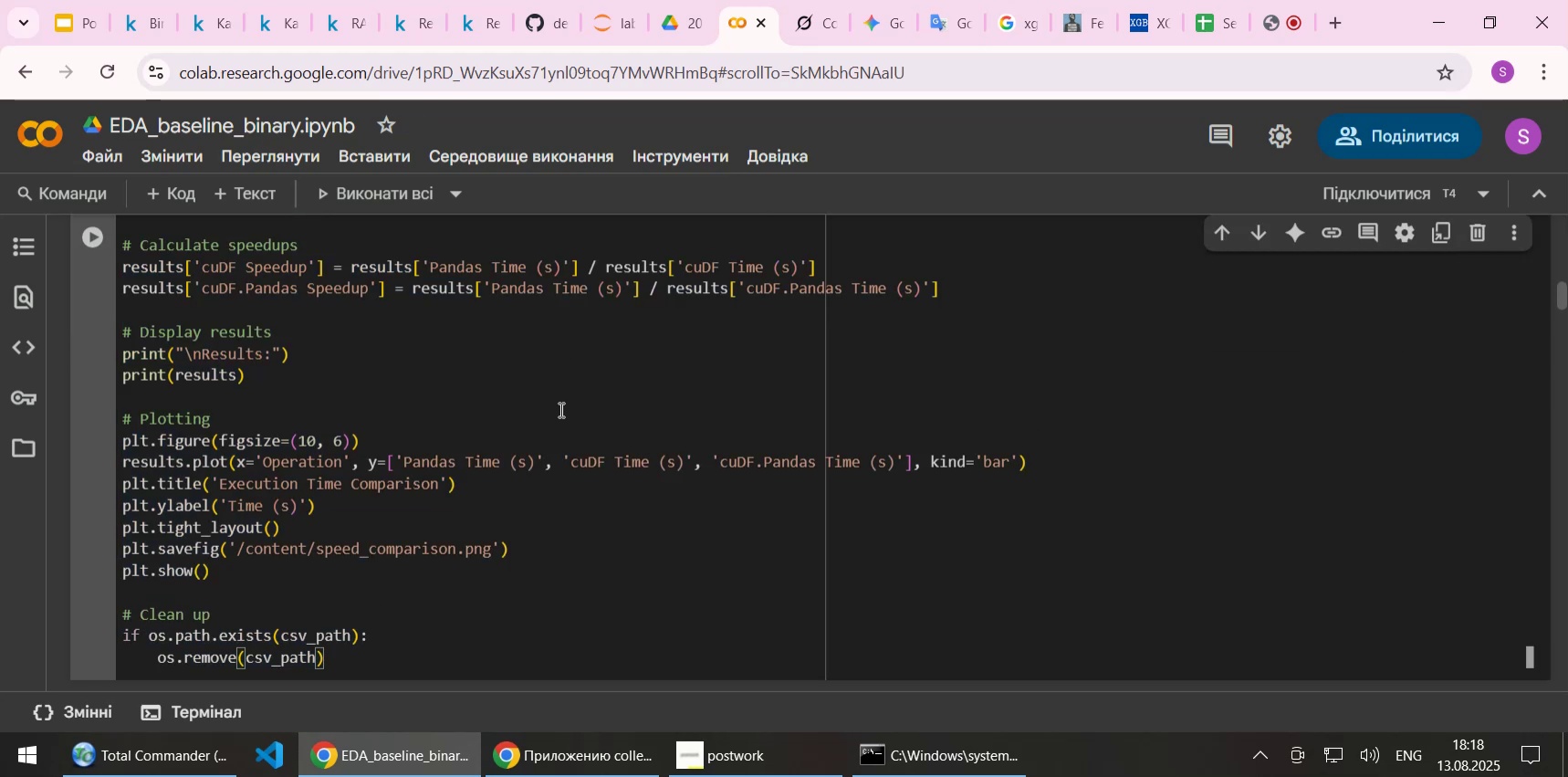 
key(Shift+Enter)
 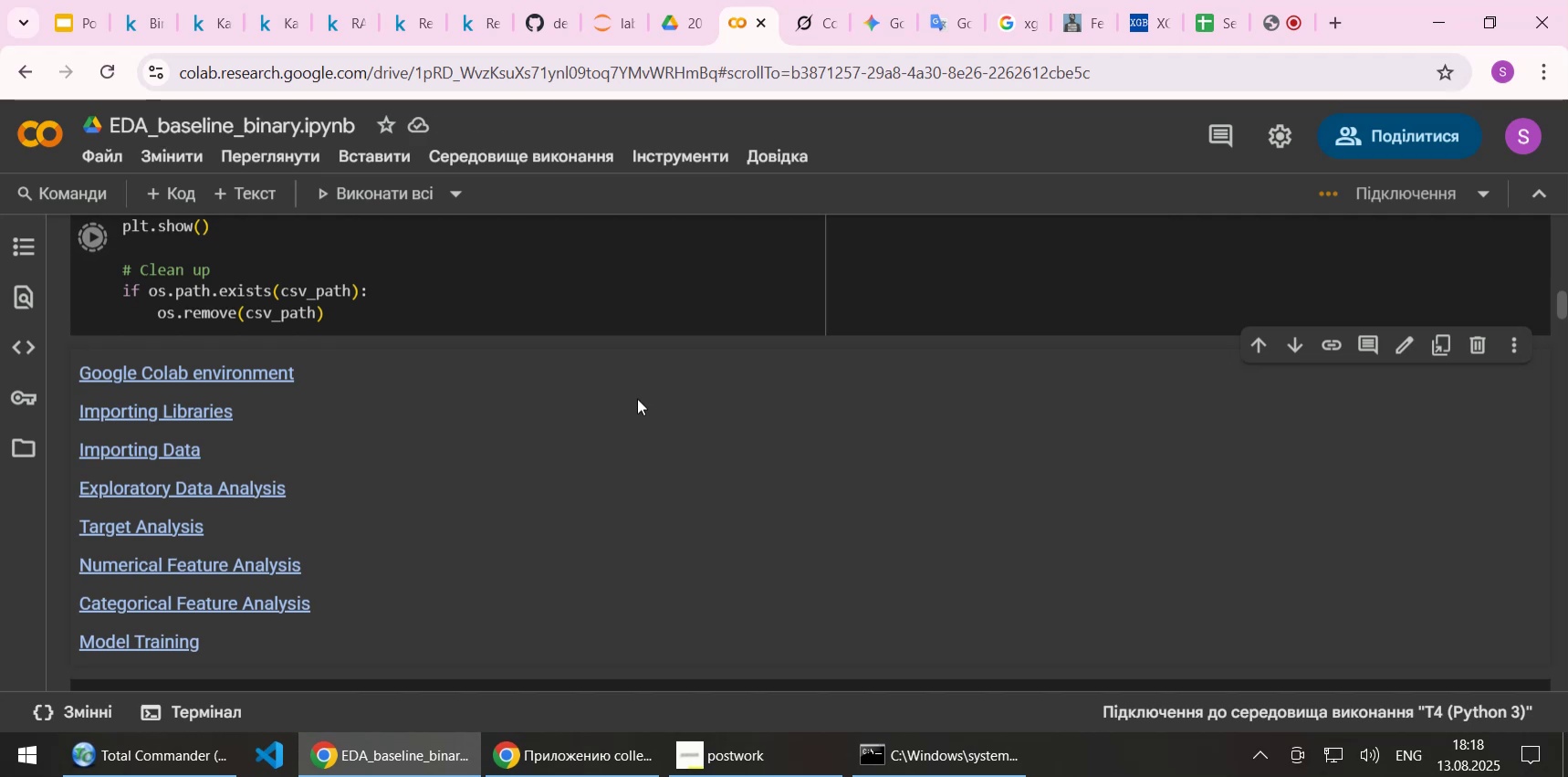 
wait(19.84)
 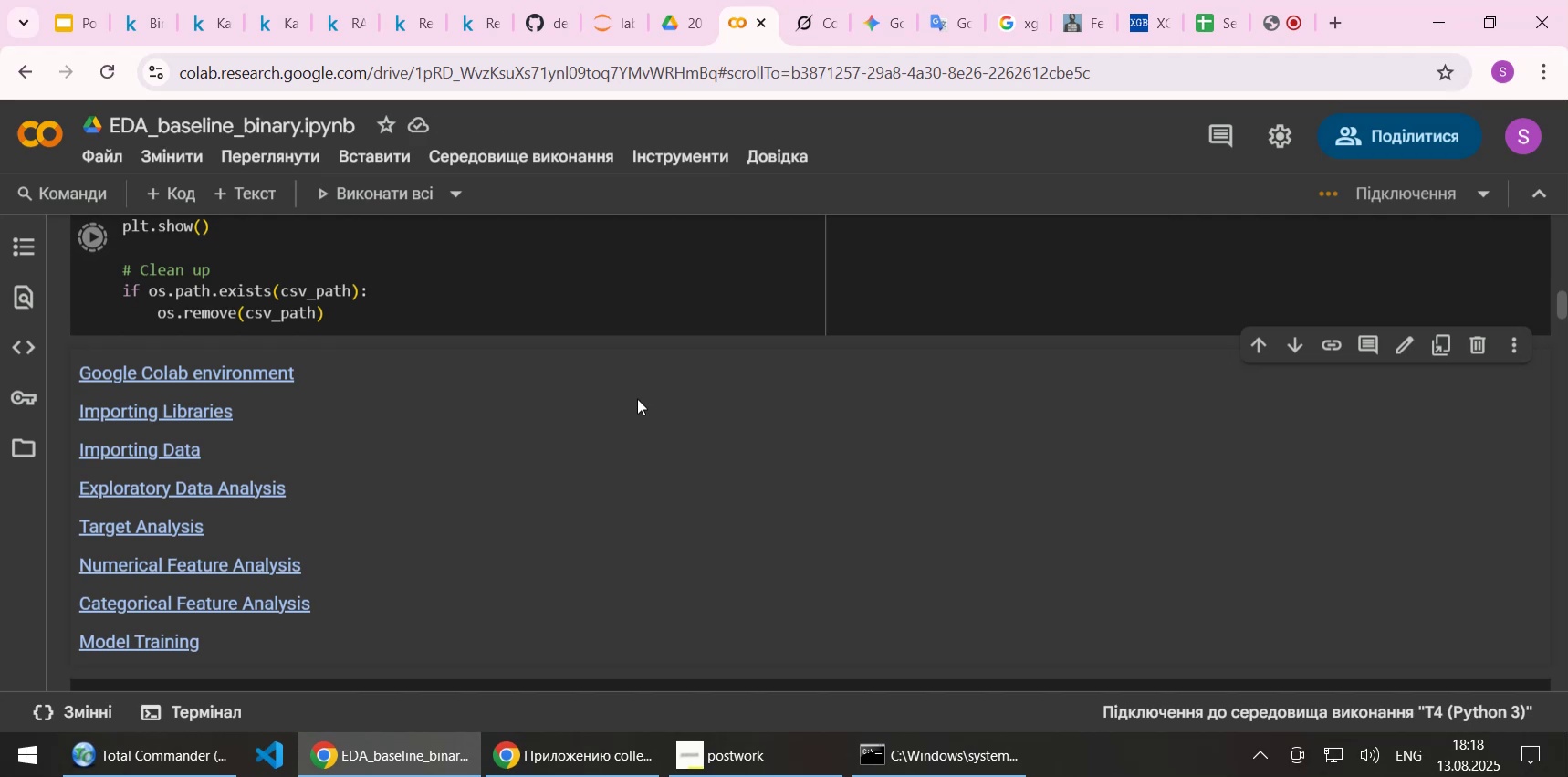 
scroll: coordinate [675, 463], scroll_direction: down, amount: 7.0
 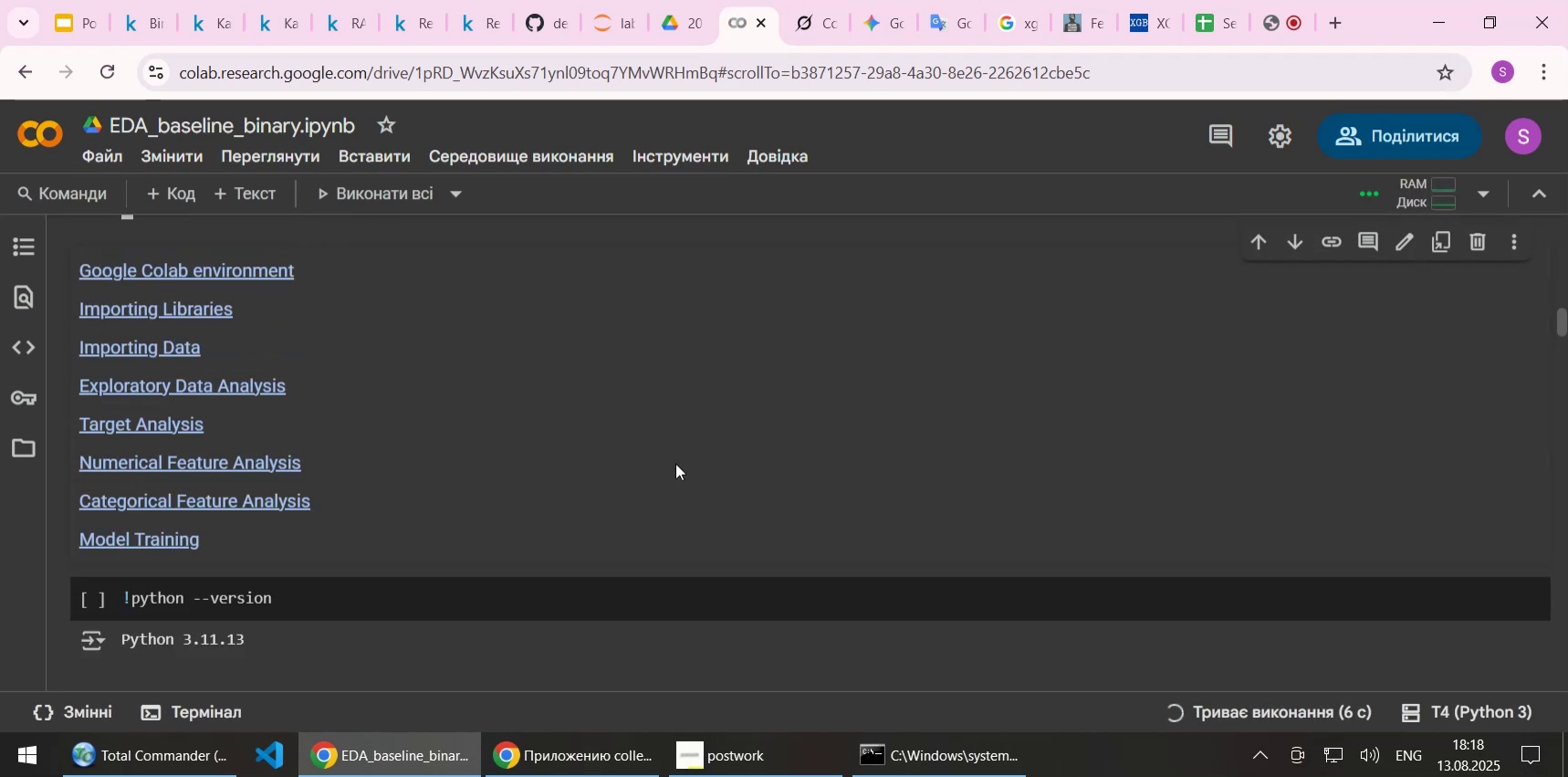 
scroll: coordinate [672, 456], scroll_direction: up, amount: 34.0
 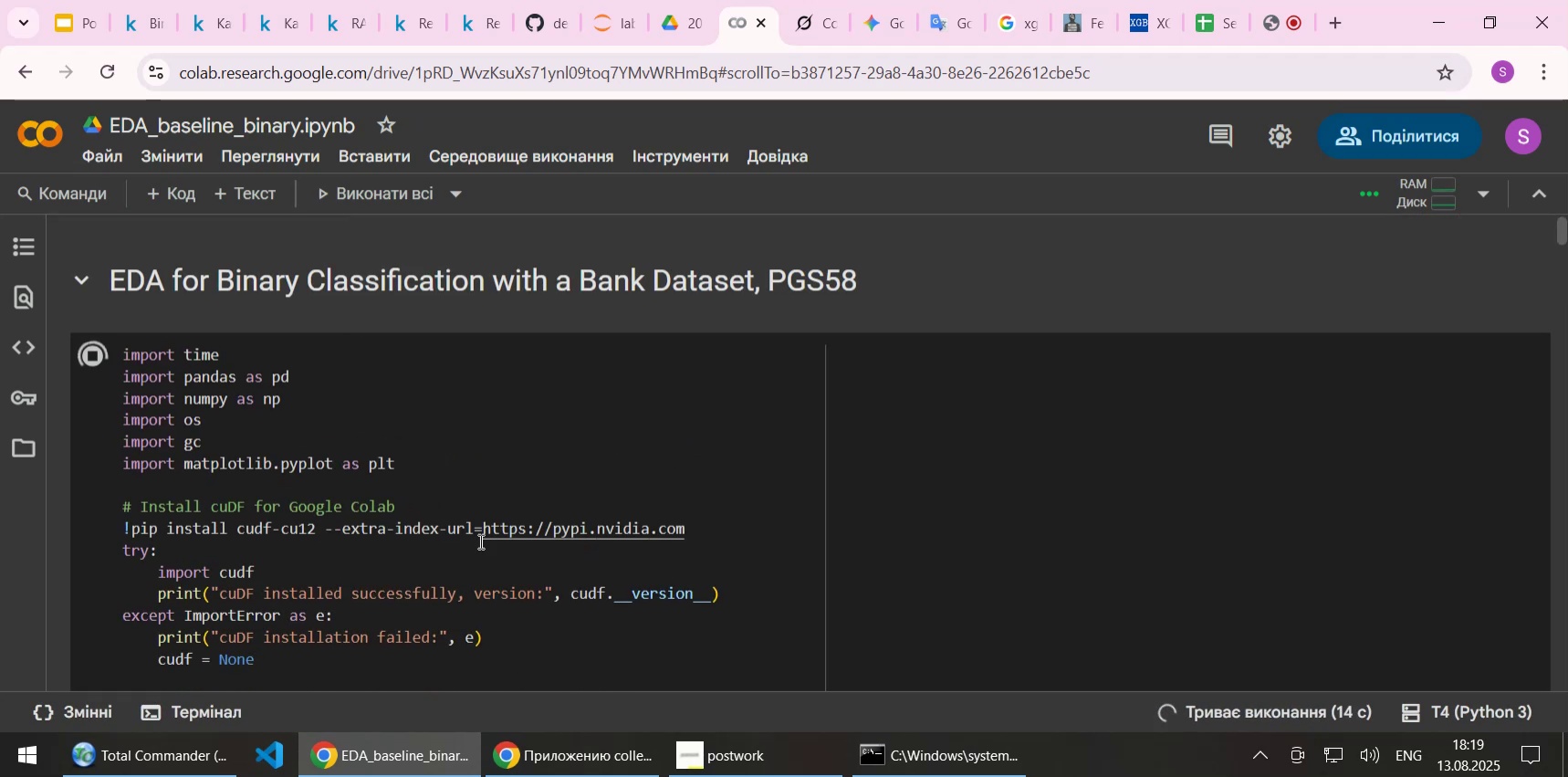 
scroll: coordinate [465, 532], scroll_direction: down, amount: 1.0
 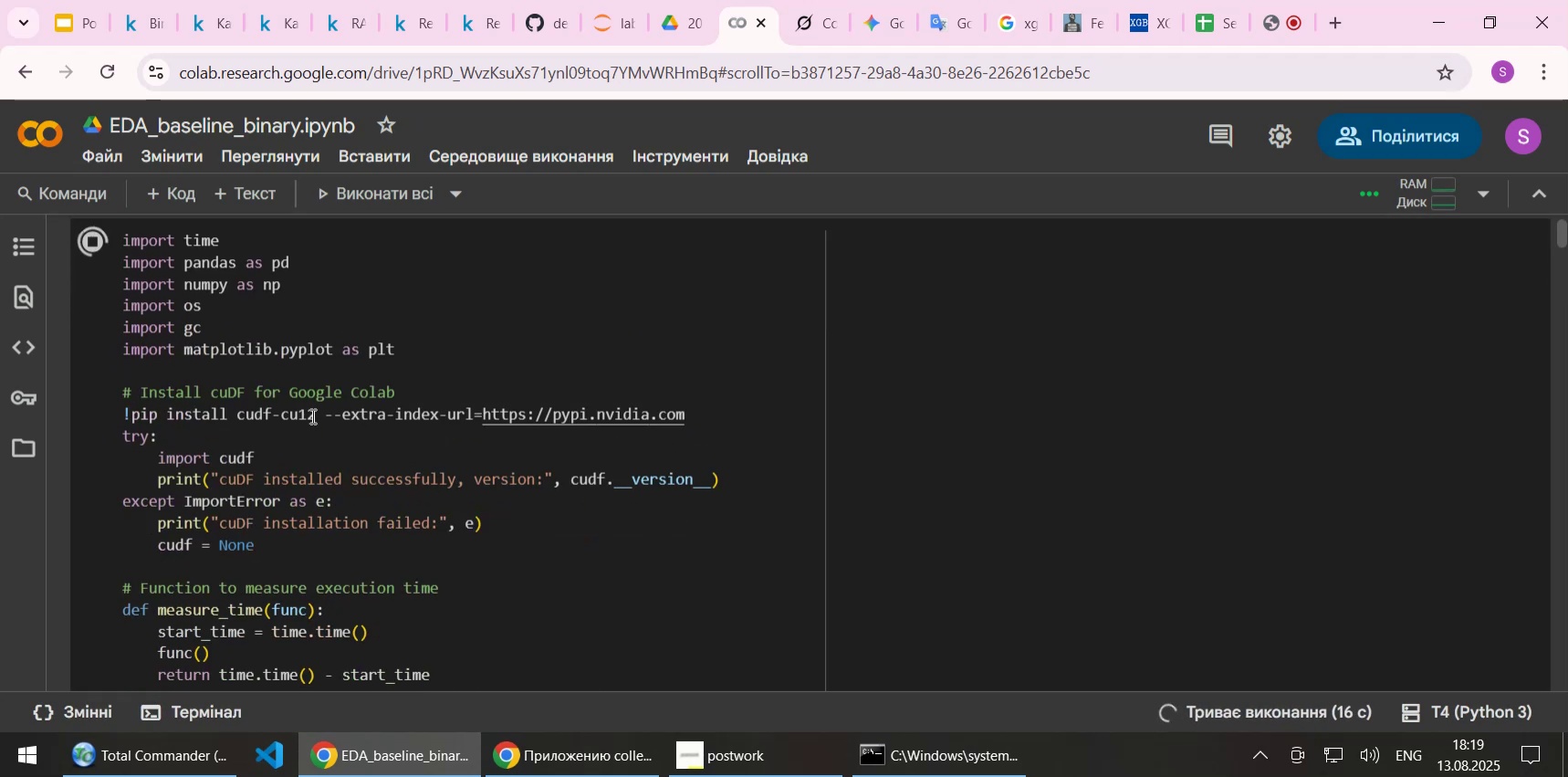 
left_click([309, 409])
 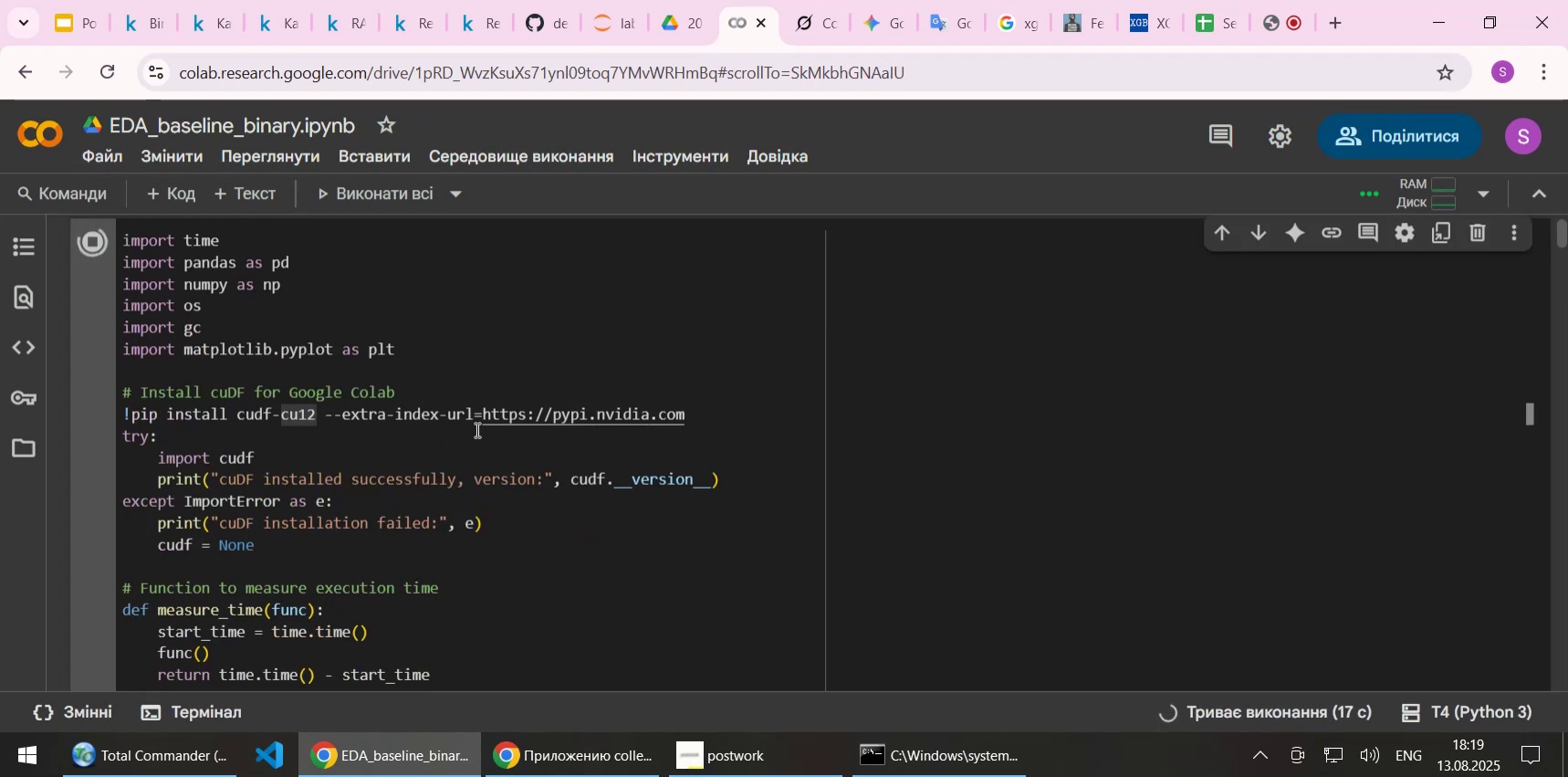 
key(Home)
 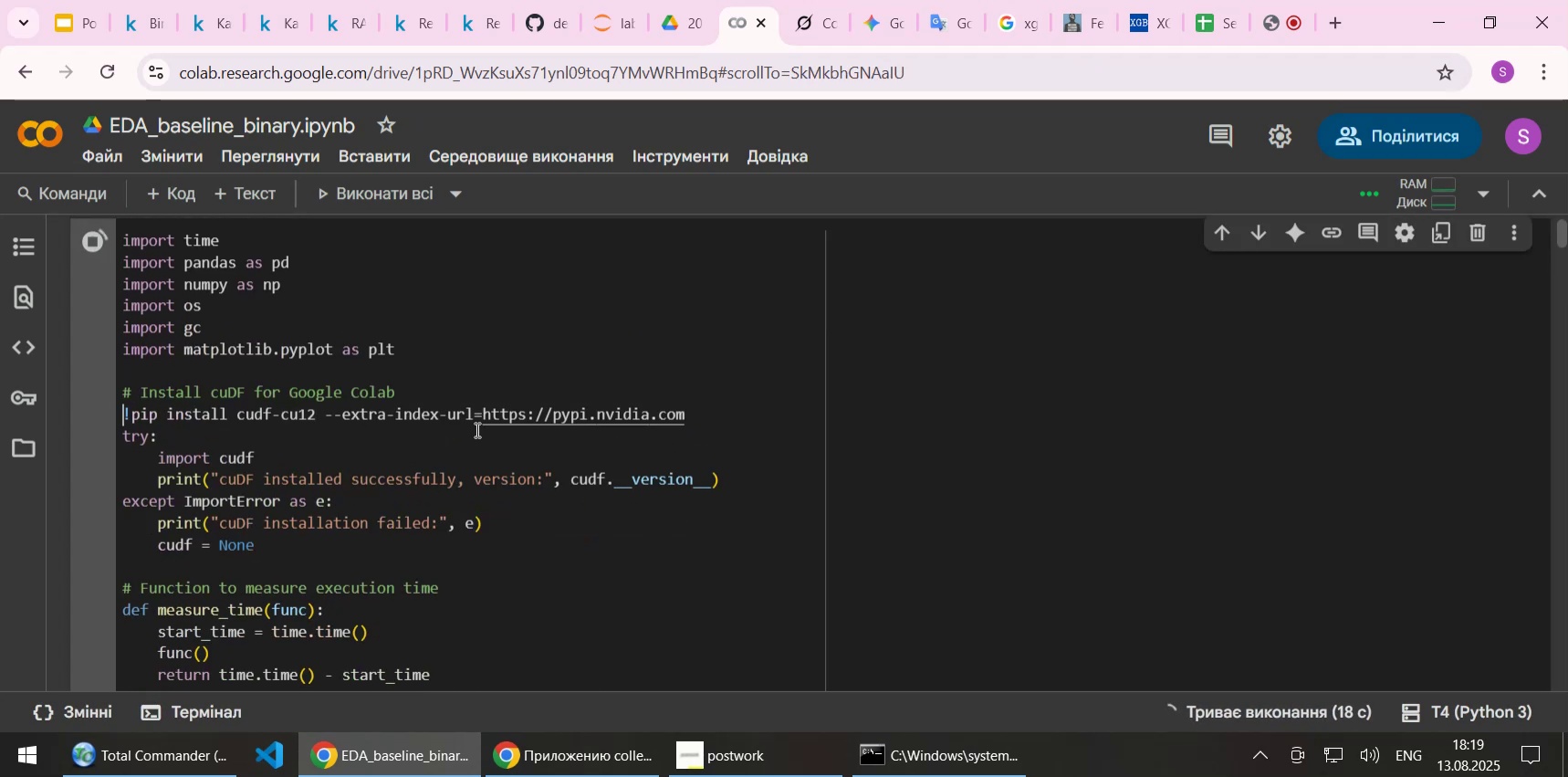 
key(Shift+ShiftLeft)
 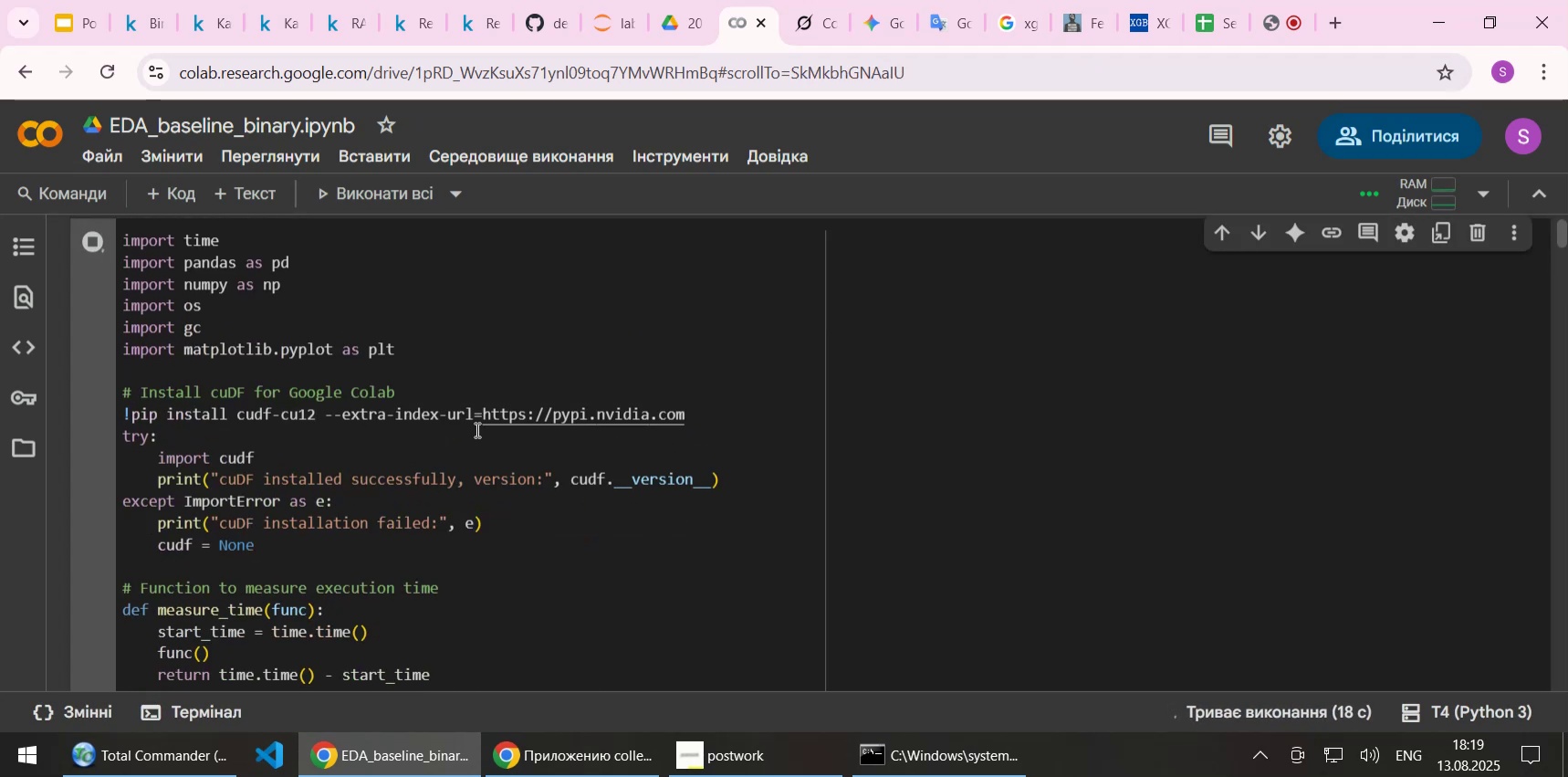 
key(Shift+End)
 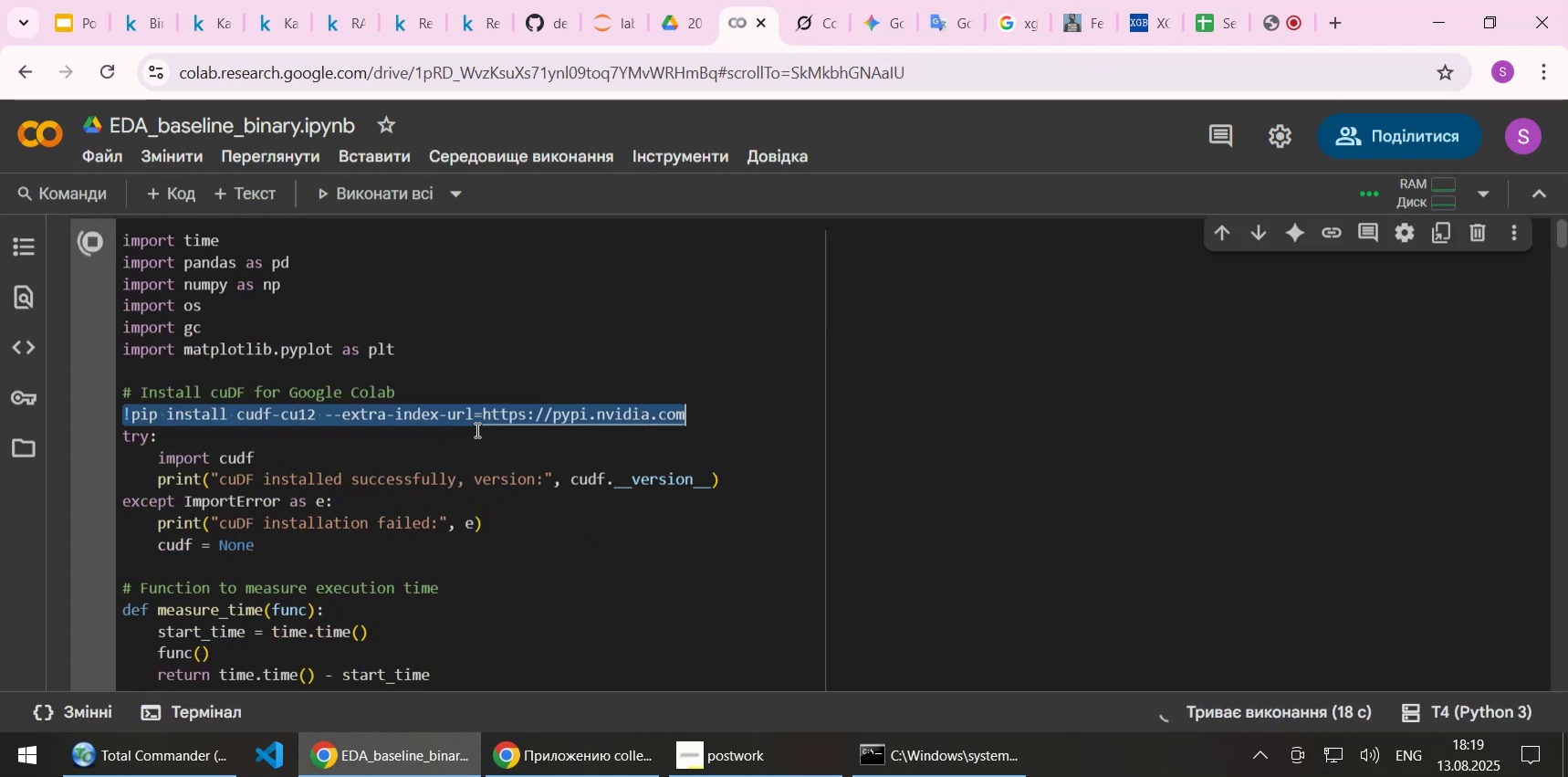 
key(Delete)
 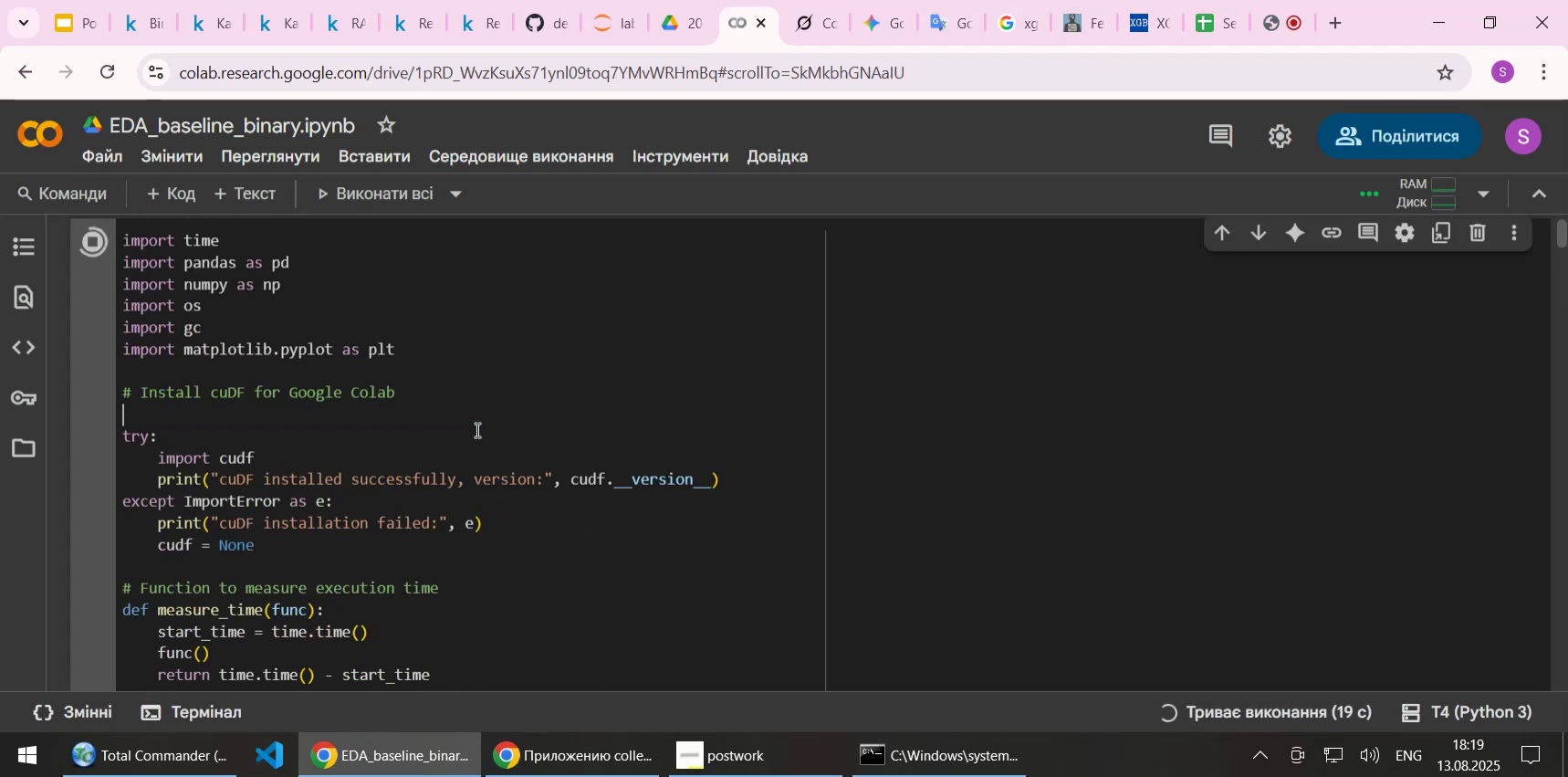 
key(Delete)
 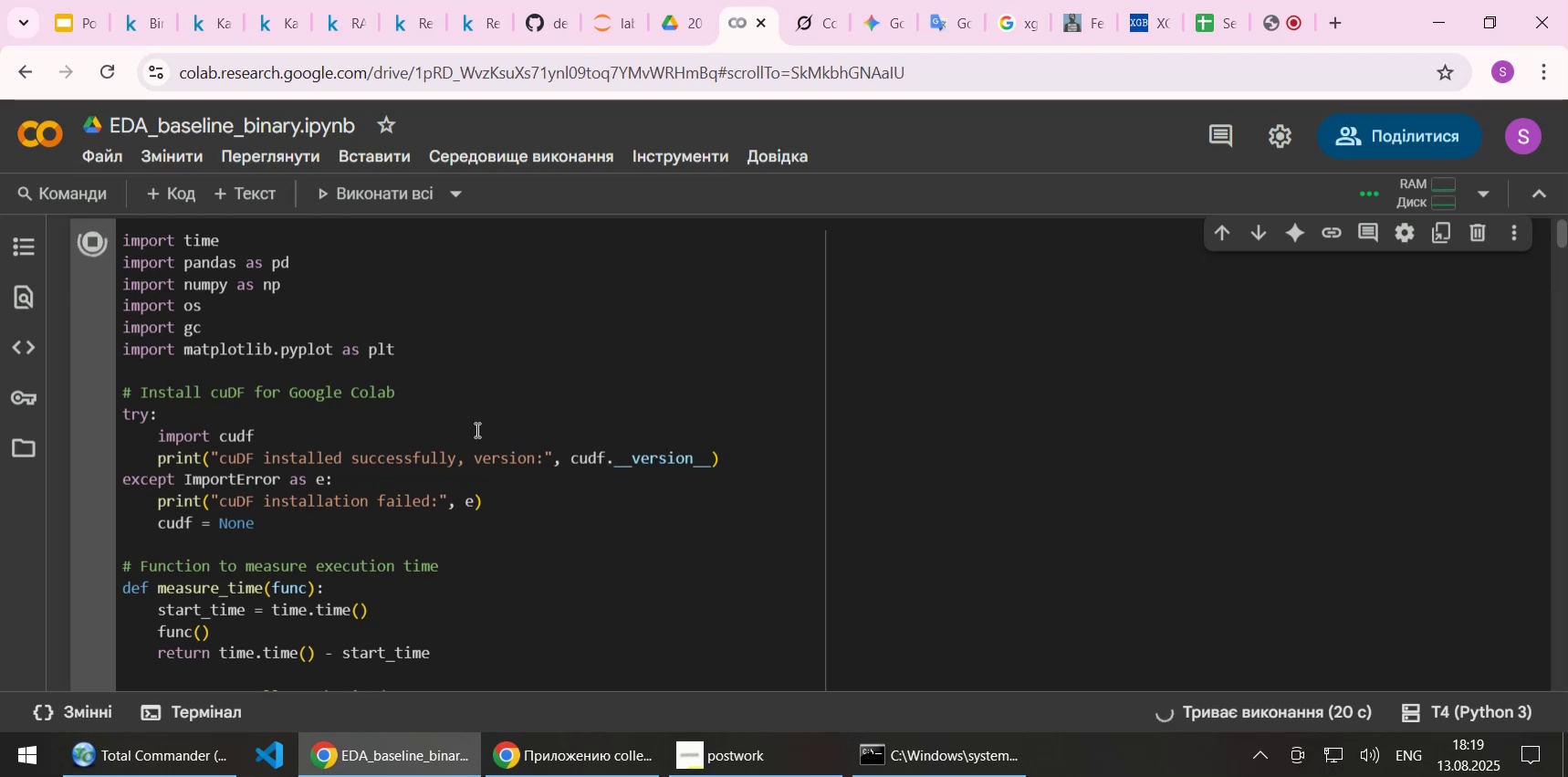 
scroll: coordinate [475, 445], scroll_direction: down, amount: 34.0
 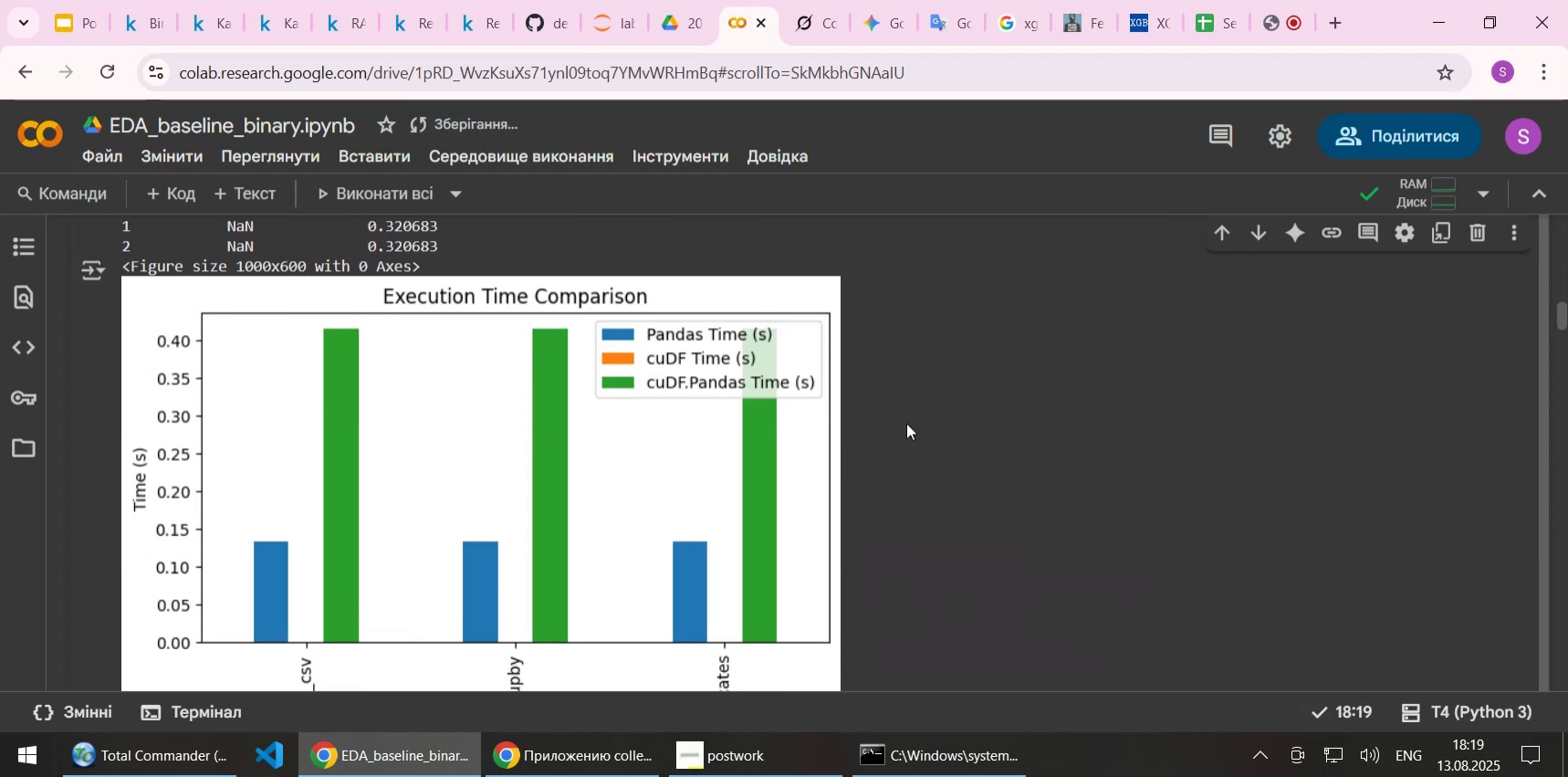 
wait(6.46)
 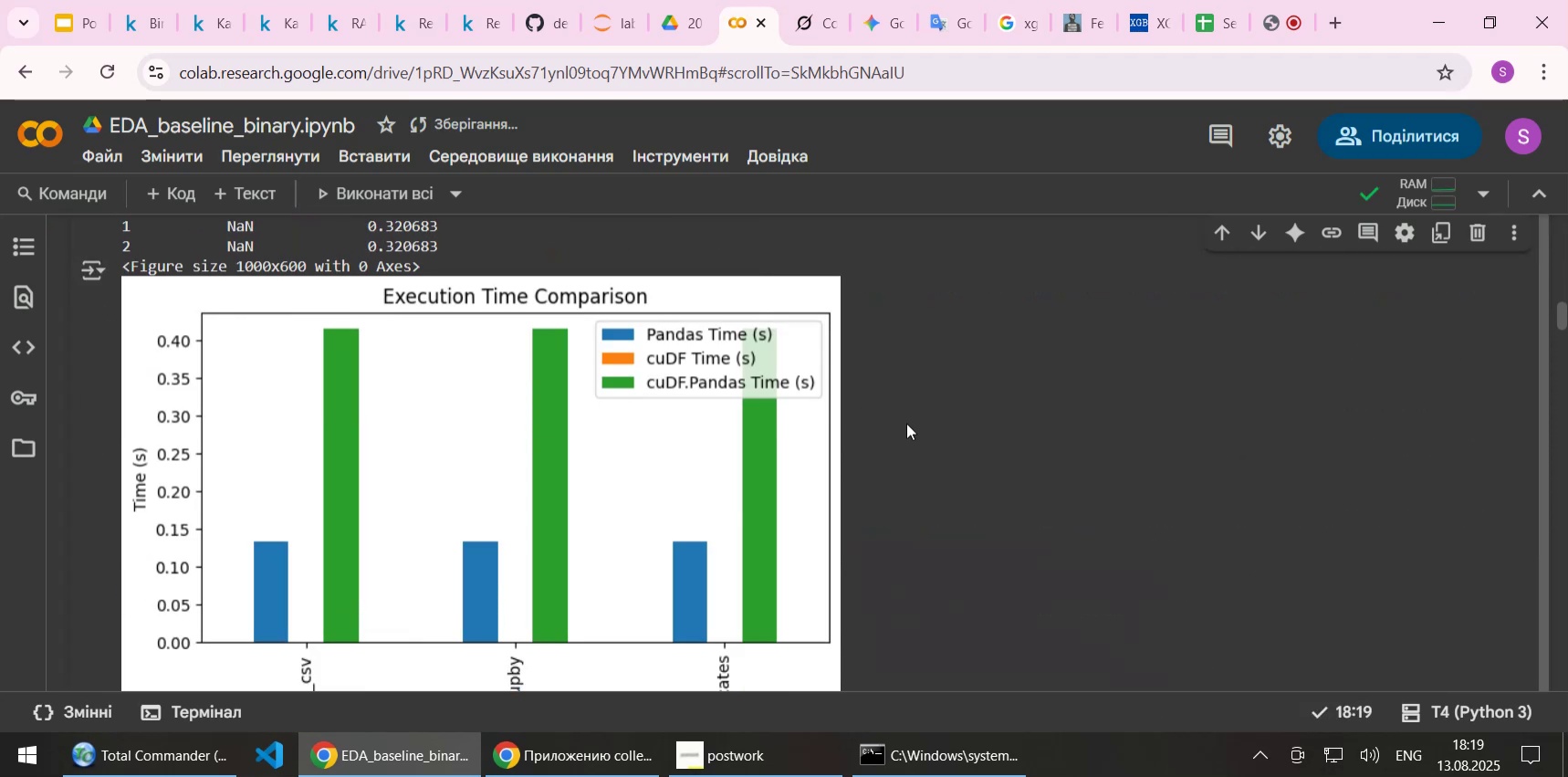 
left_click([485, 159])
 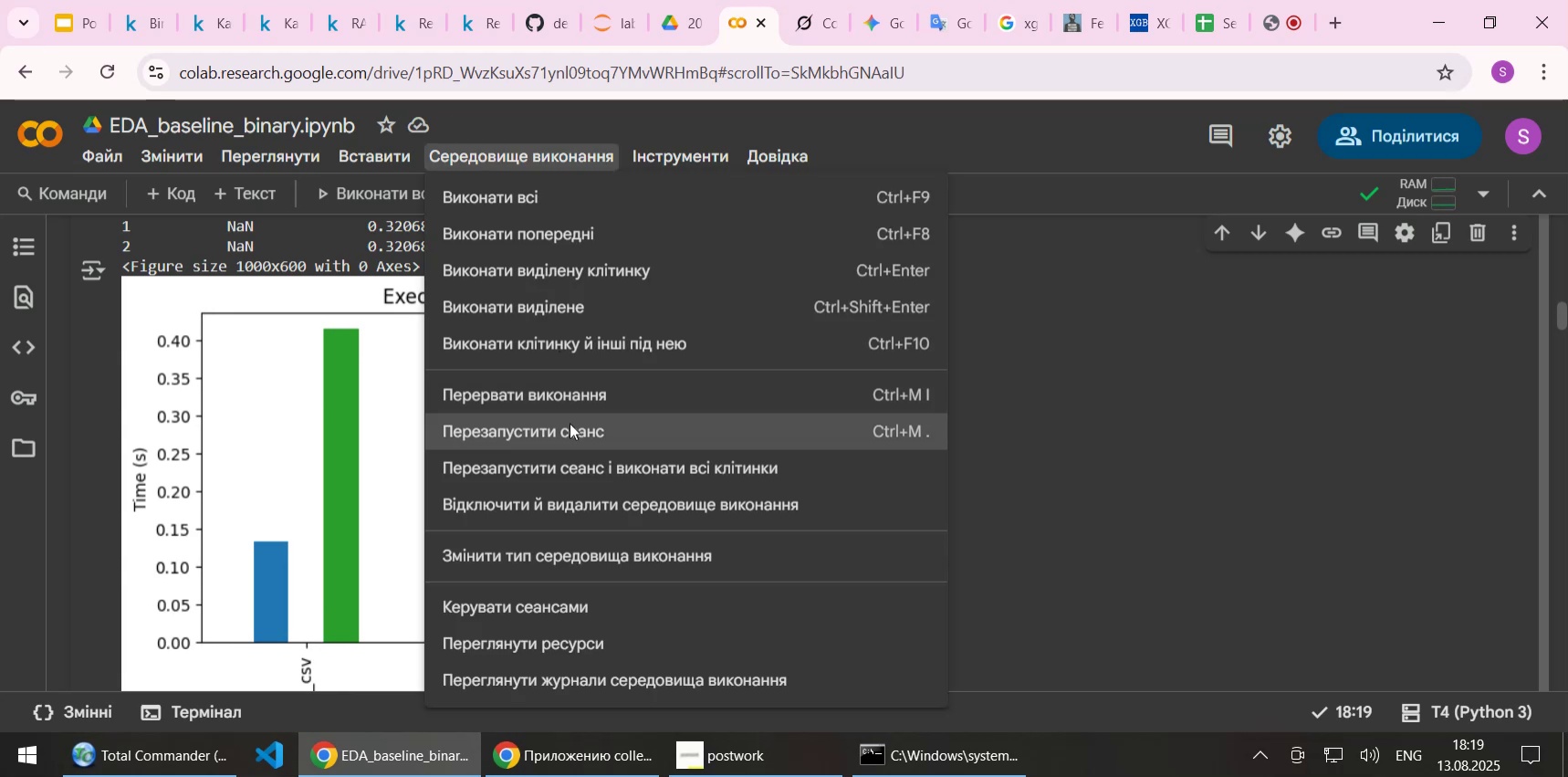 
wait(6.48)
 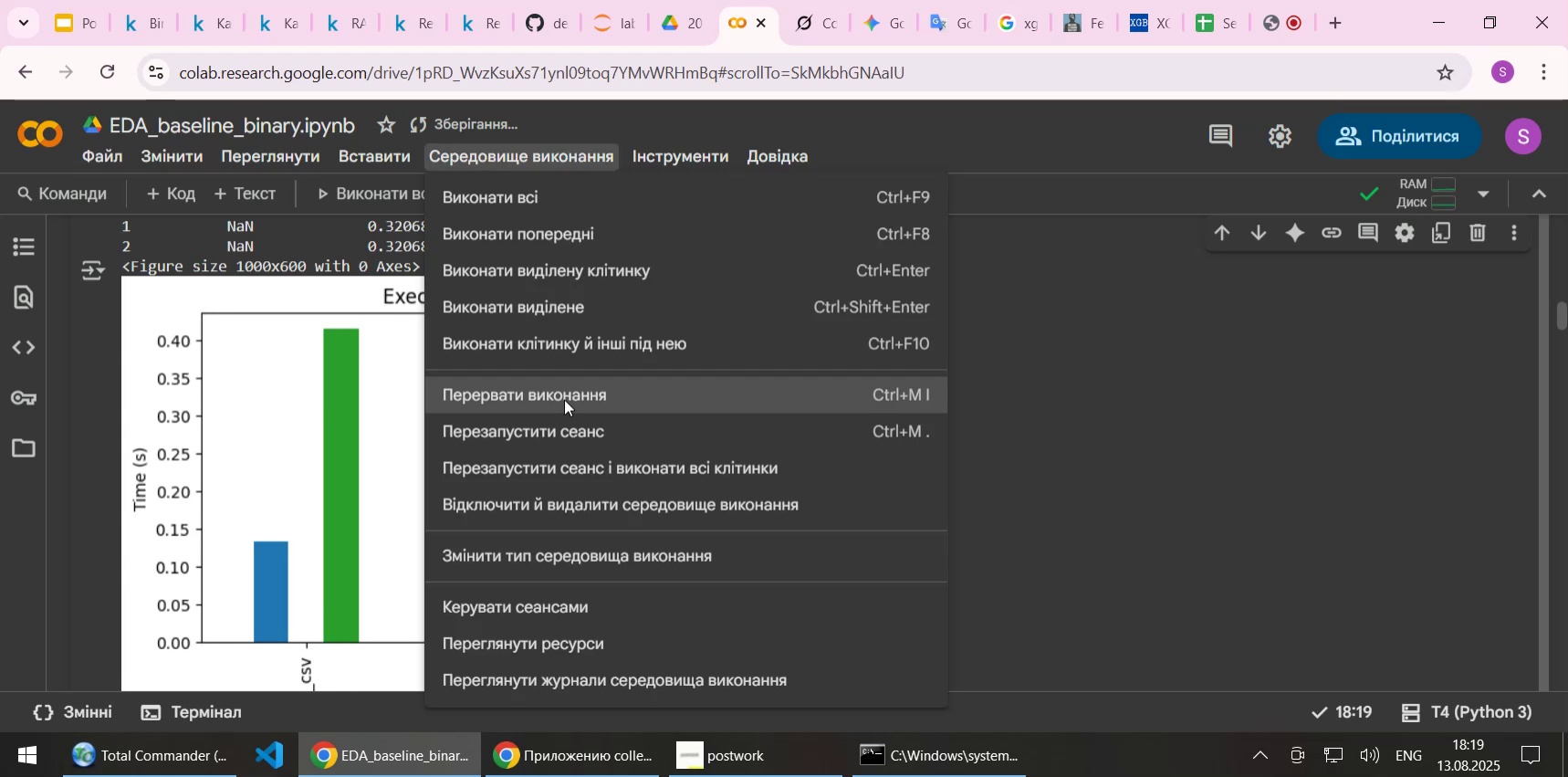 
left_click([570, 423])
 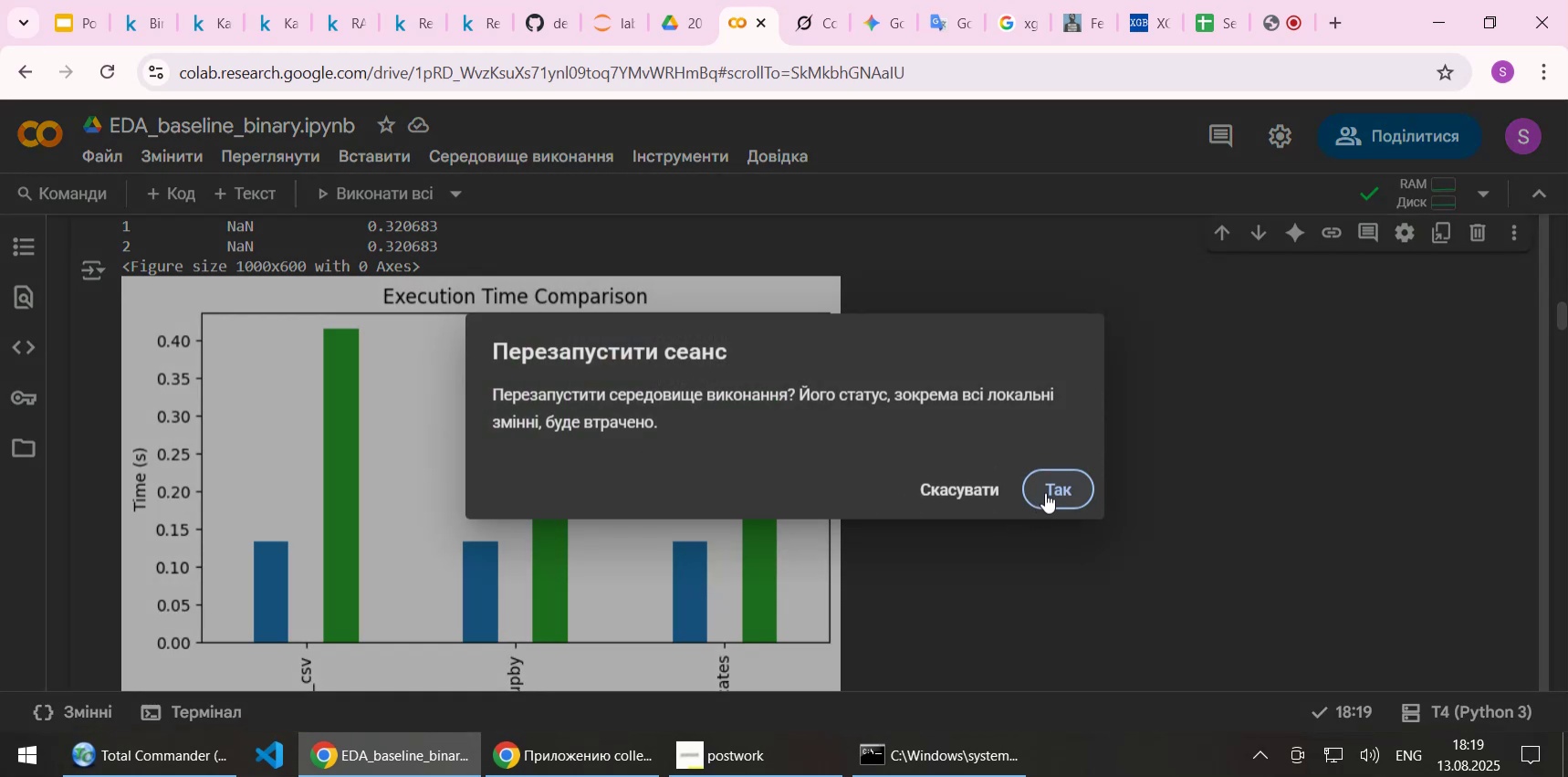 
left_click([1048, 489])
 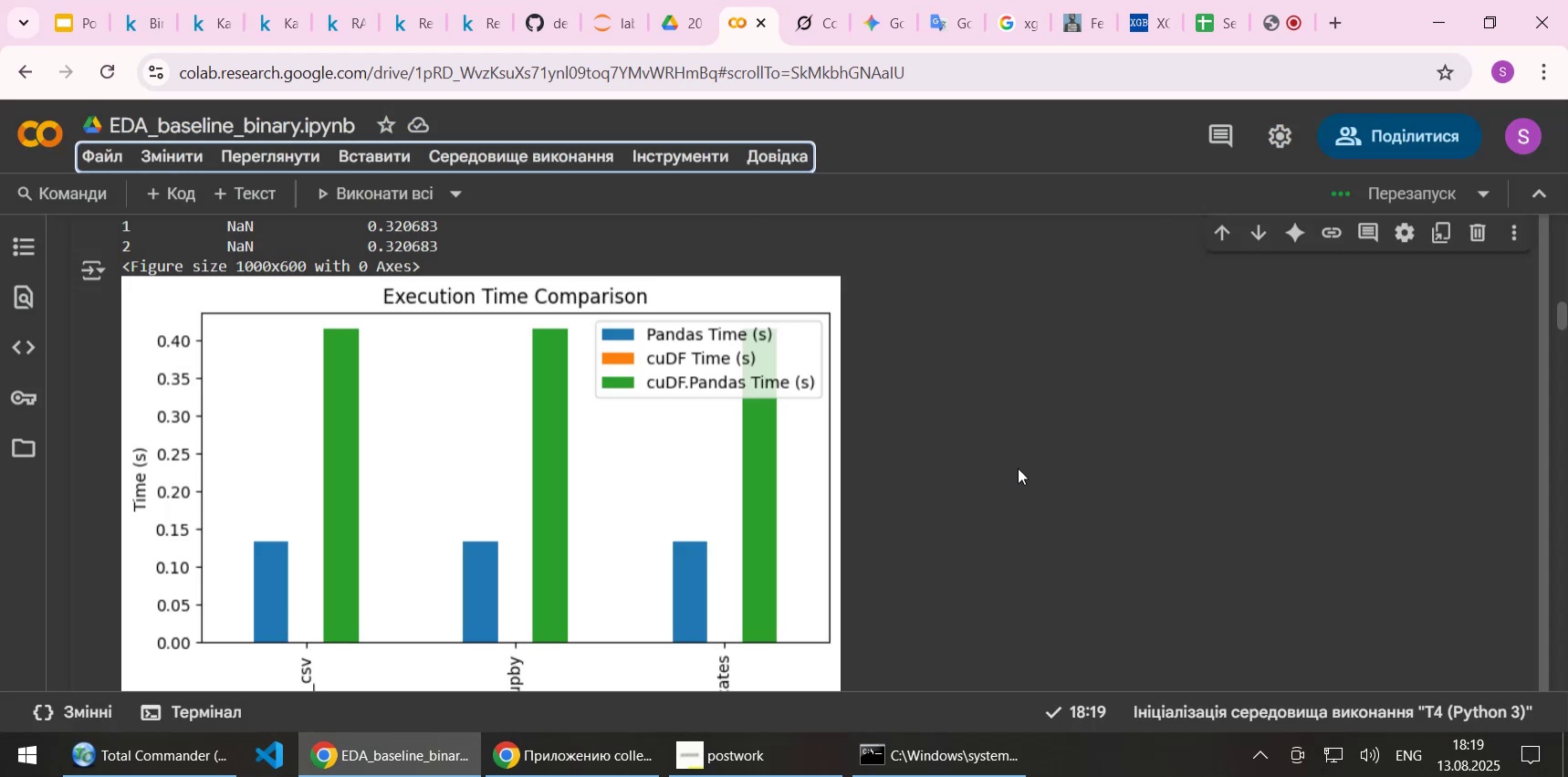 
scroll: coordinate [1018, 467], scroll_direction: up, amount: 21.0
 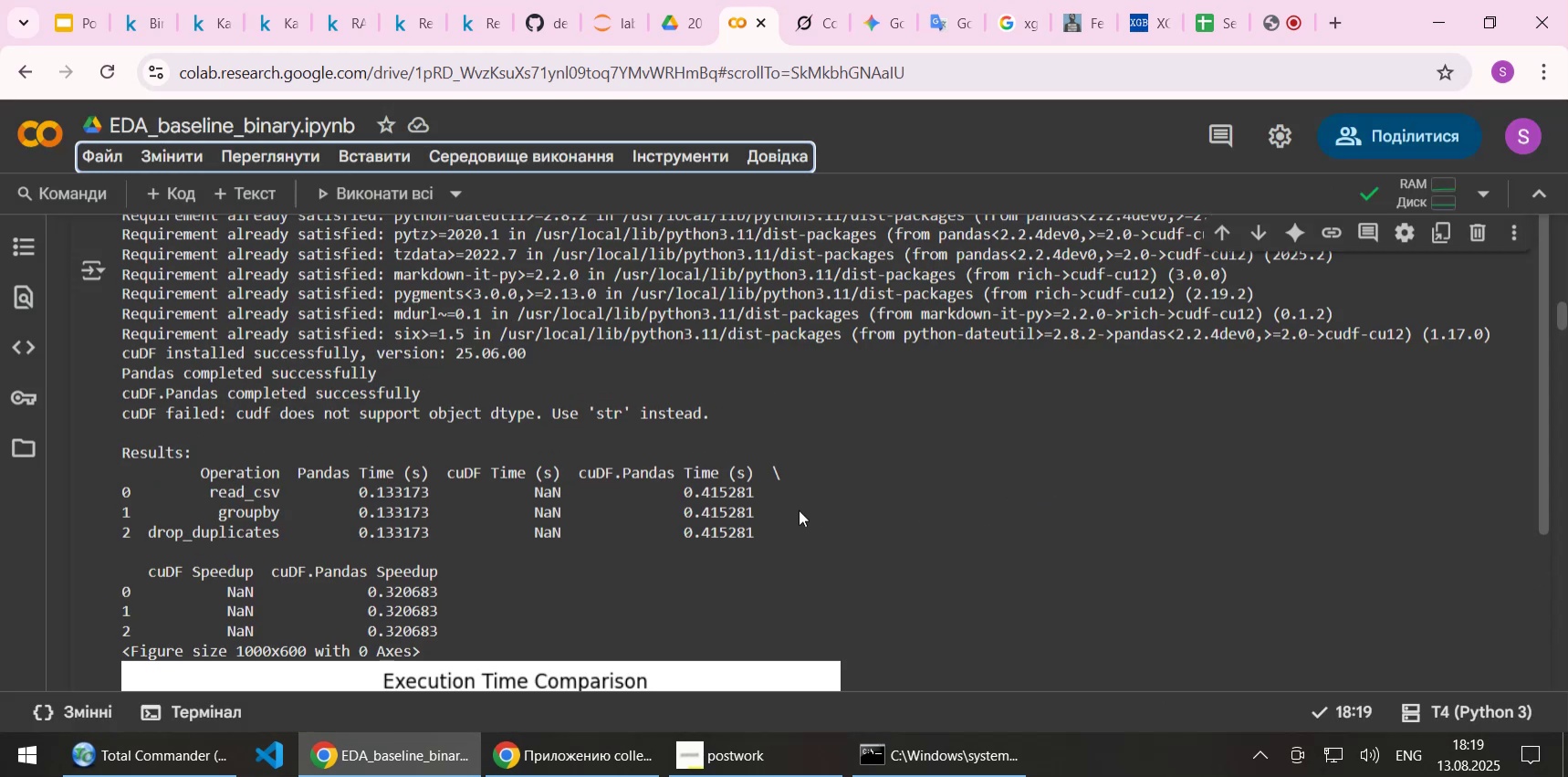 
wait(8.62)
 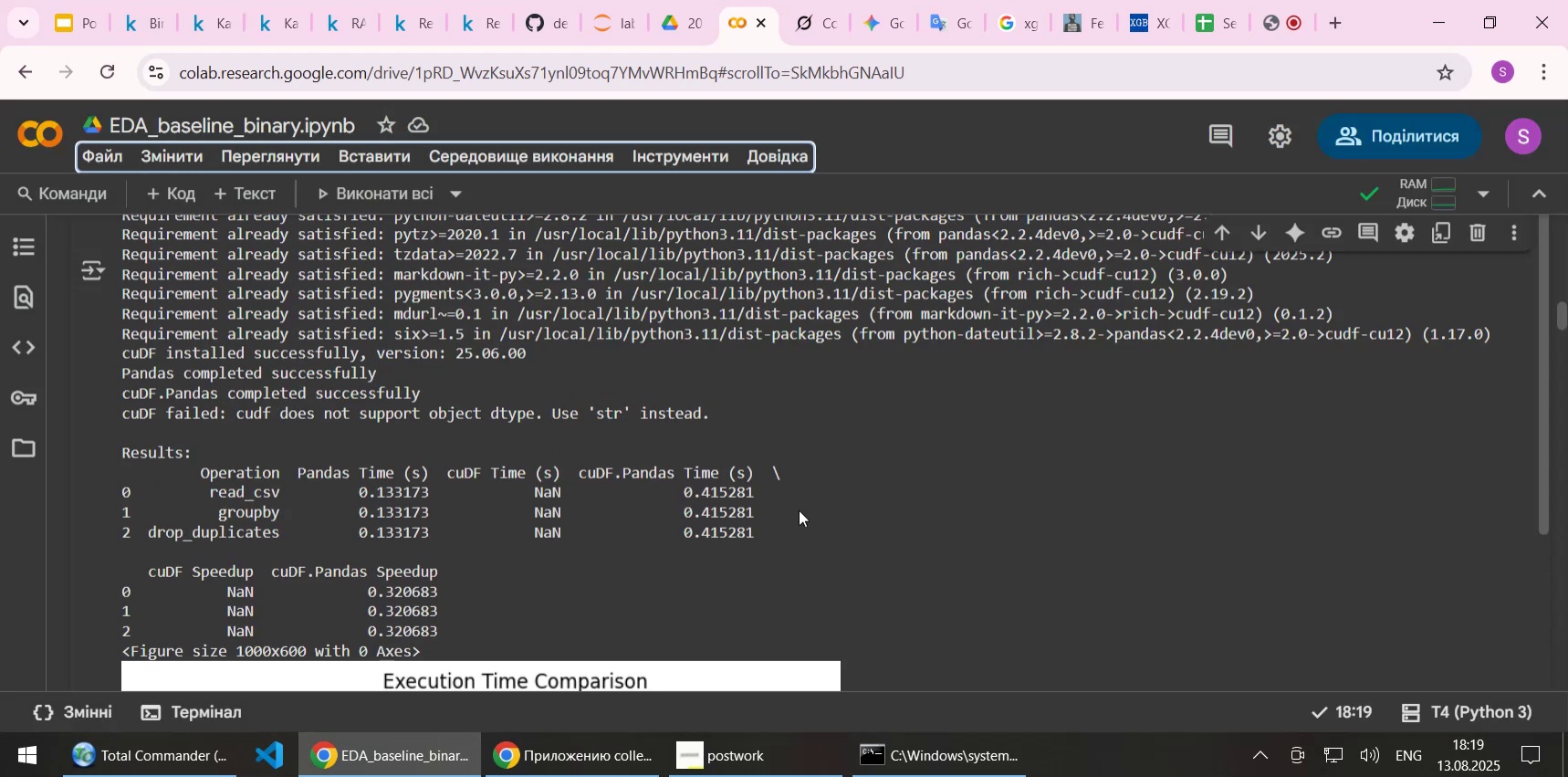 
scroll: coordinate [797, 510], scroll_direction: up, amount: 14.0
 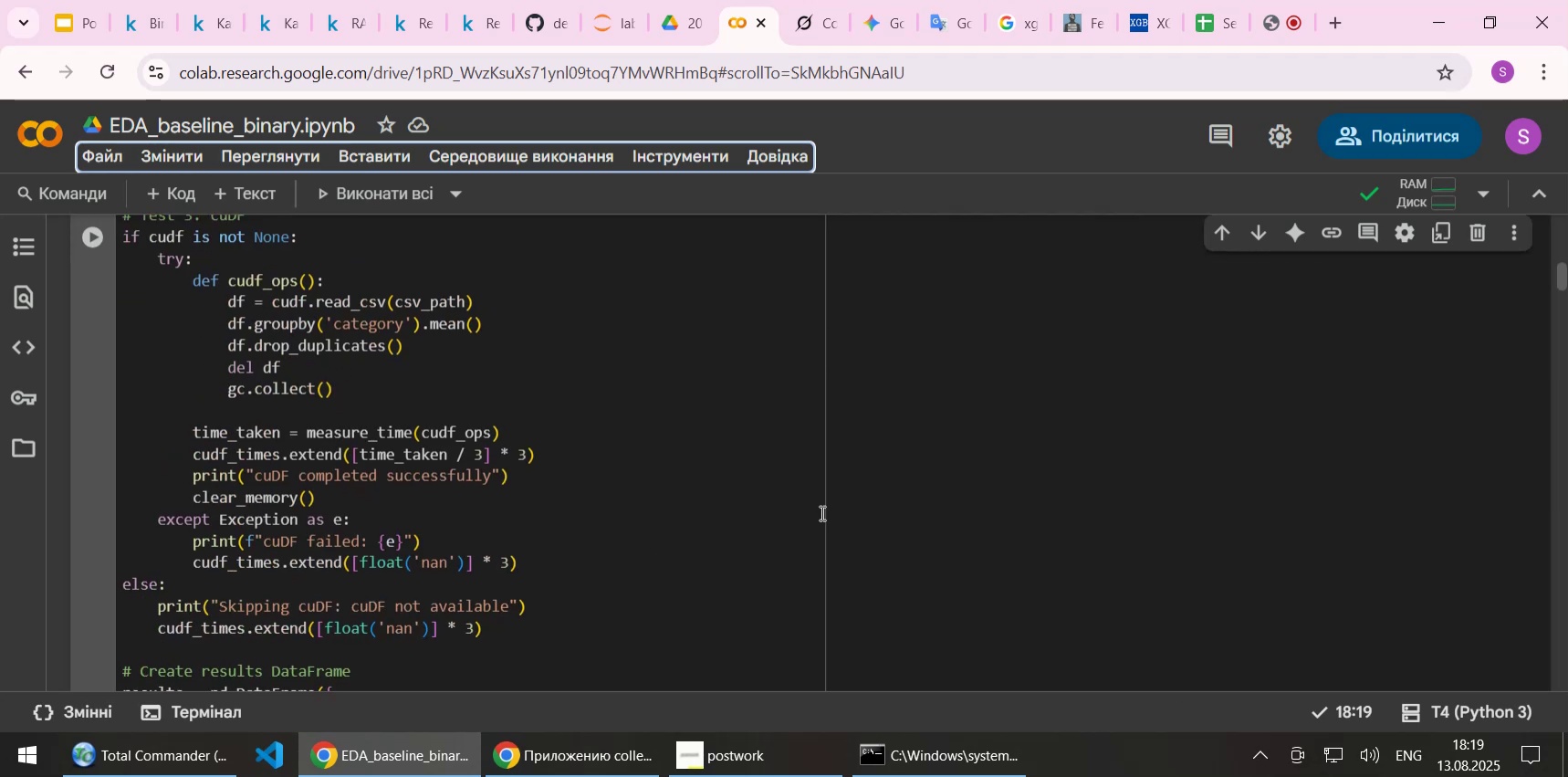 
left_click([821, 512])
 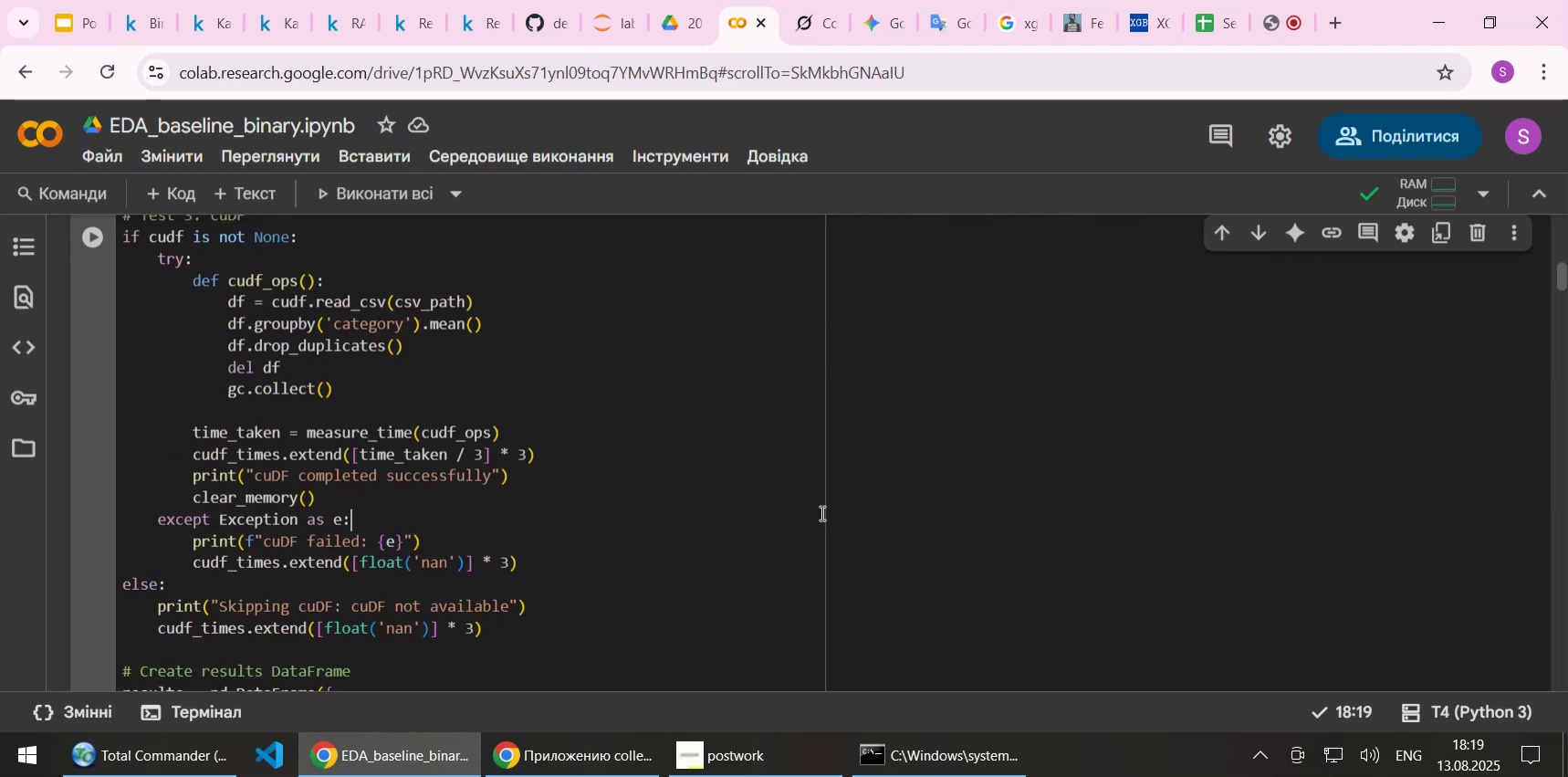 
key(Shift+Enter)
 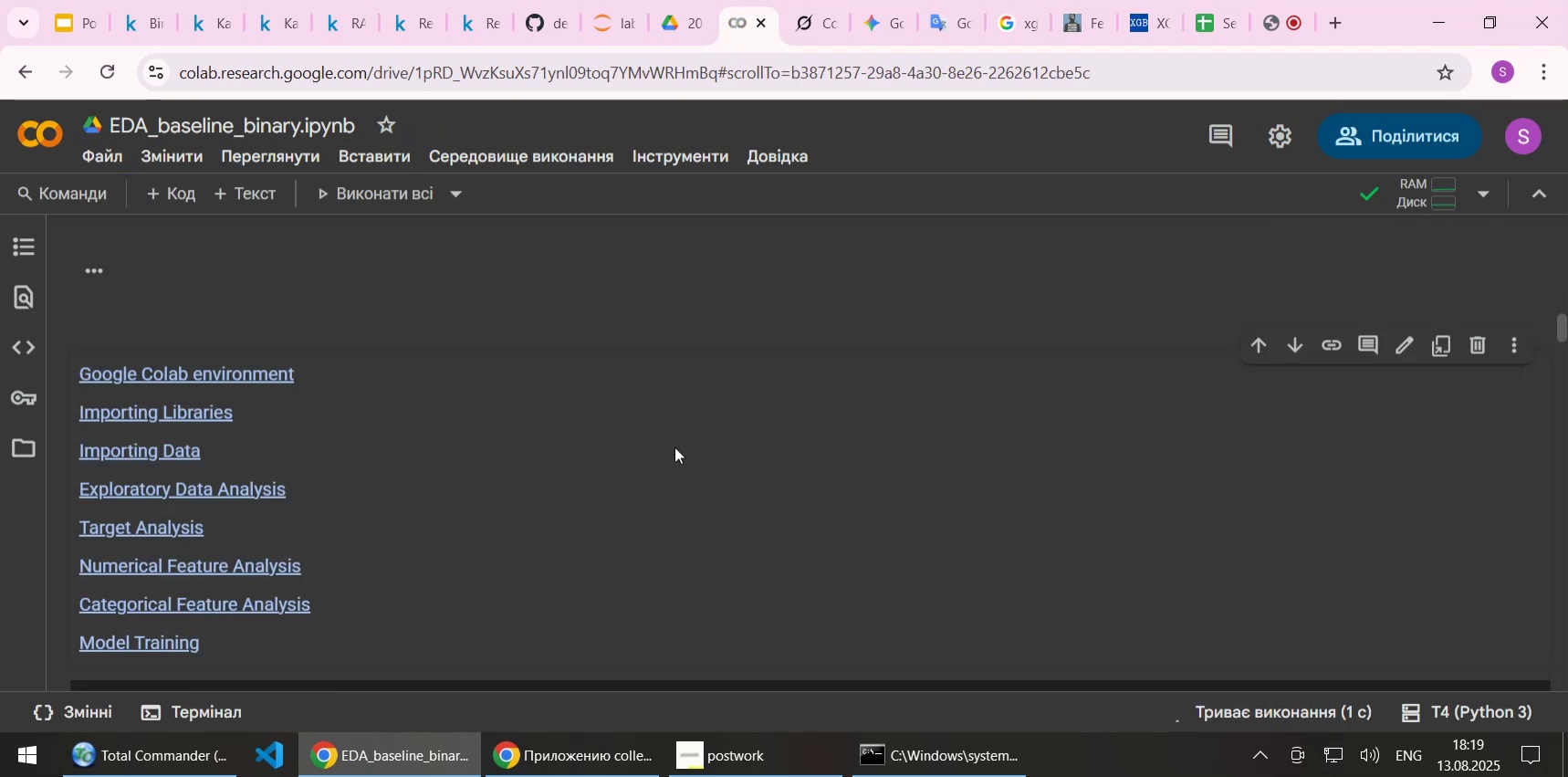 
scroll: coordinate [664, 445], scroll_direction: up, amount: 6.0
 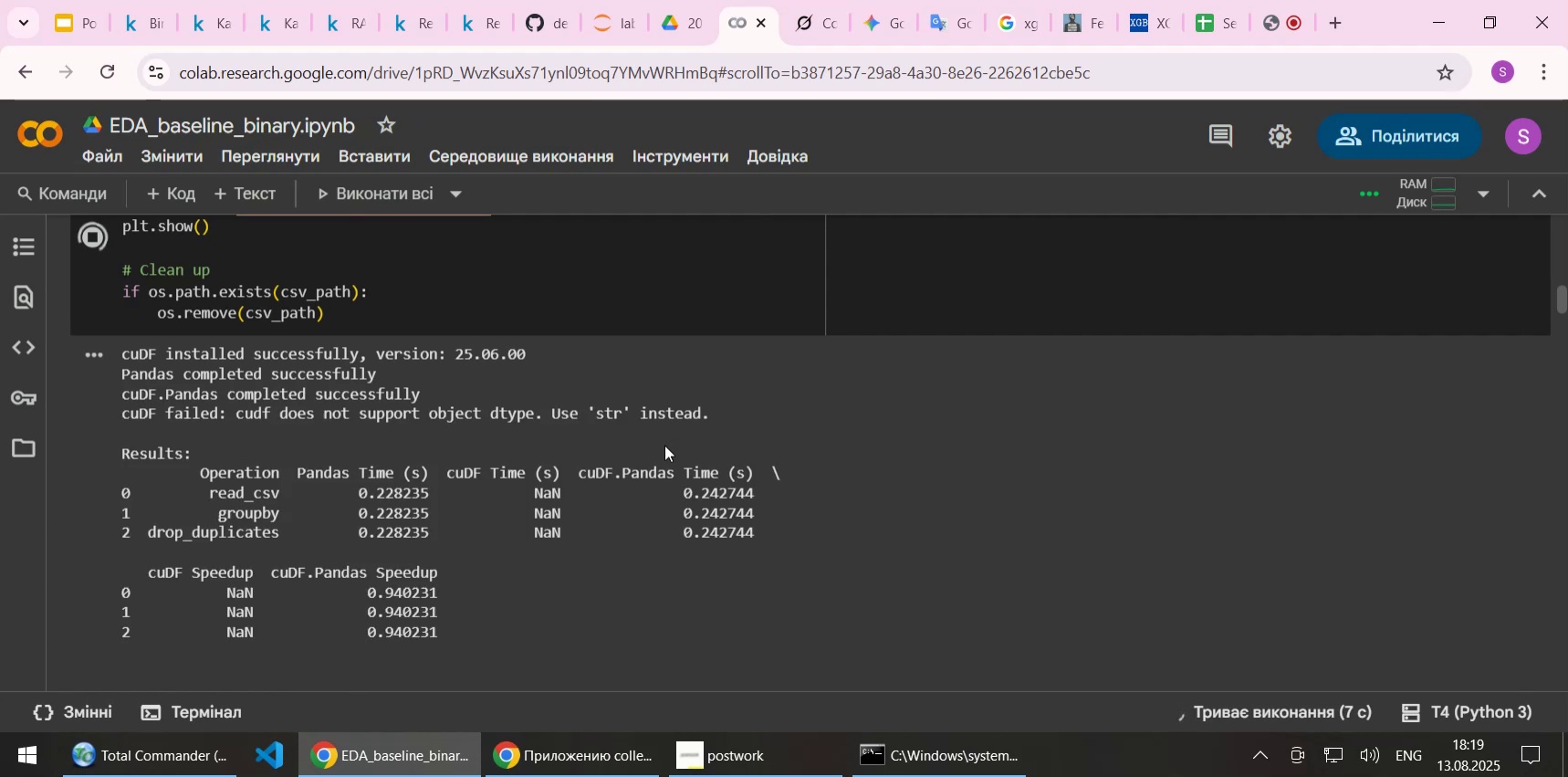 
wait(6.3)
 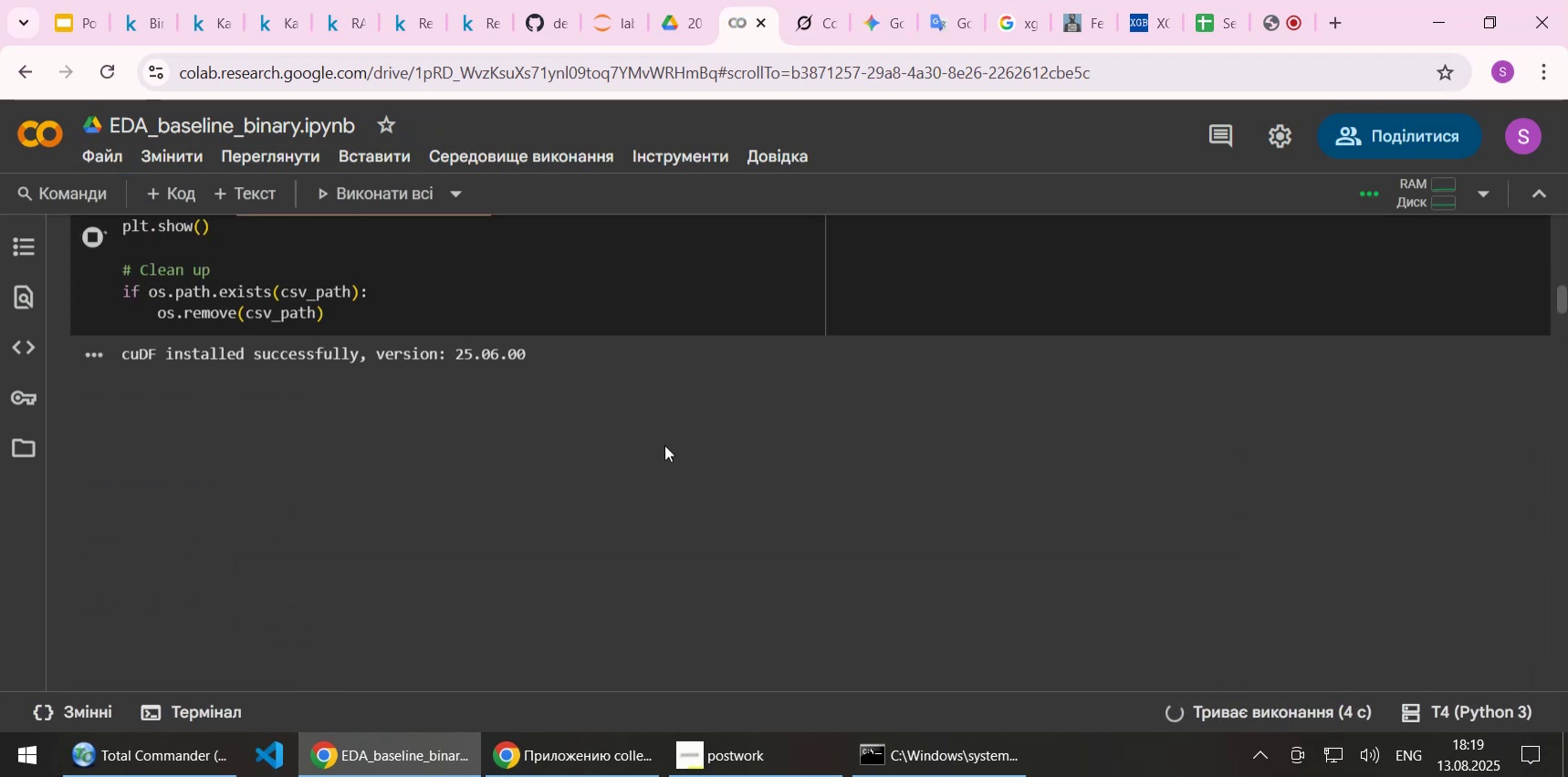 
scroll: coordinate [696, 493], scroll_direction: down, amount: 3.0
 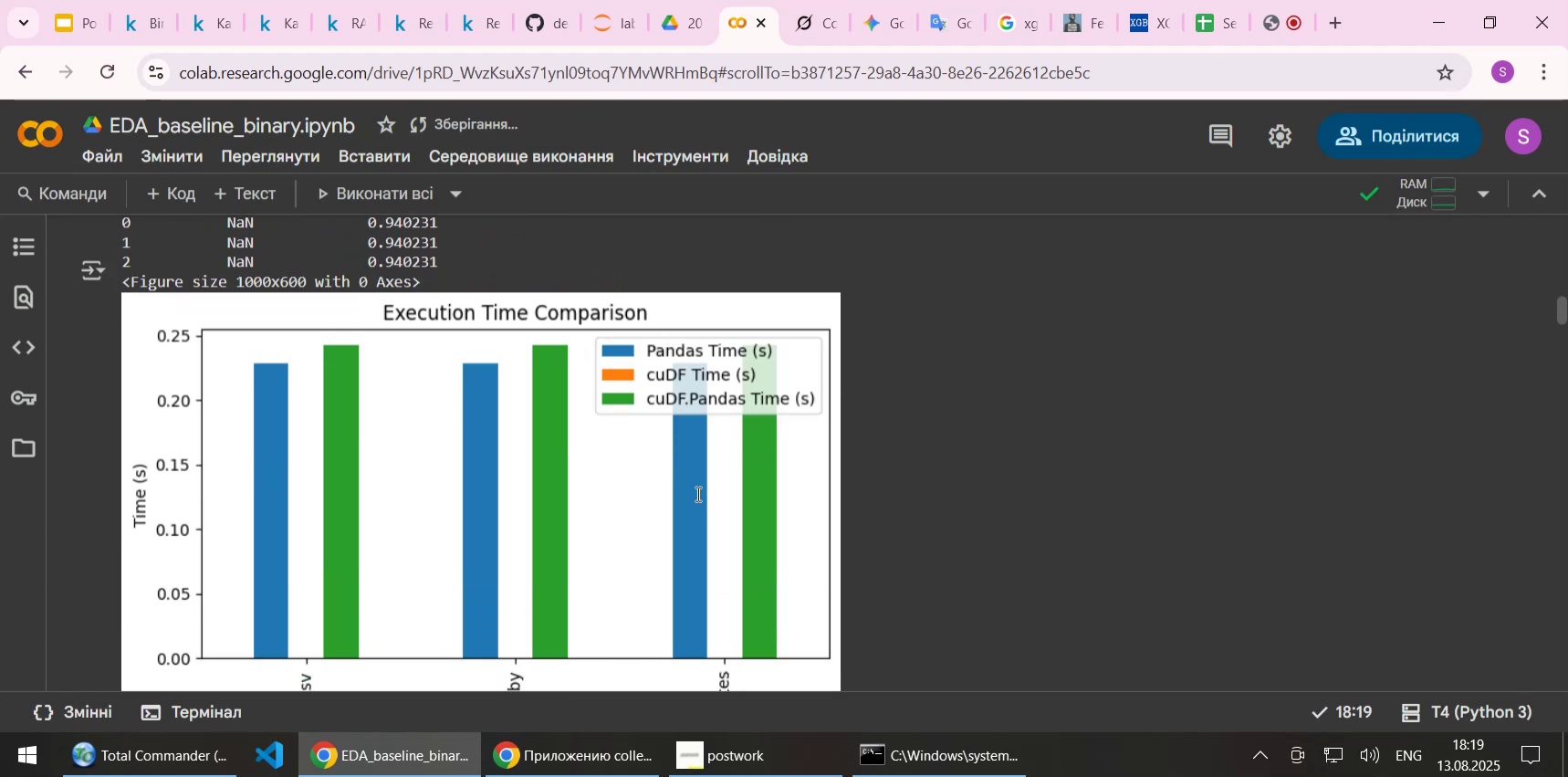 
scroll: coordinate [696, 493], scroll_direction: up, amount: 9.0
 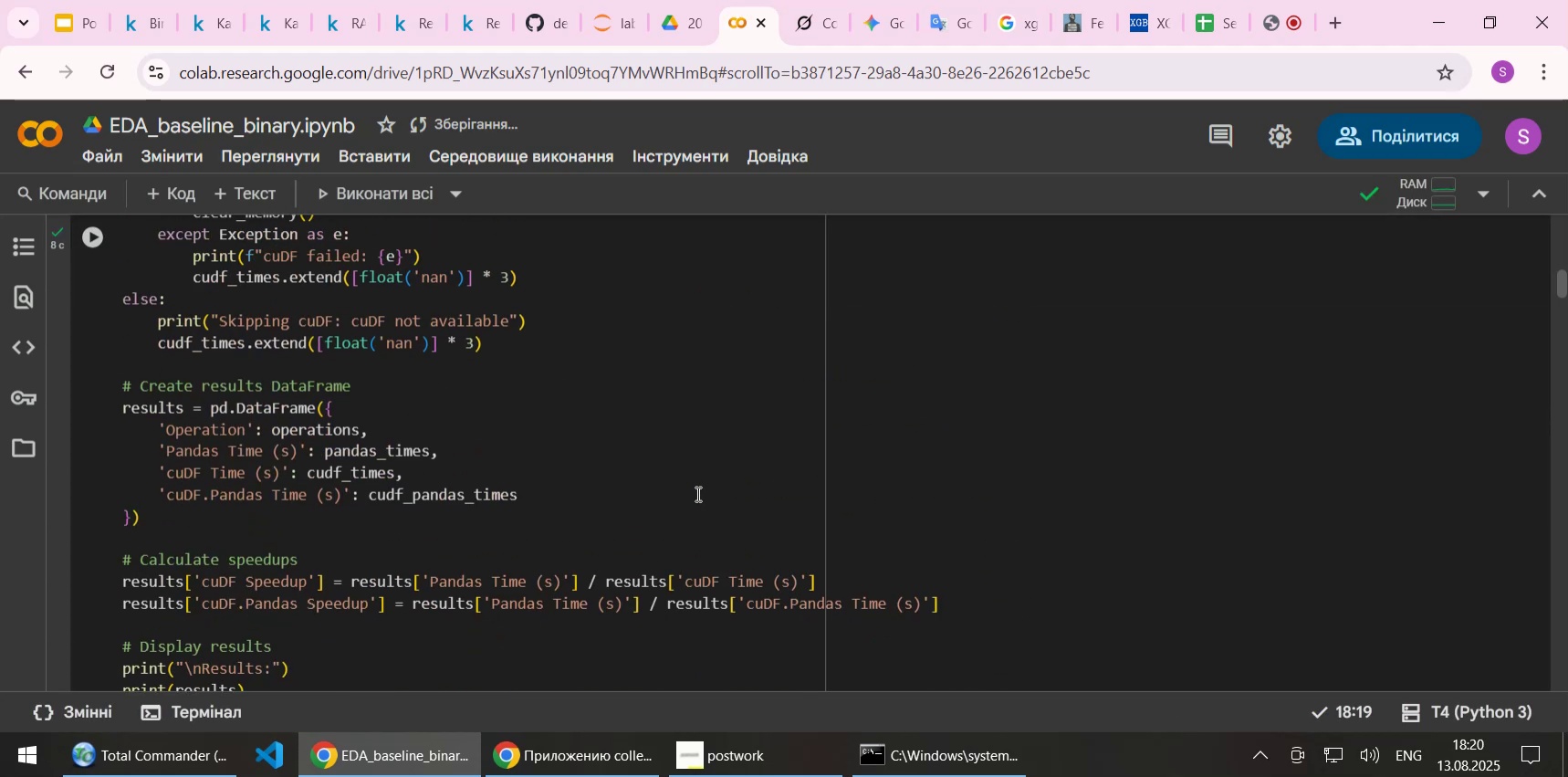 
scroll: coordinate [696, 493], scroll_direction: down, amount: 5.0
 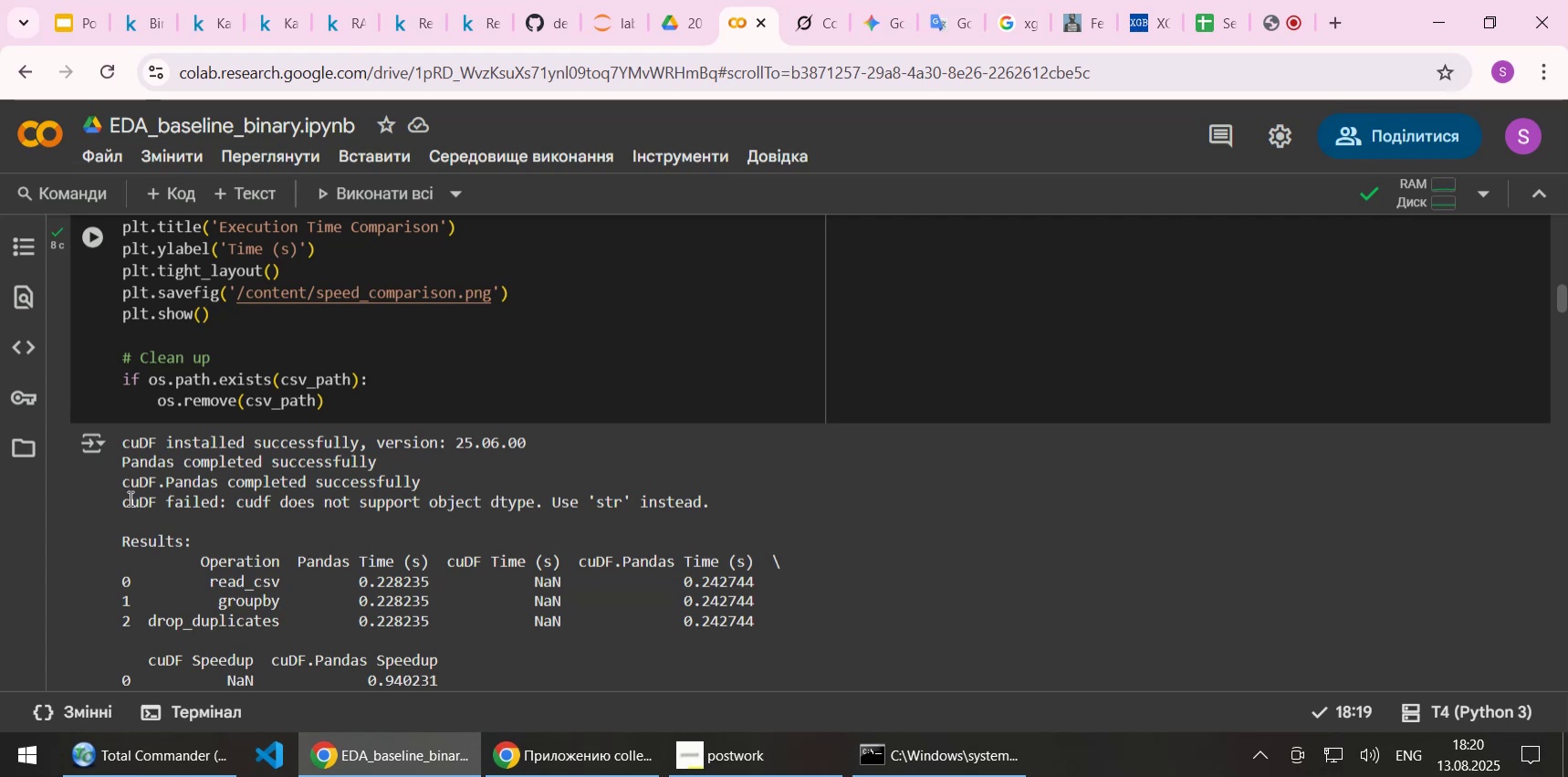 
left_click_drag(start_coordinate=[125, 498], to_coordinate=[709, 501])
 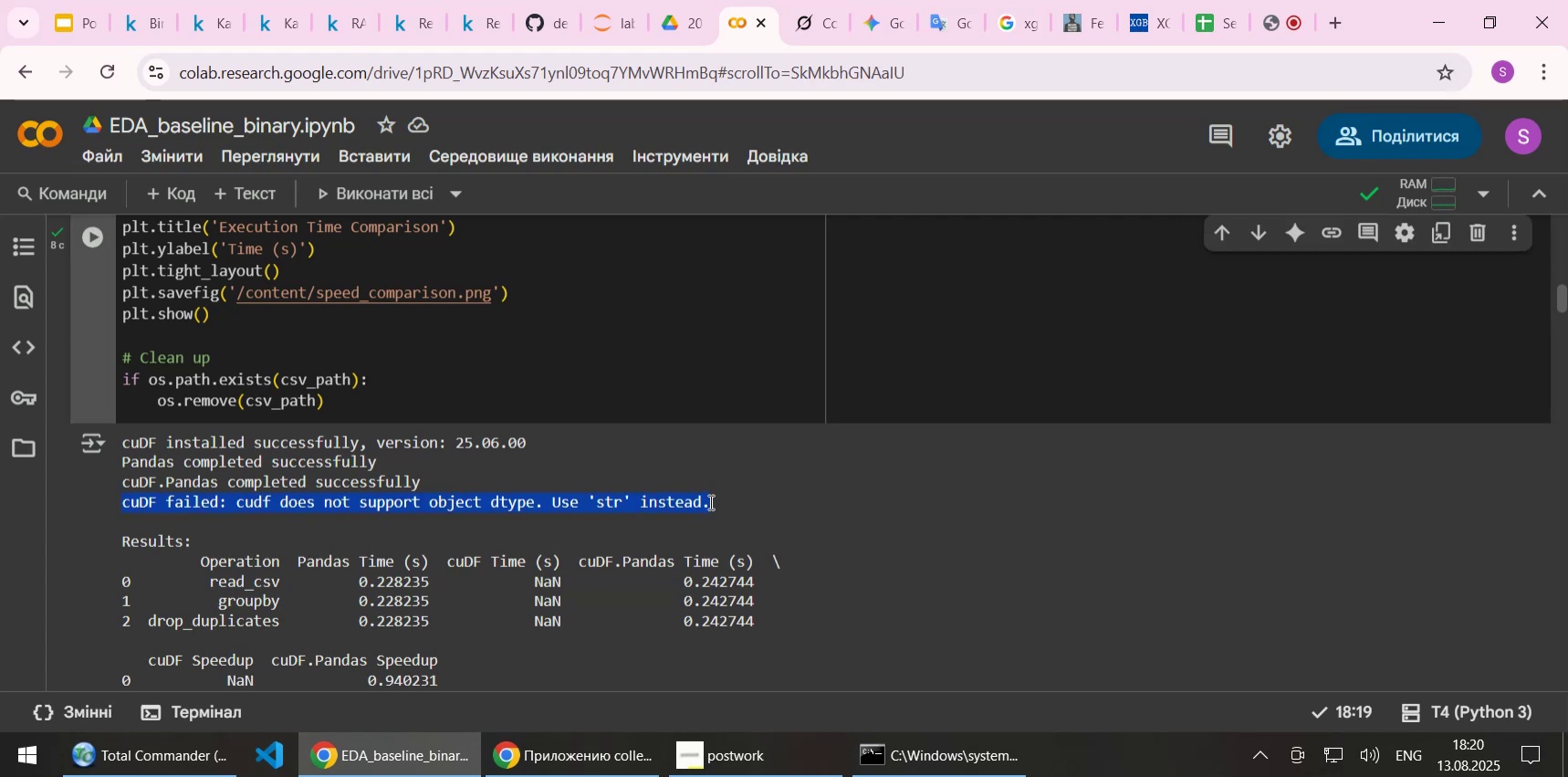 
key(Control+C)
 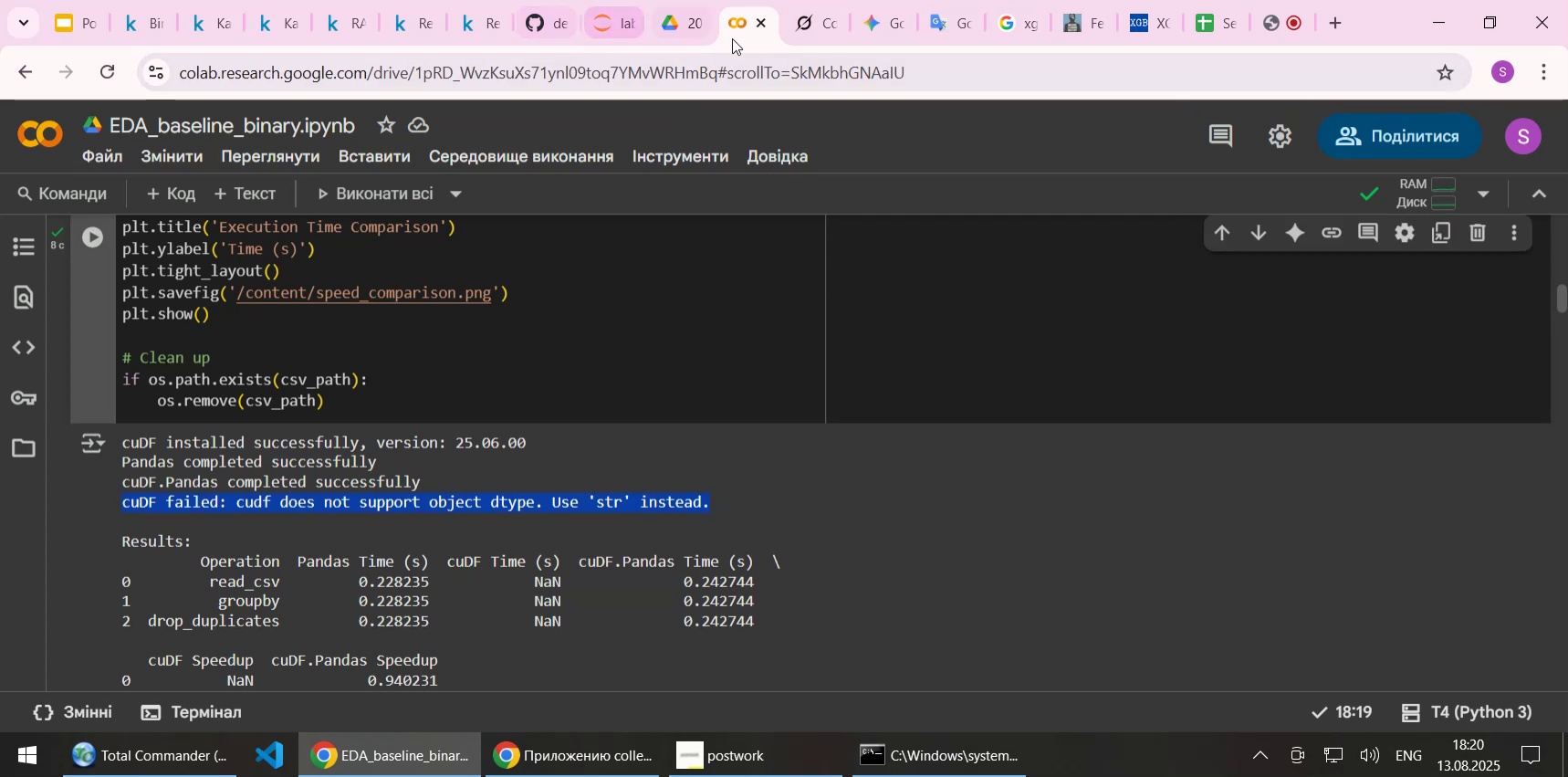 
left_click([810, 22])
 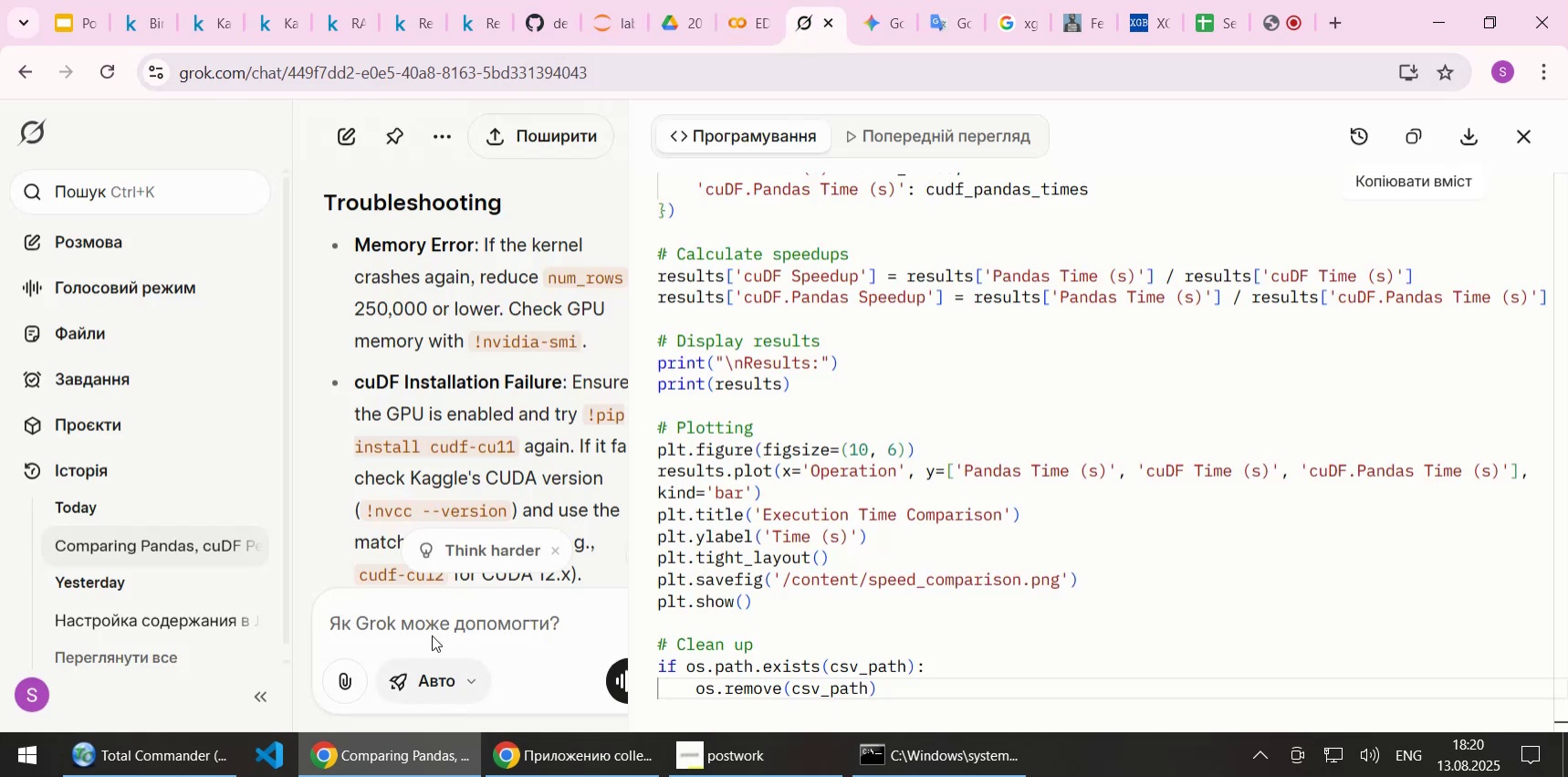 
left_click([430, 631])
 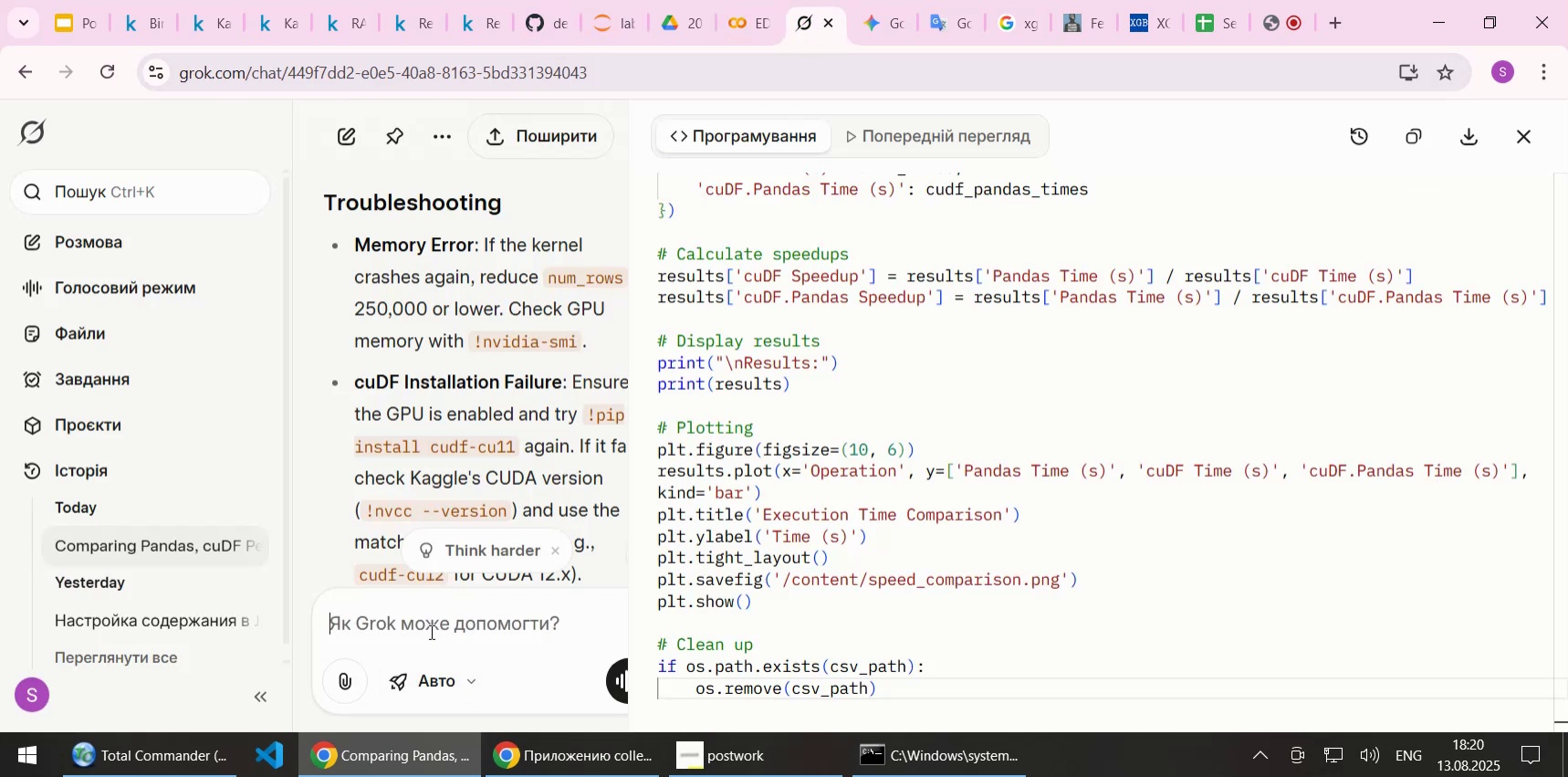 
key(Control+V)
 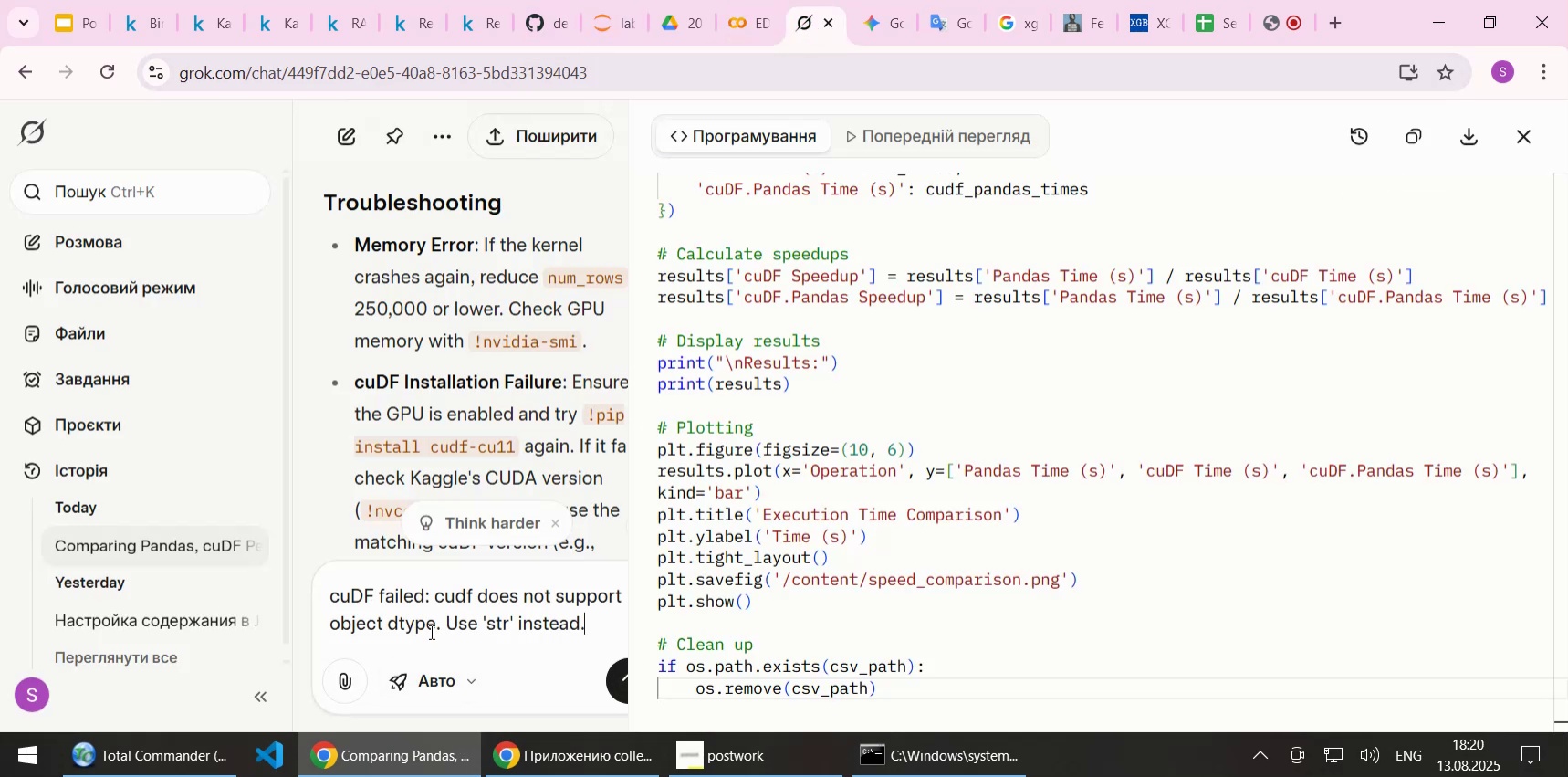 
key(NumpadEnter)
 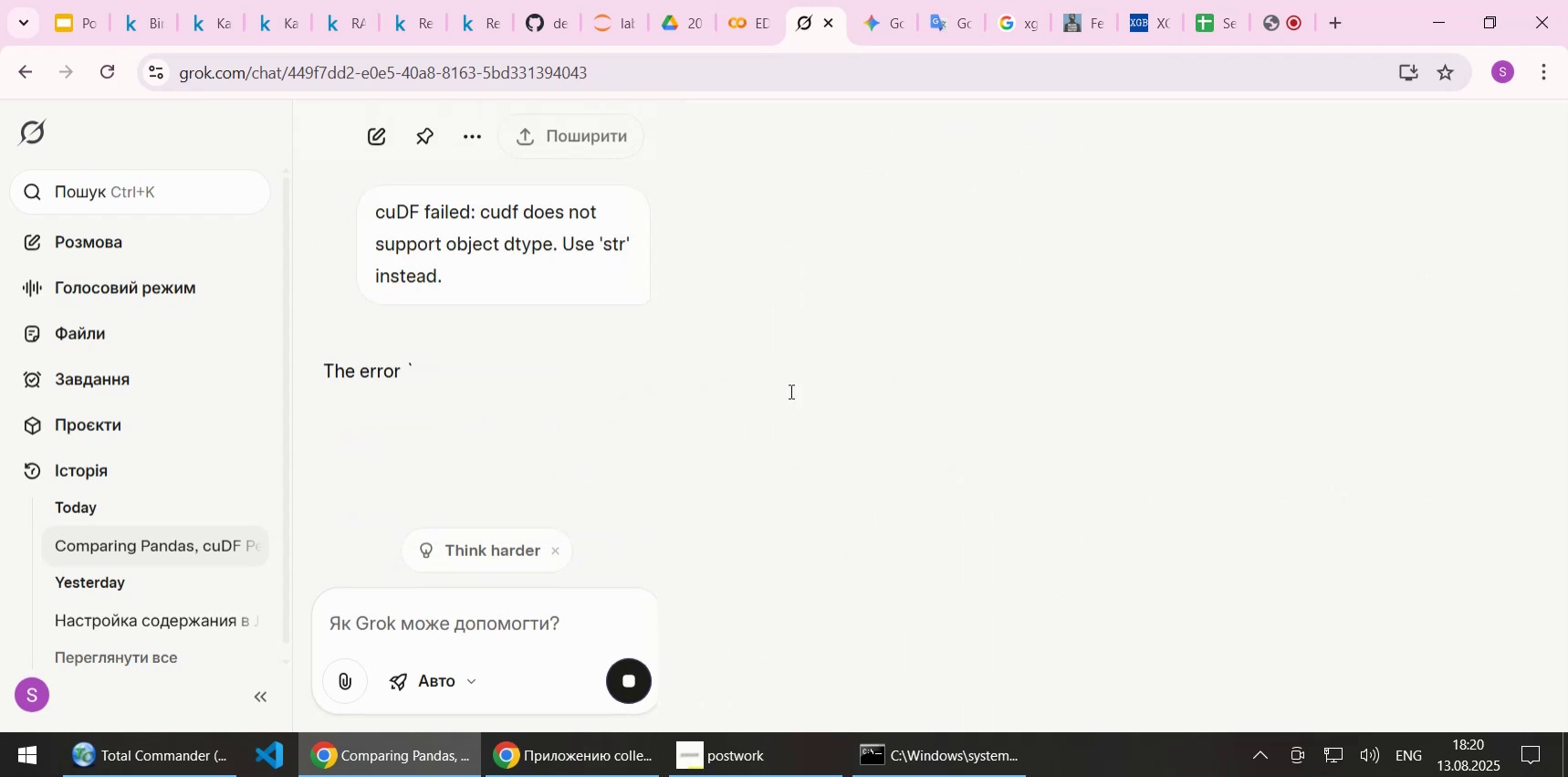 
wait(10.23)
 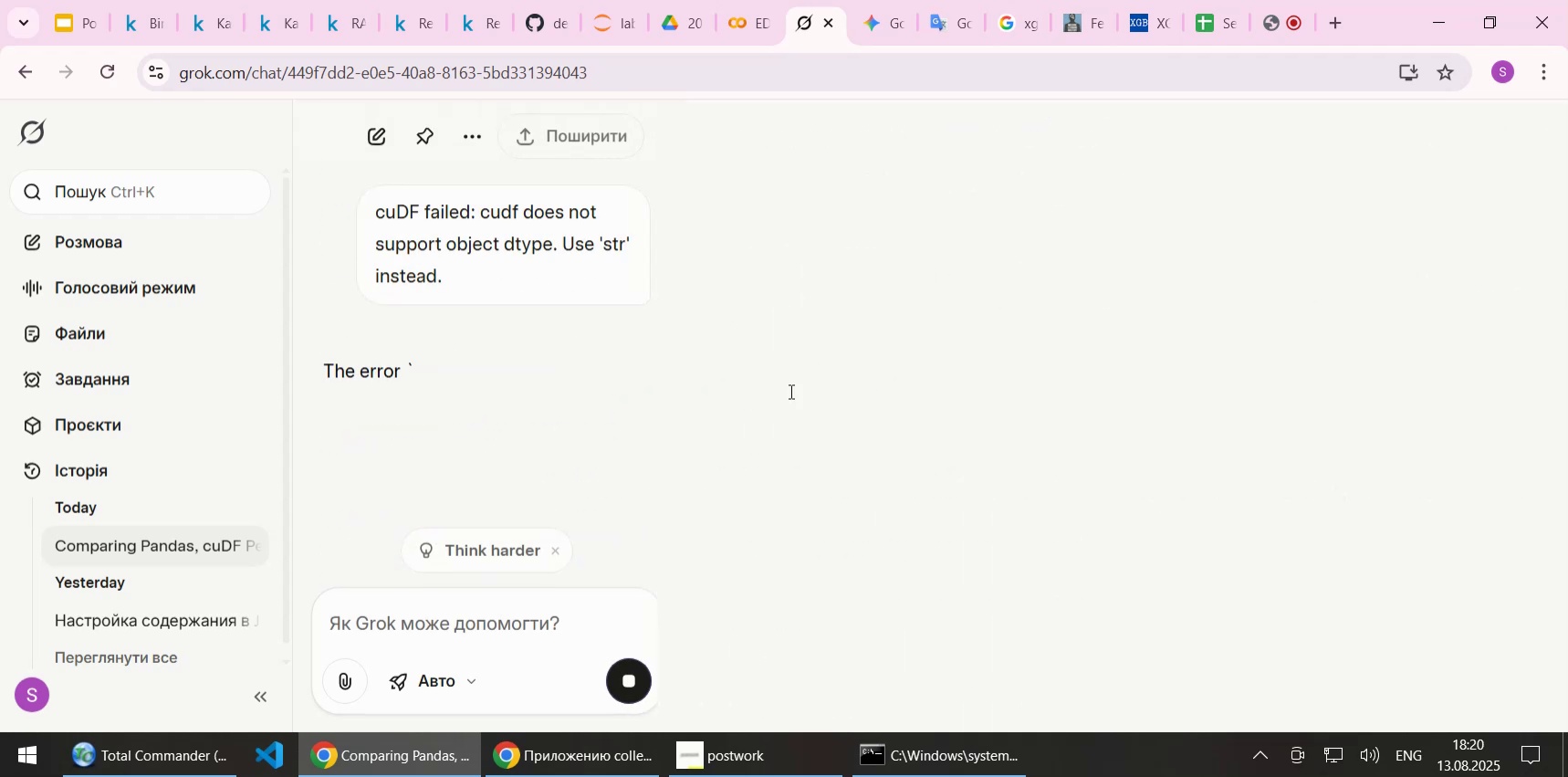 
scroll: coordinate [878, 368], scroll_direction: down, amount: 6.0
 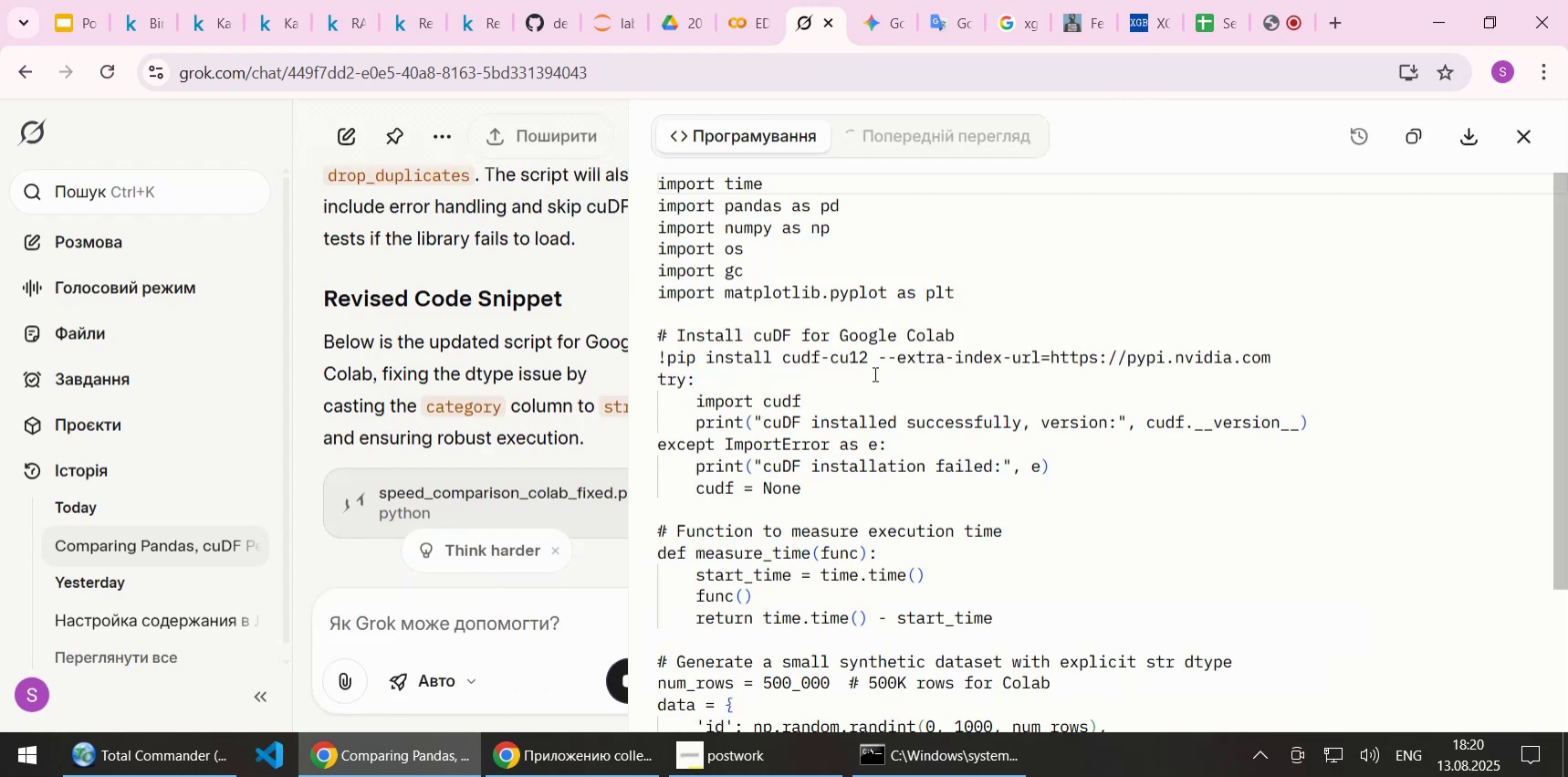 
wait(9.87)
 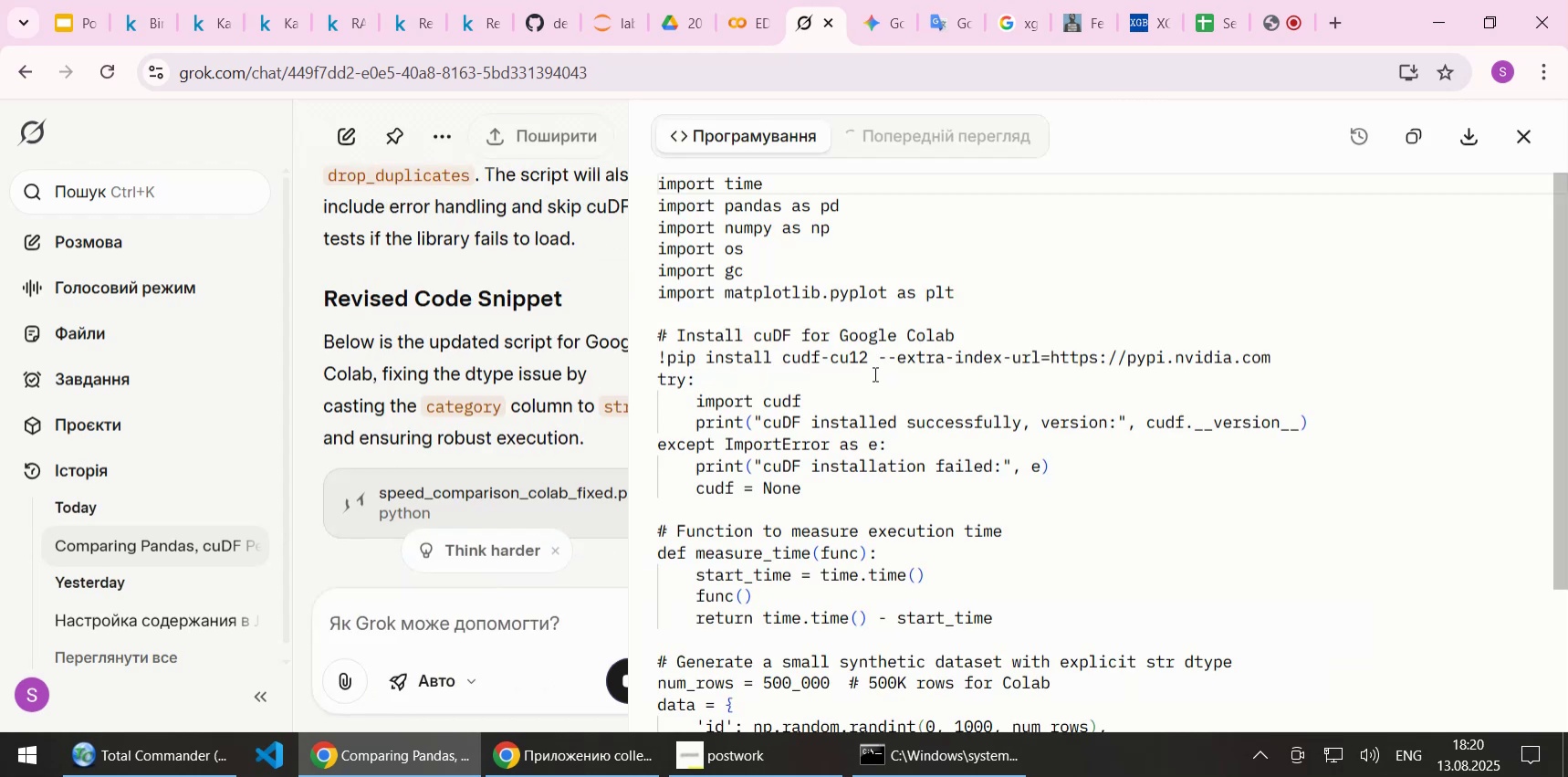 
scroll: coordinate [1204, 429], scroll_direction: down, amount: 28.0
 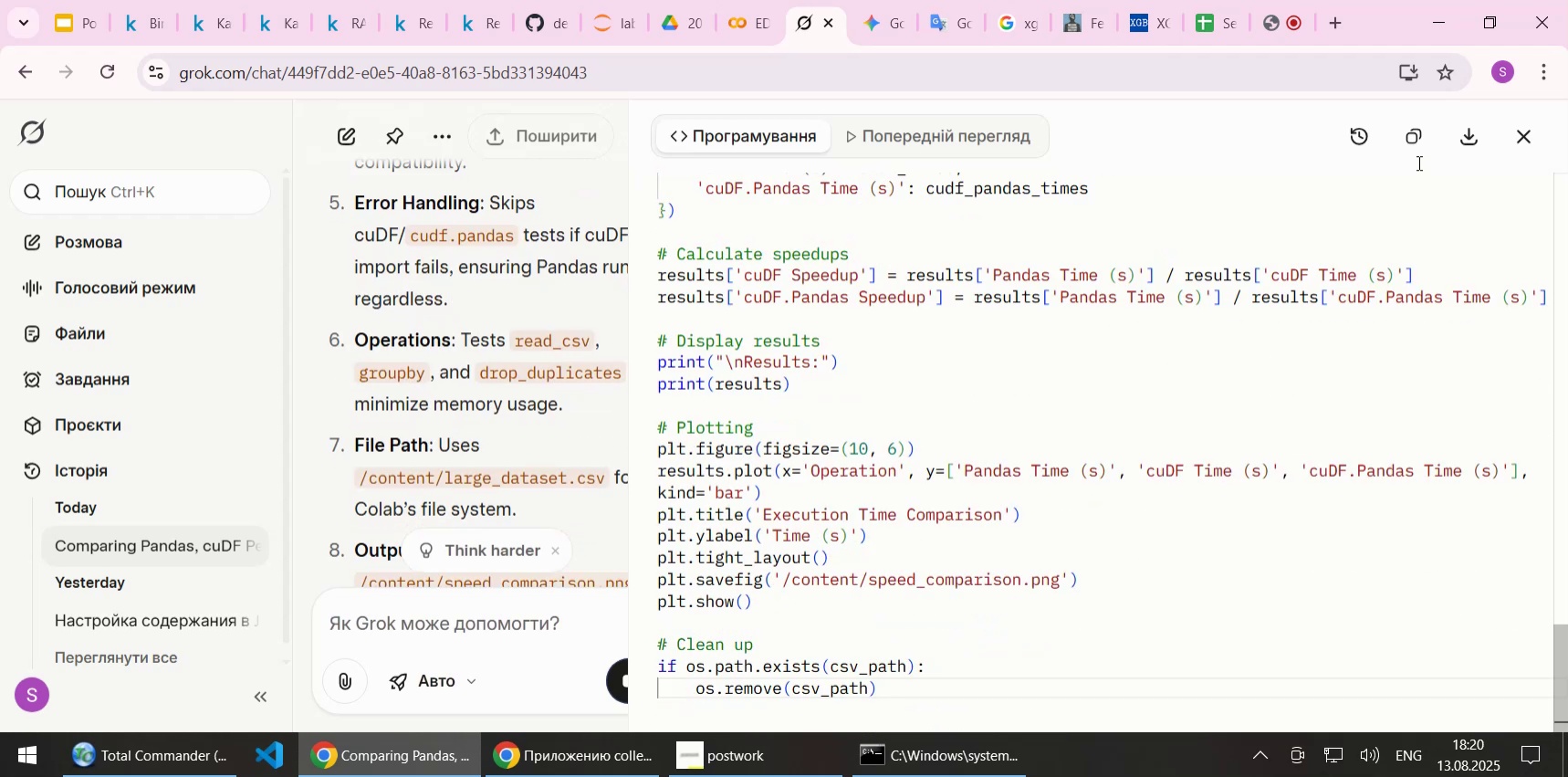 
left_click([1418, 139])
 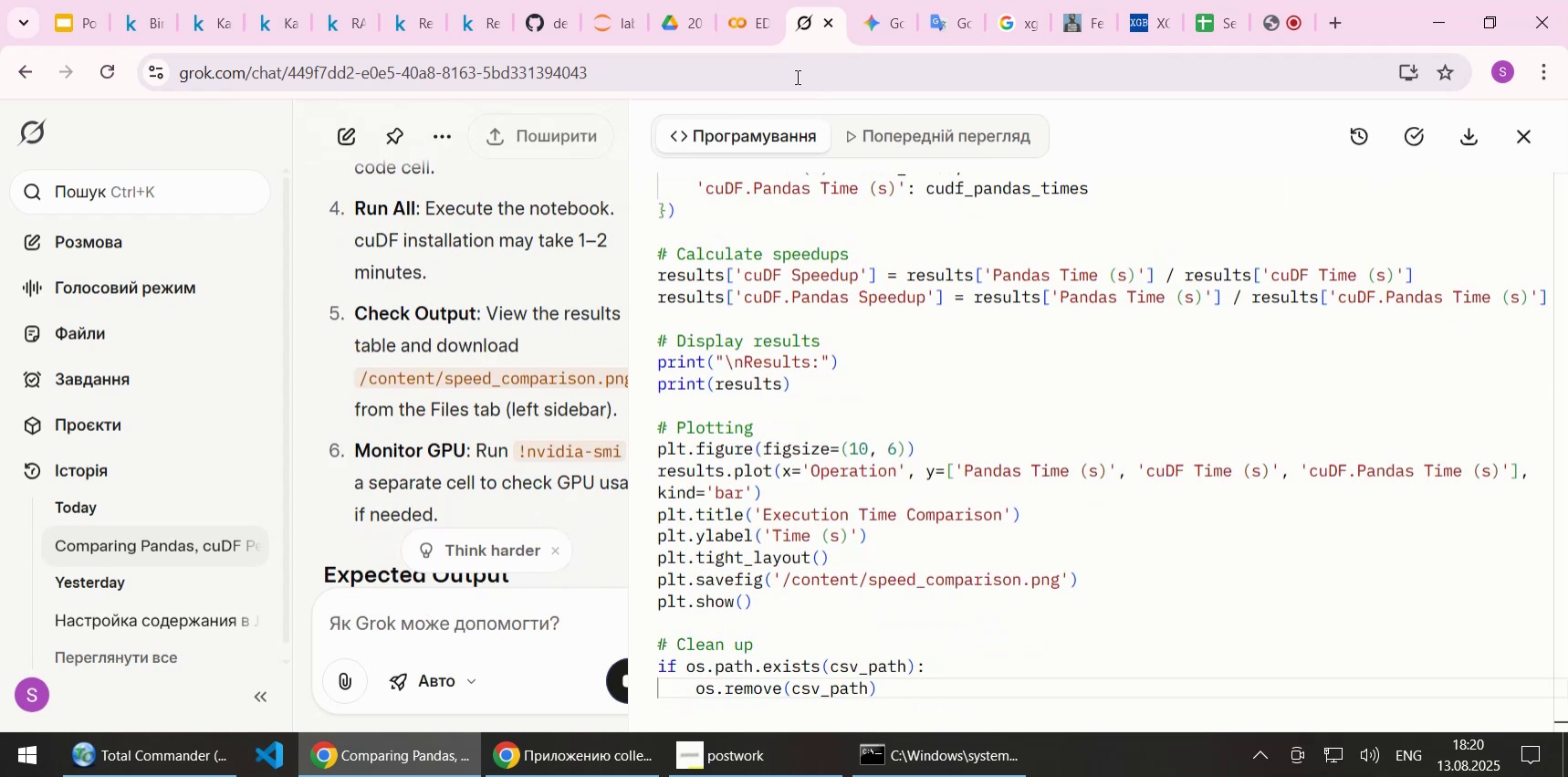 
left_click([747, 21])
 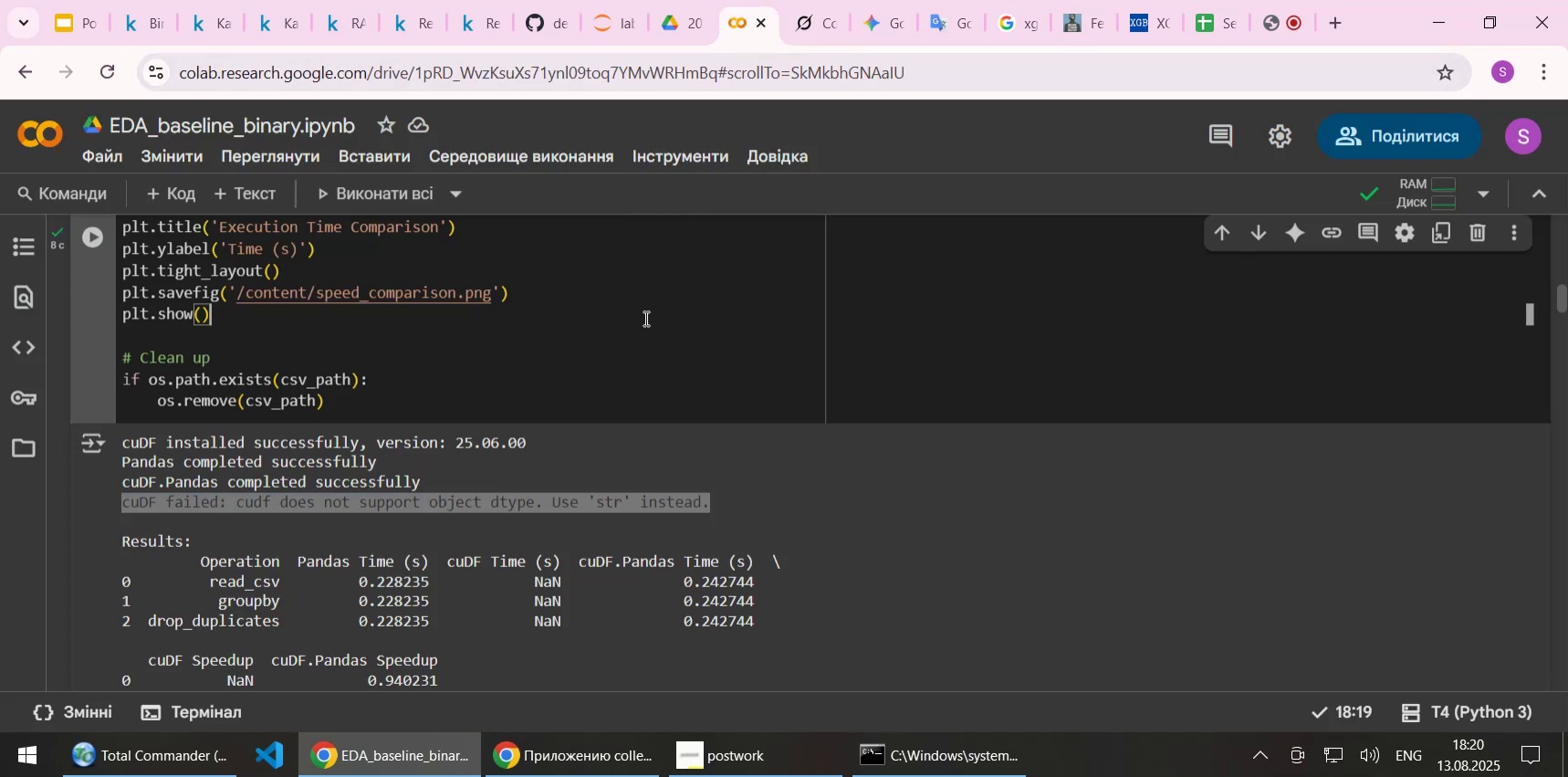 
key(Control+ControlLeft)
 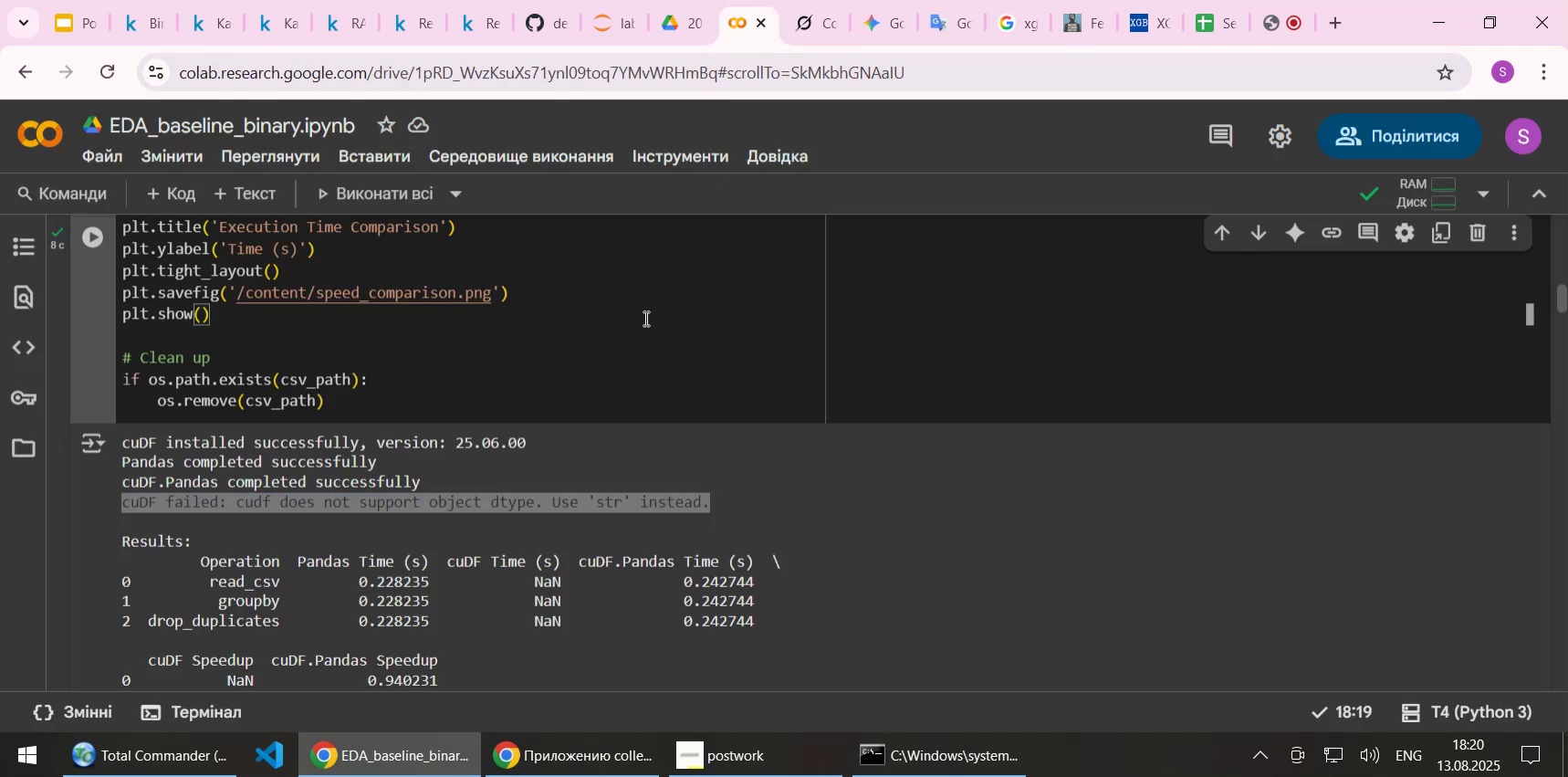 
key(Control+A)
 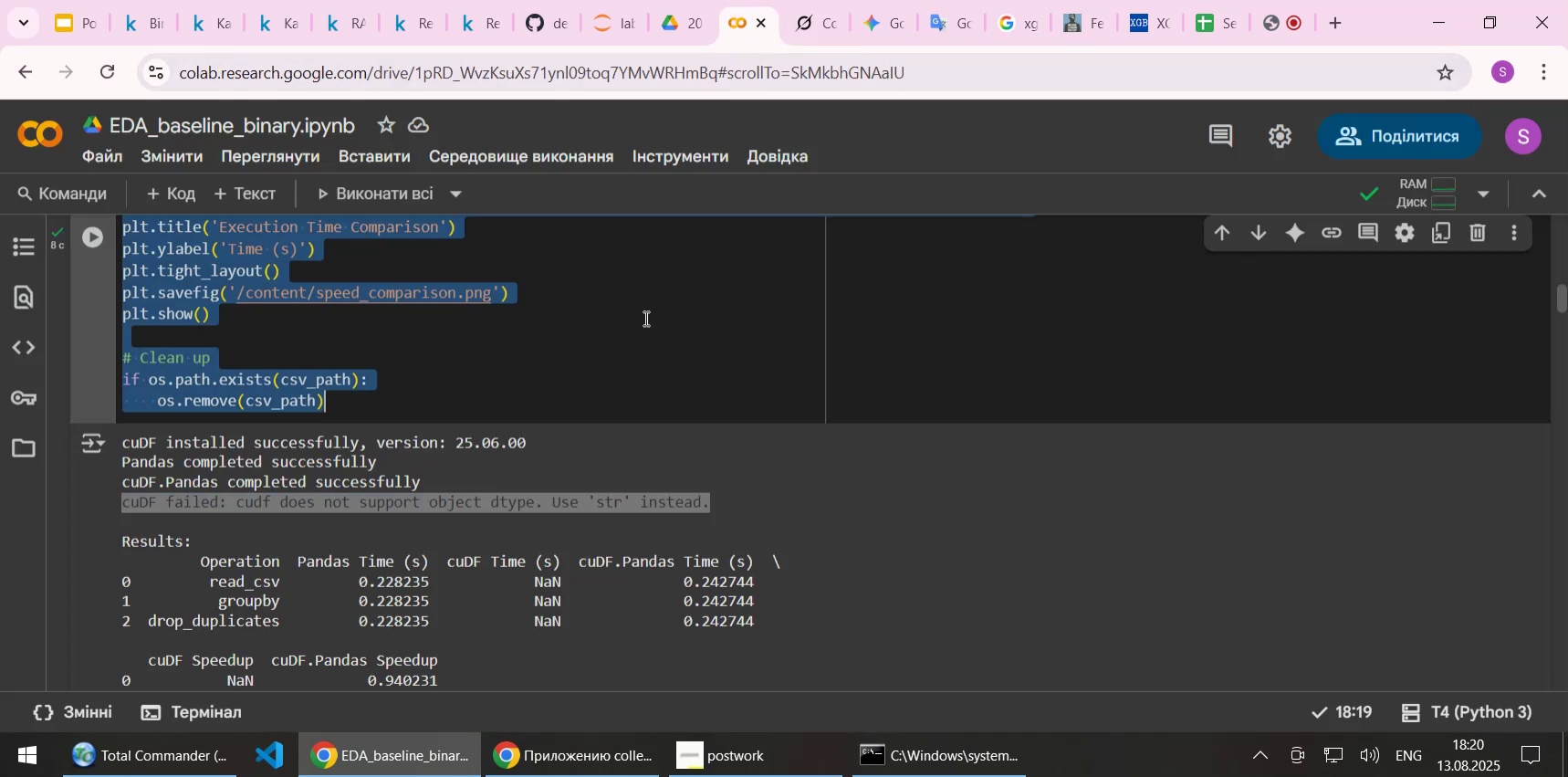 
key(Control+V)
 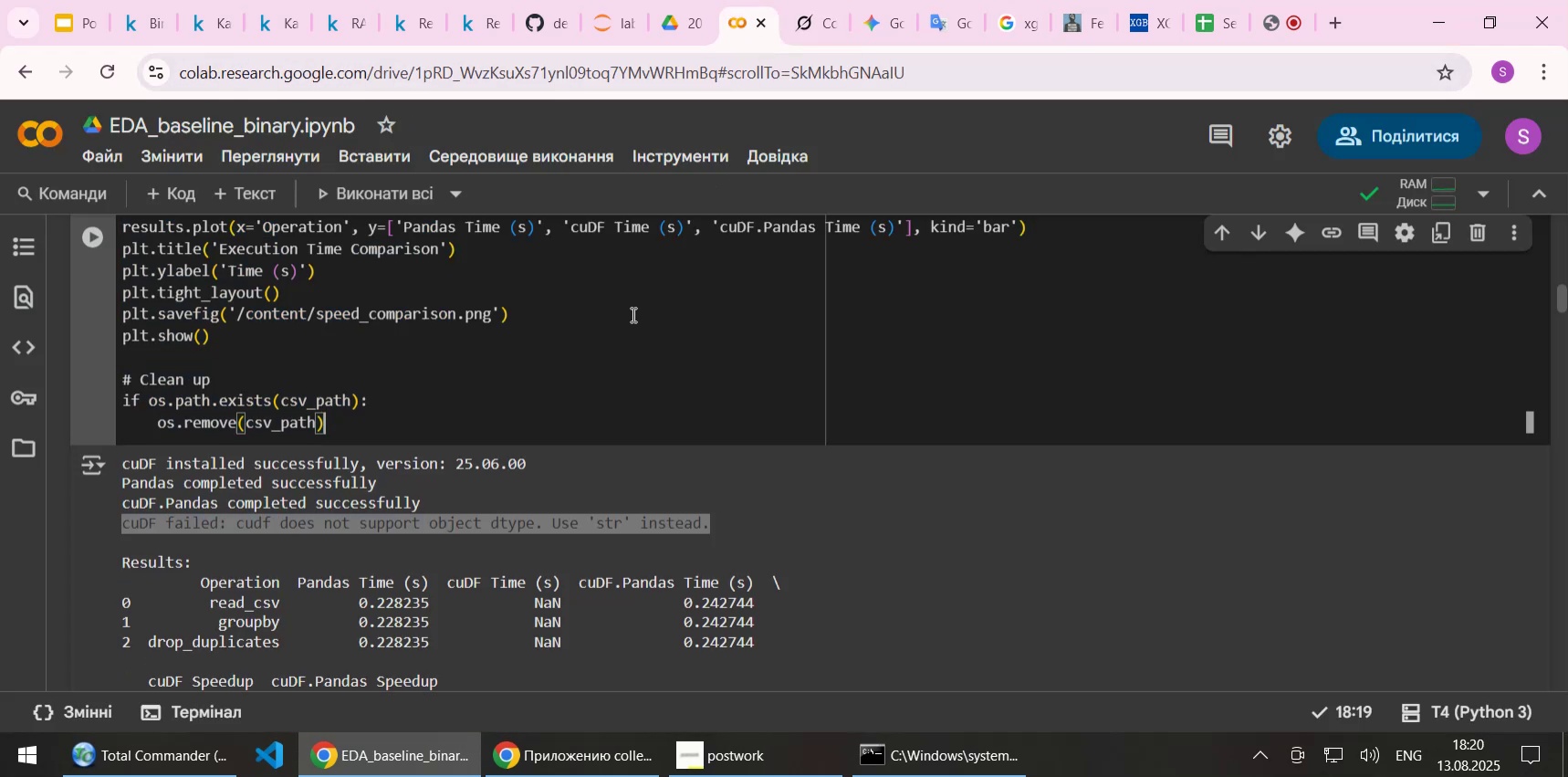 
scroll: coordinate [632, 314], scroll_direction: up, amount: 24.0
 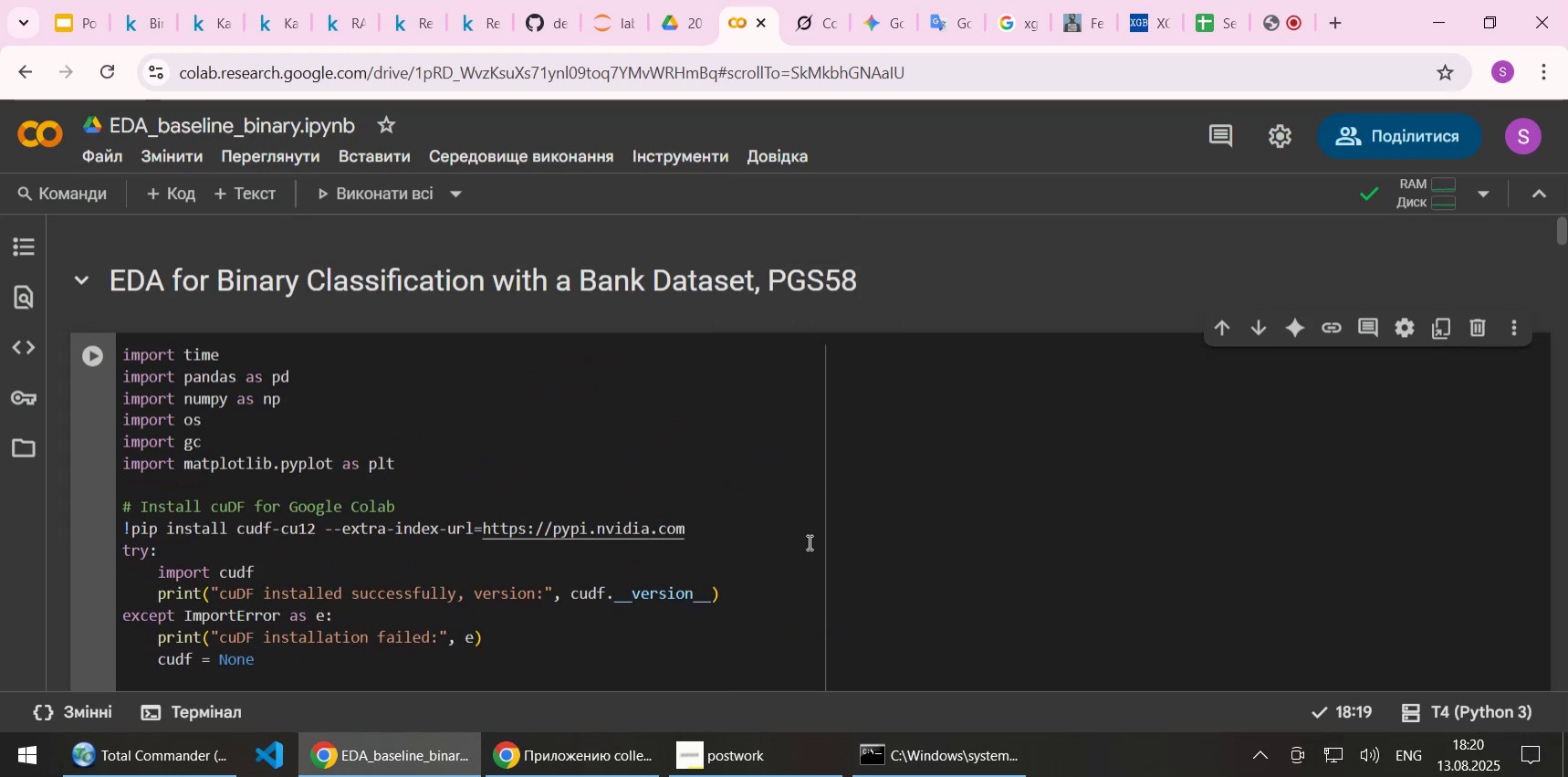 
left_click([821, 540])
 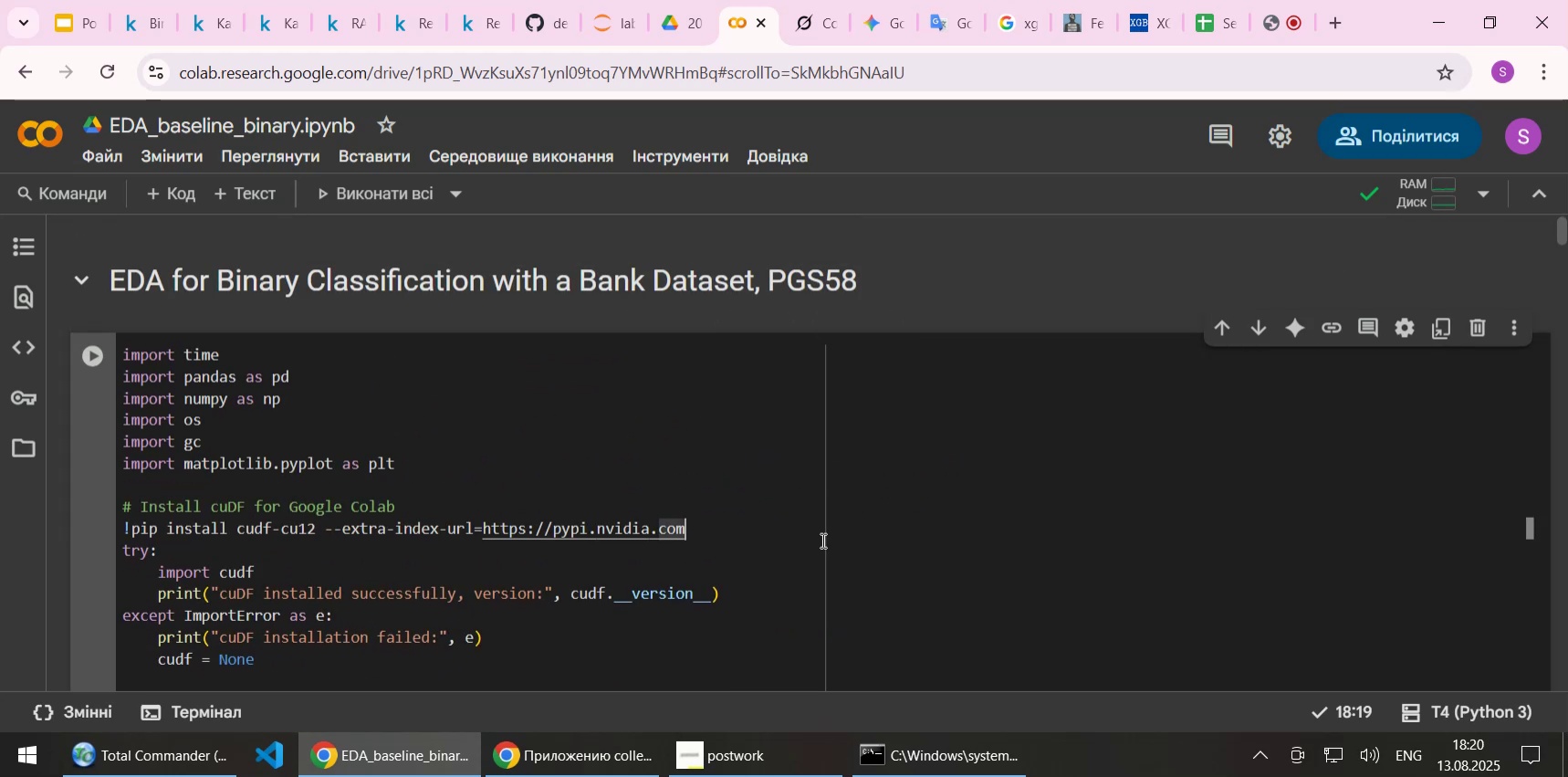 
key(Shift+Home)
 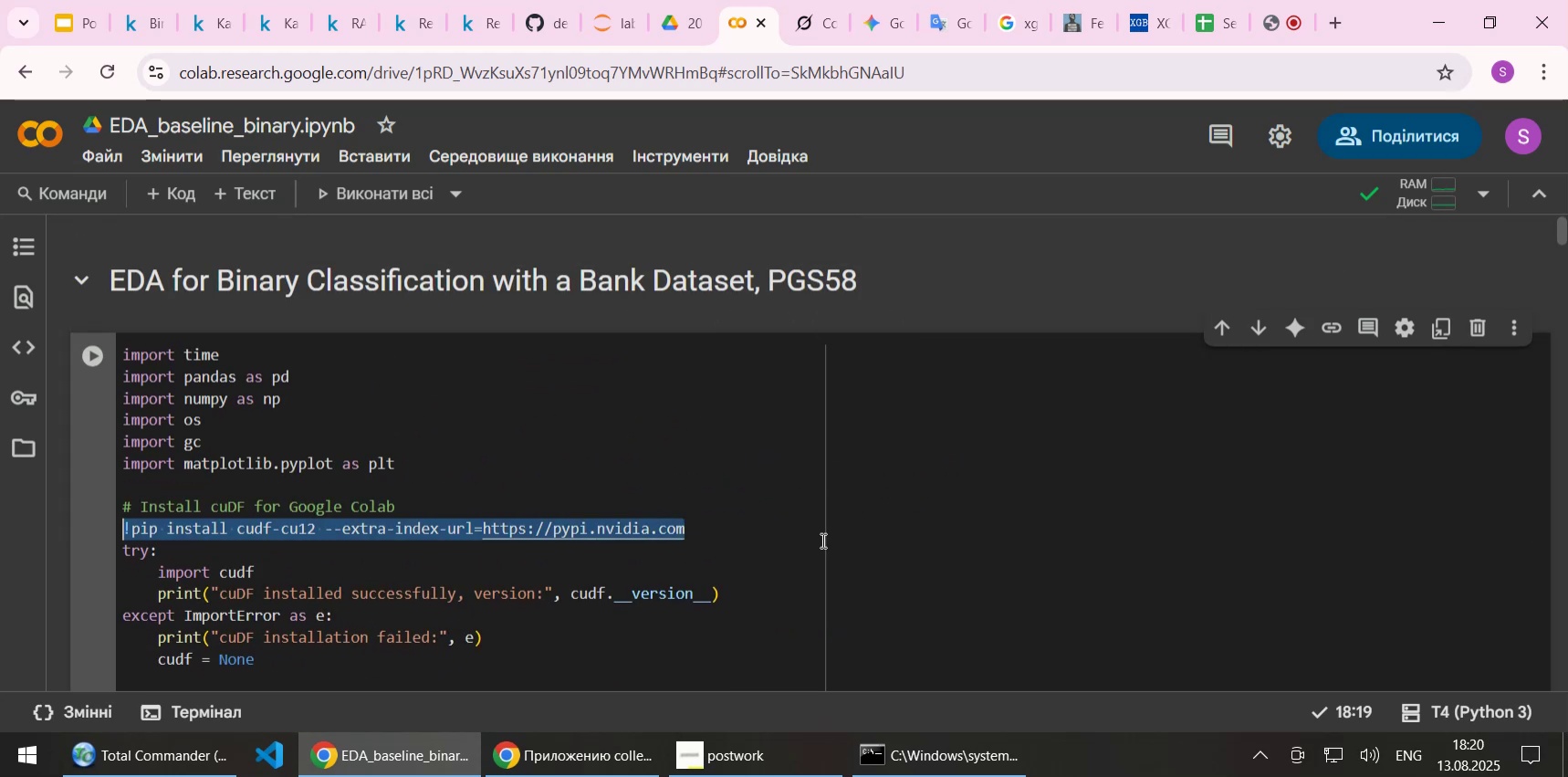 
key(Delete)
 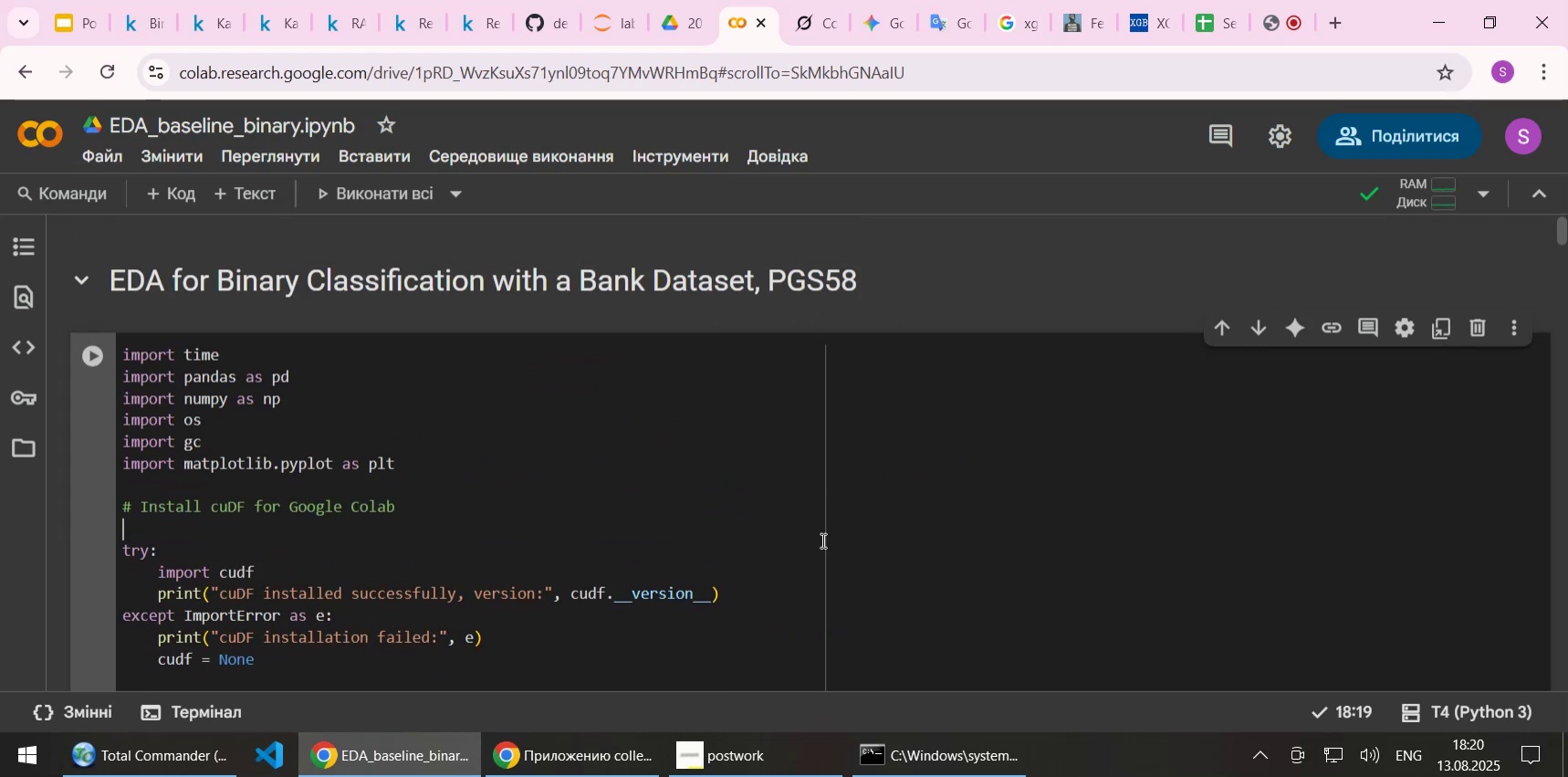 
key(Delete)
 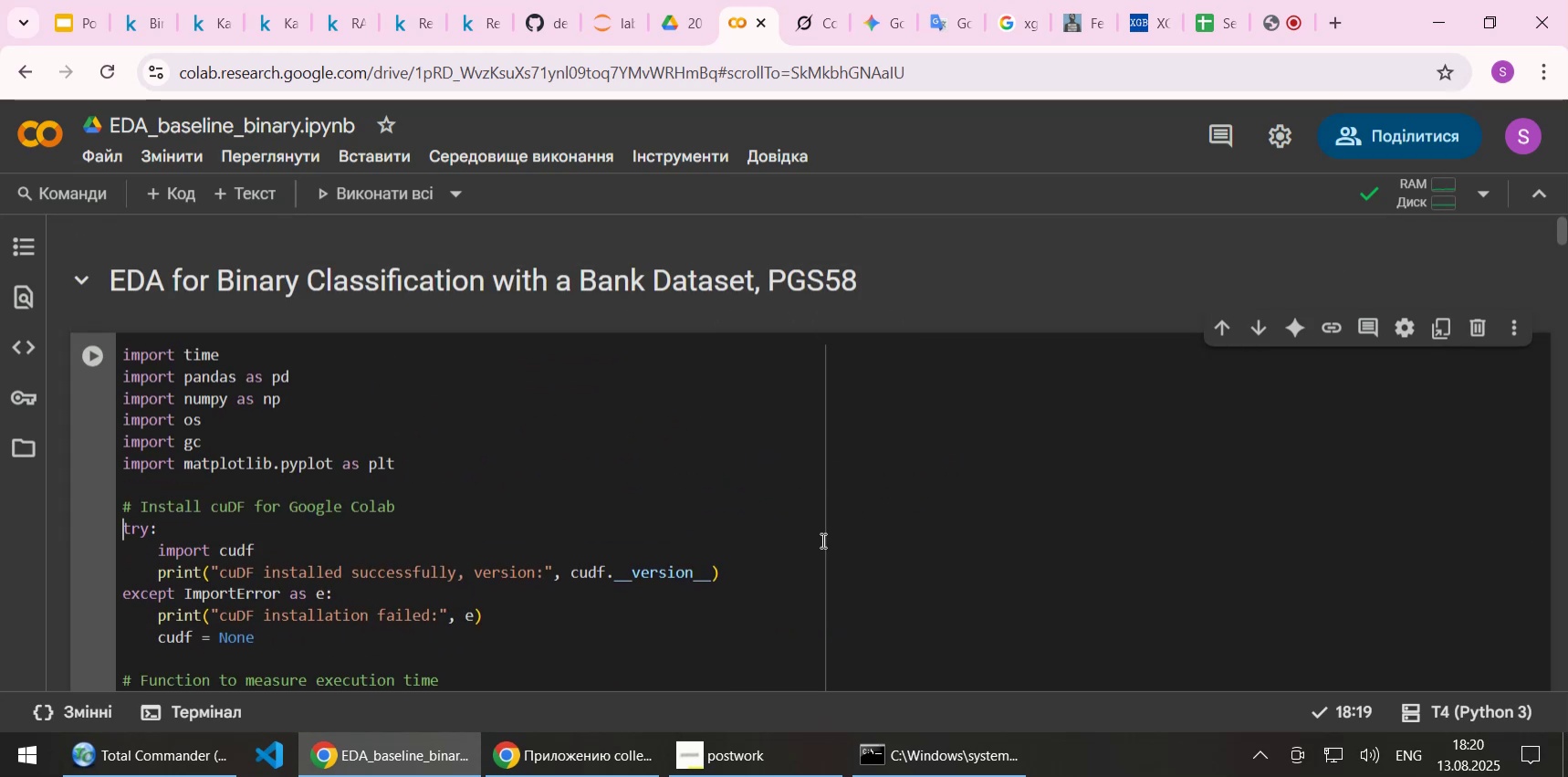 
key(Shift+Enter)
 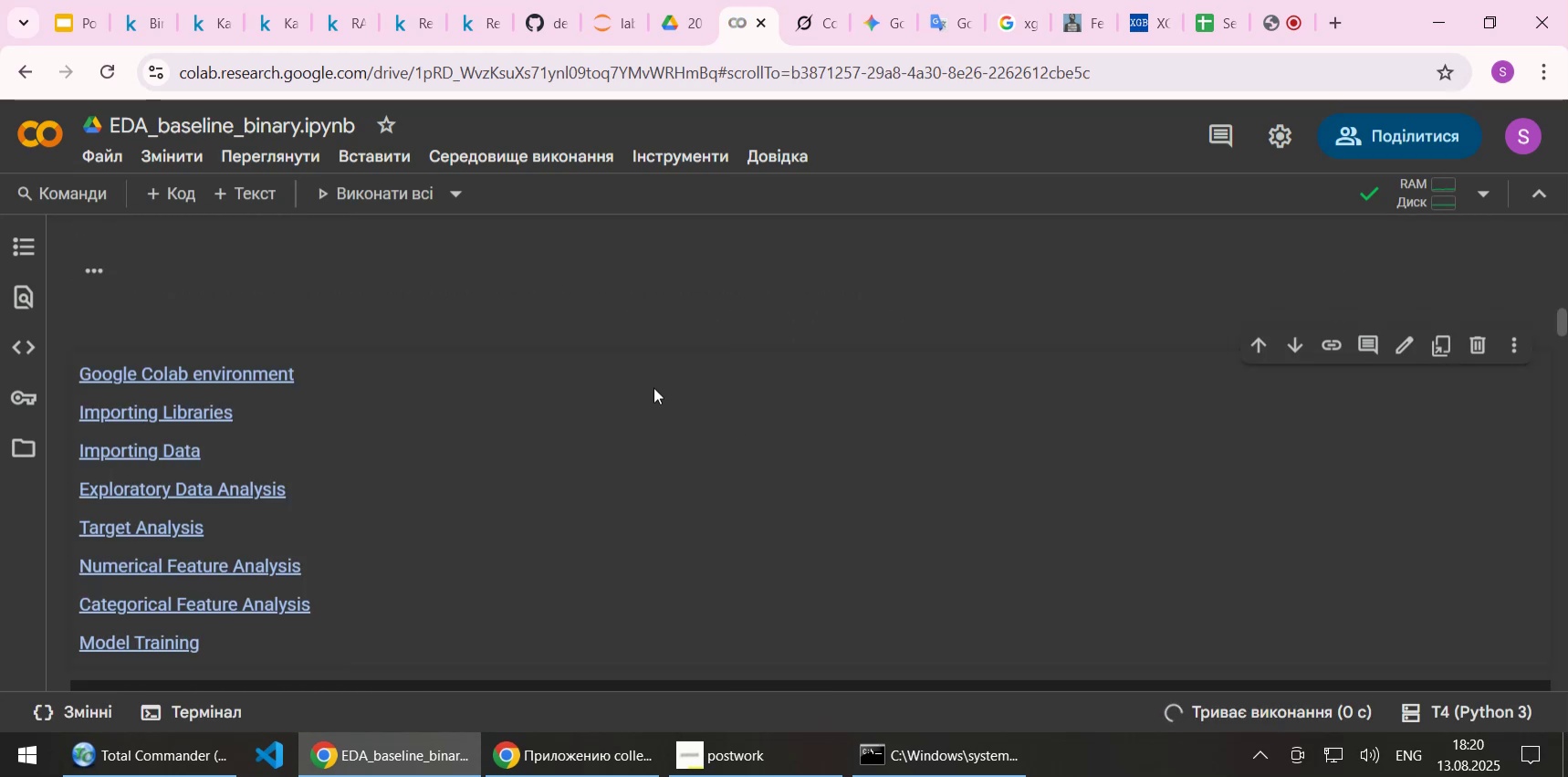 
scroll: coordinate [640, 400], scroll_direction: up, amount: 10.0
 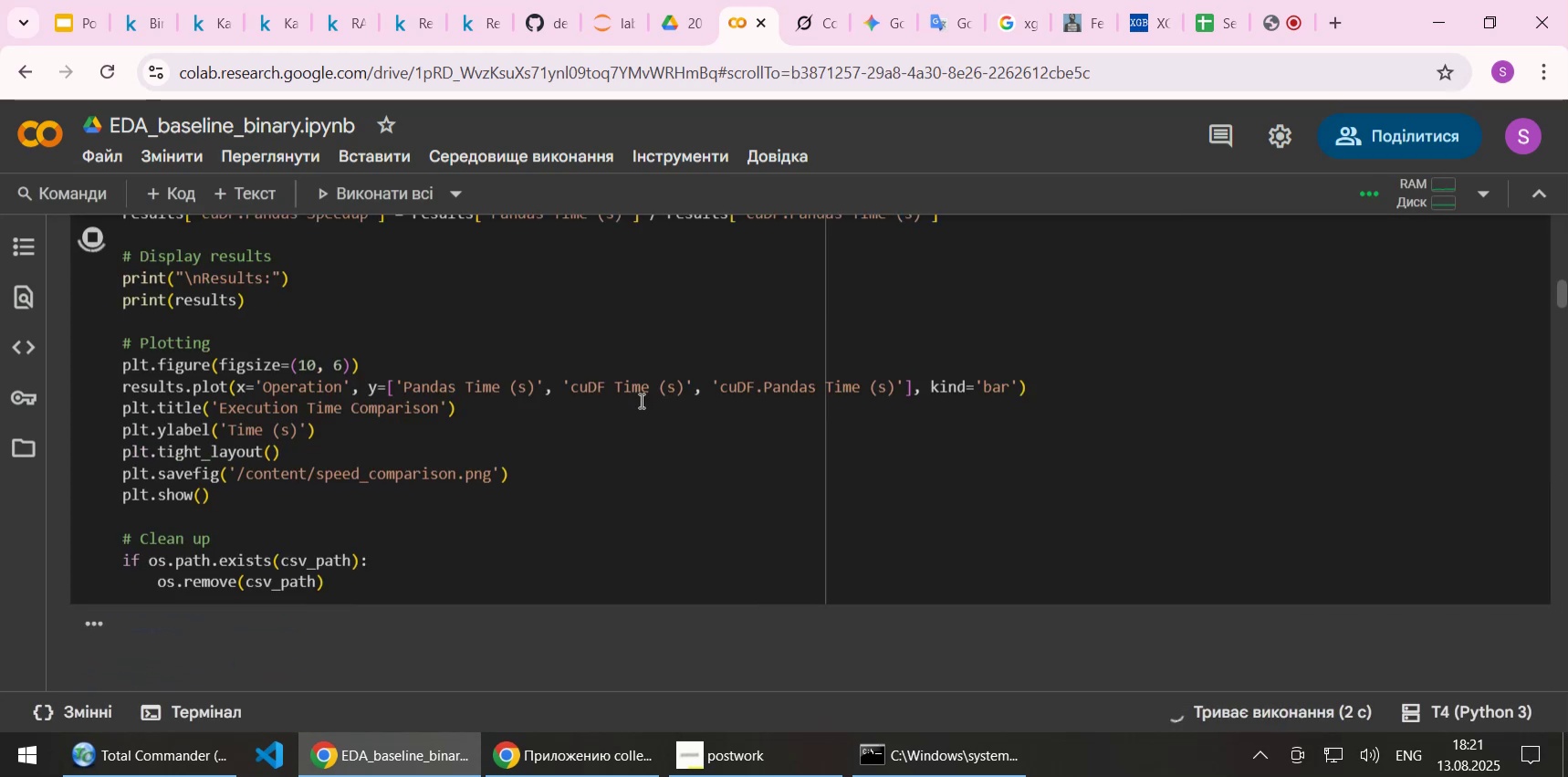 
scroll: coordinate [756, 401], scroll_direction: down, amount: 7.0
 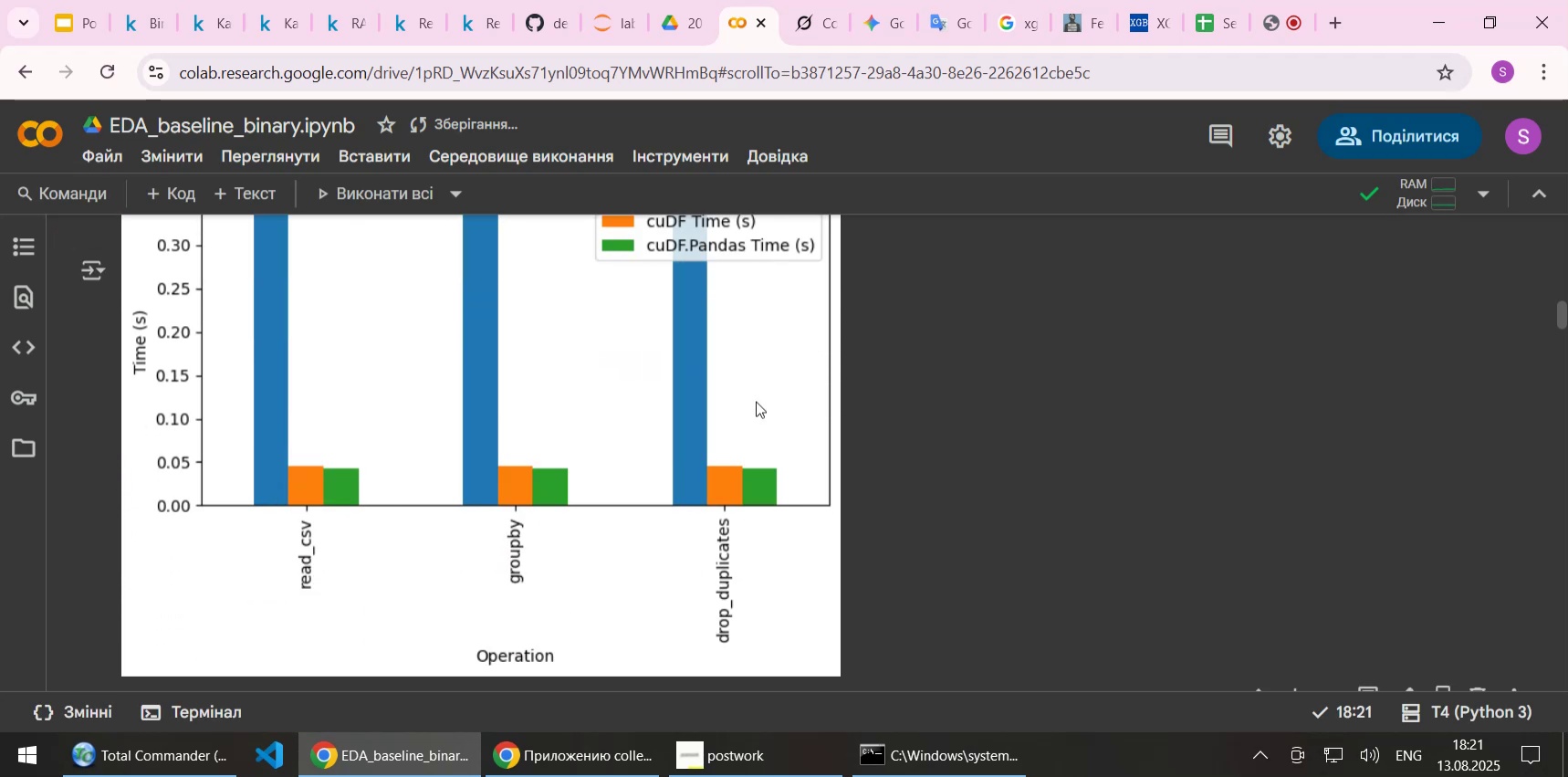 
scroll: coordinate [756, 401], scroll_direction: up, amount: 1.0
 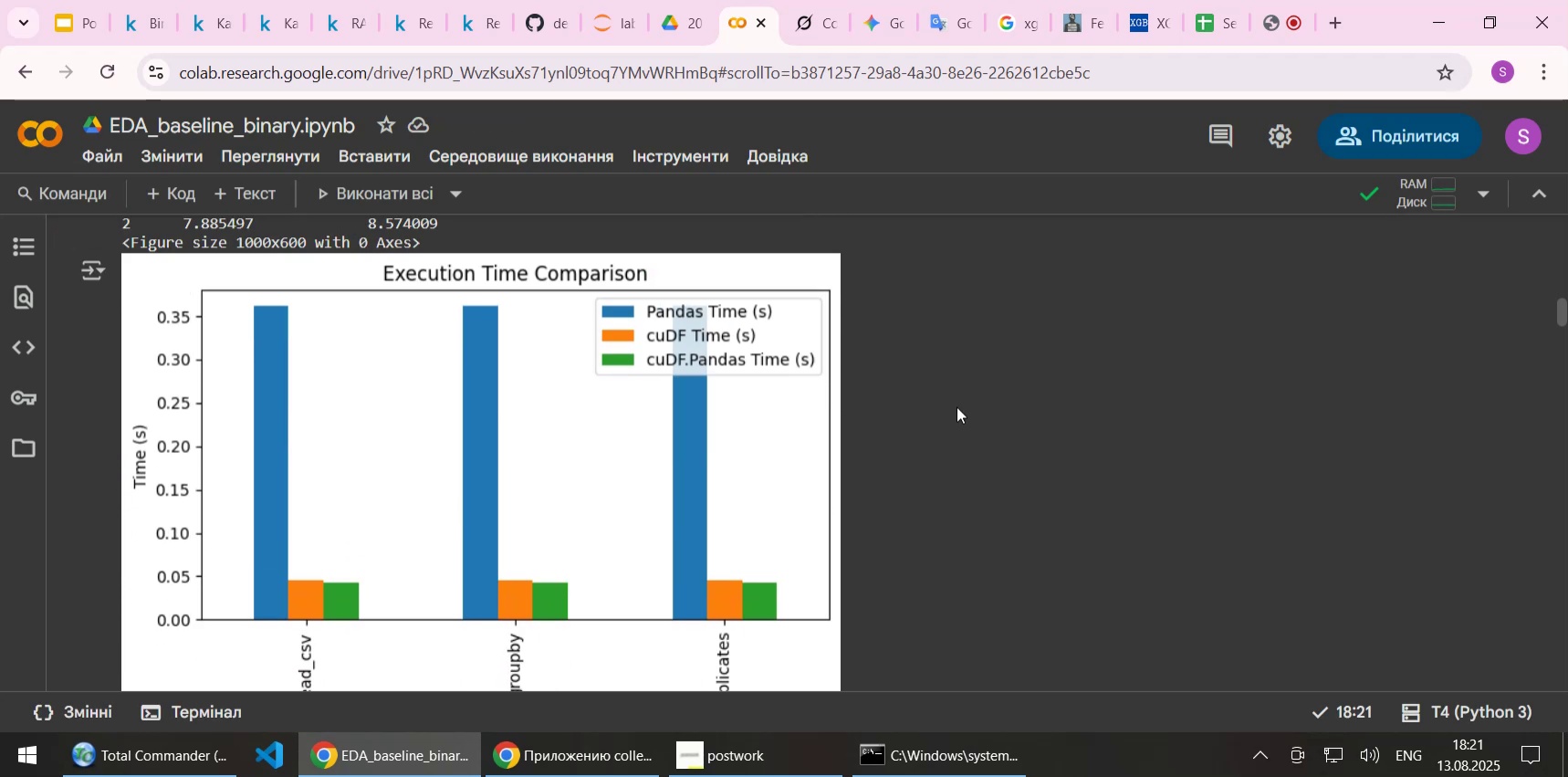 
wait(9.43)
 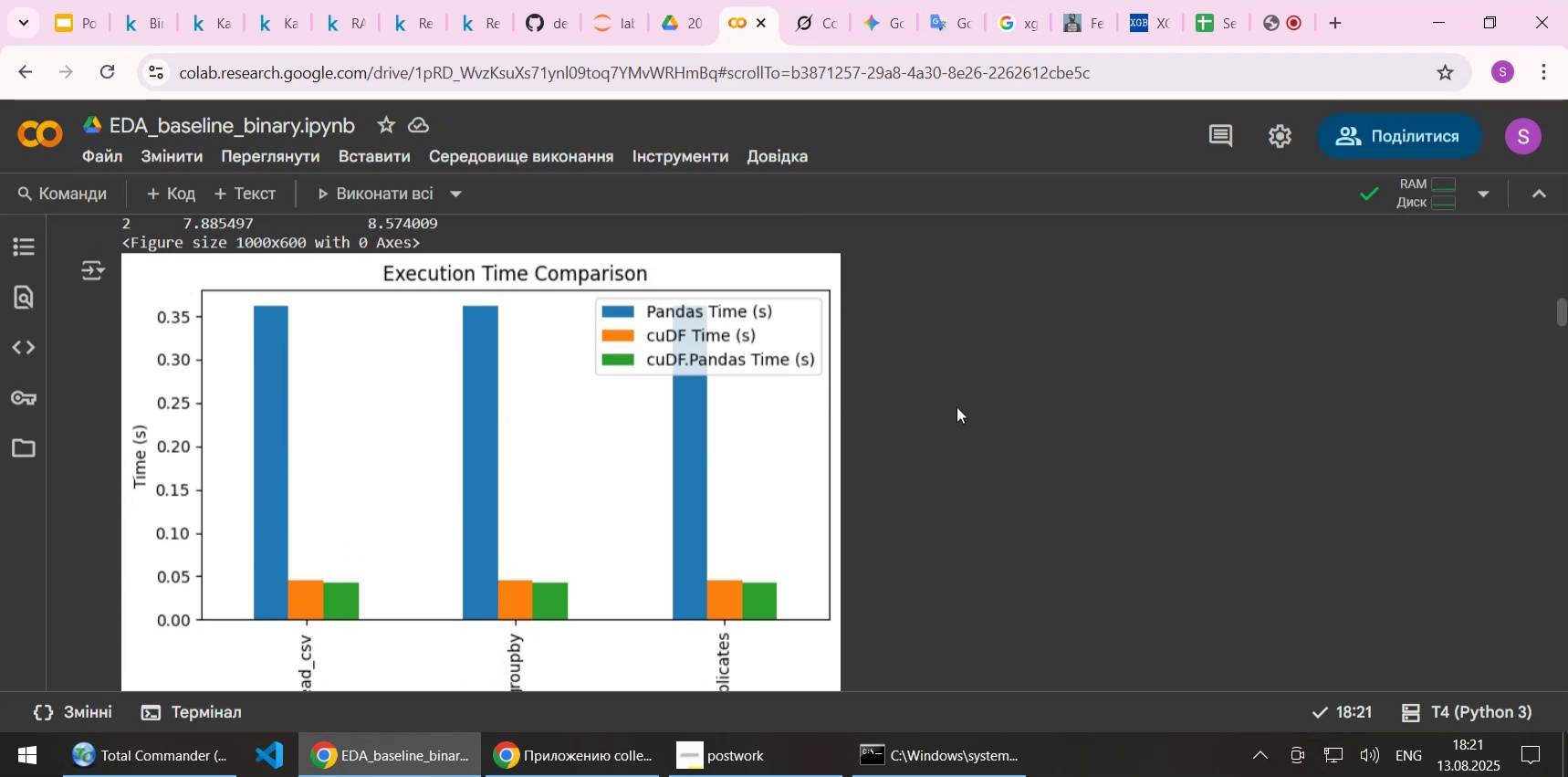 
scroll: coordinate [960, 405], scroll_direction: up, amount: 5.0
 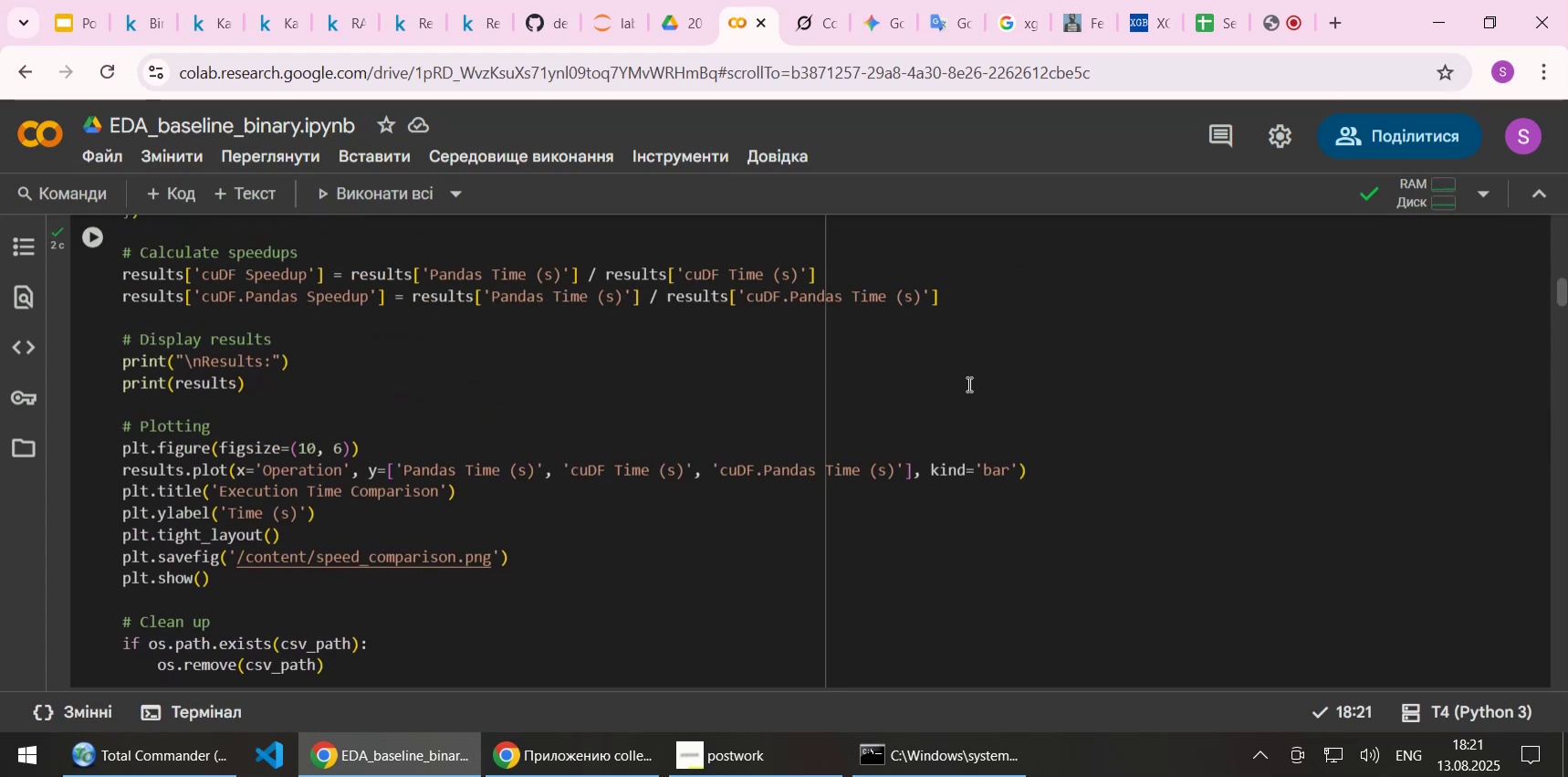 
left_click([967, 383])
 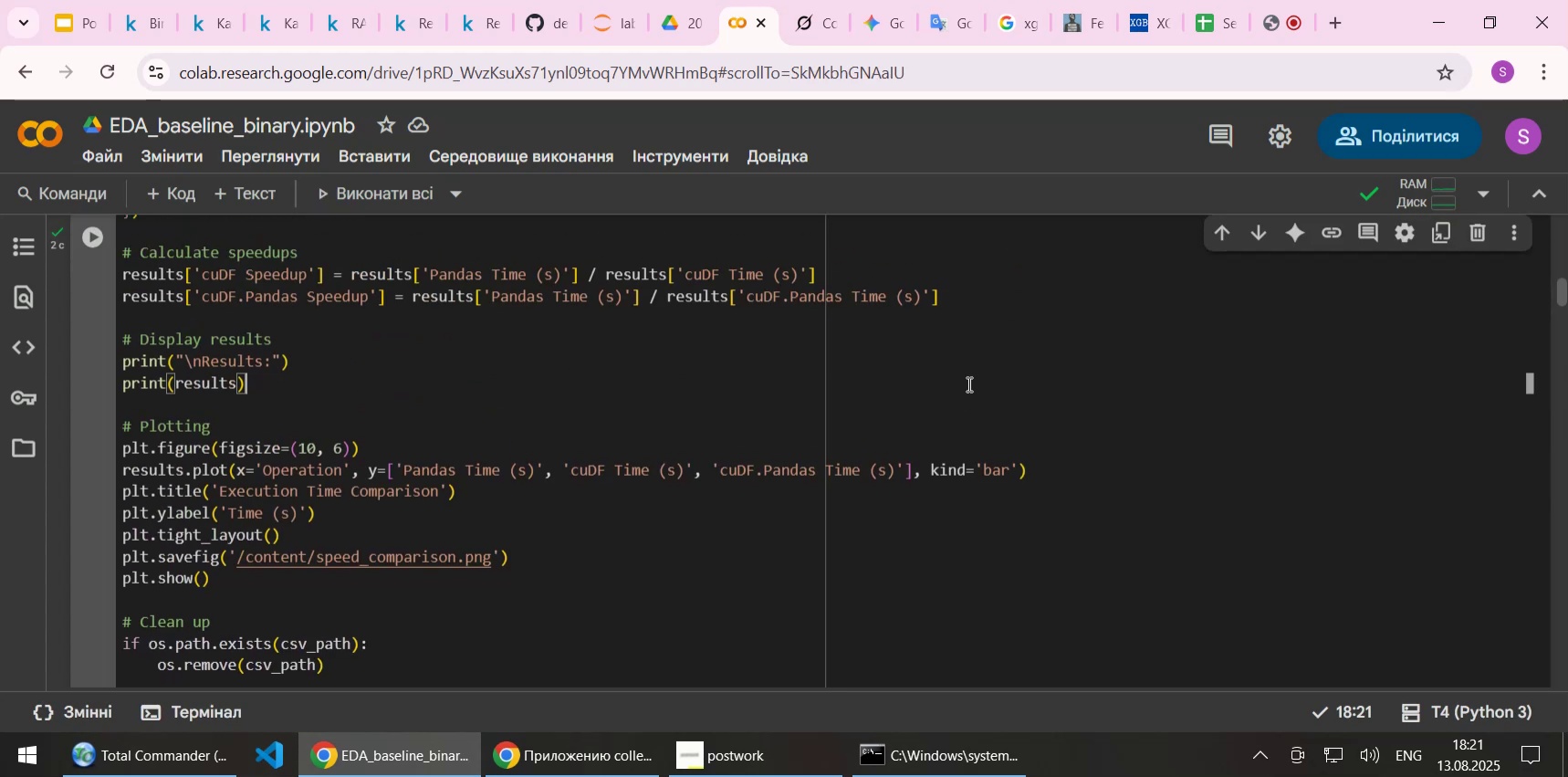 
key(Shift+Enter)
 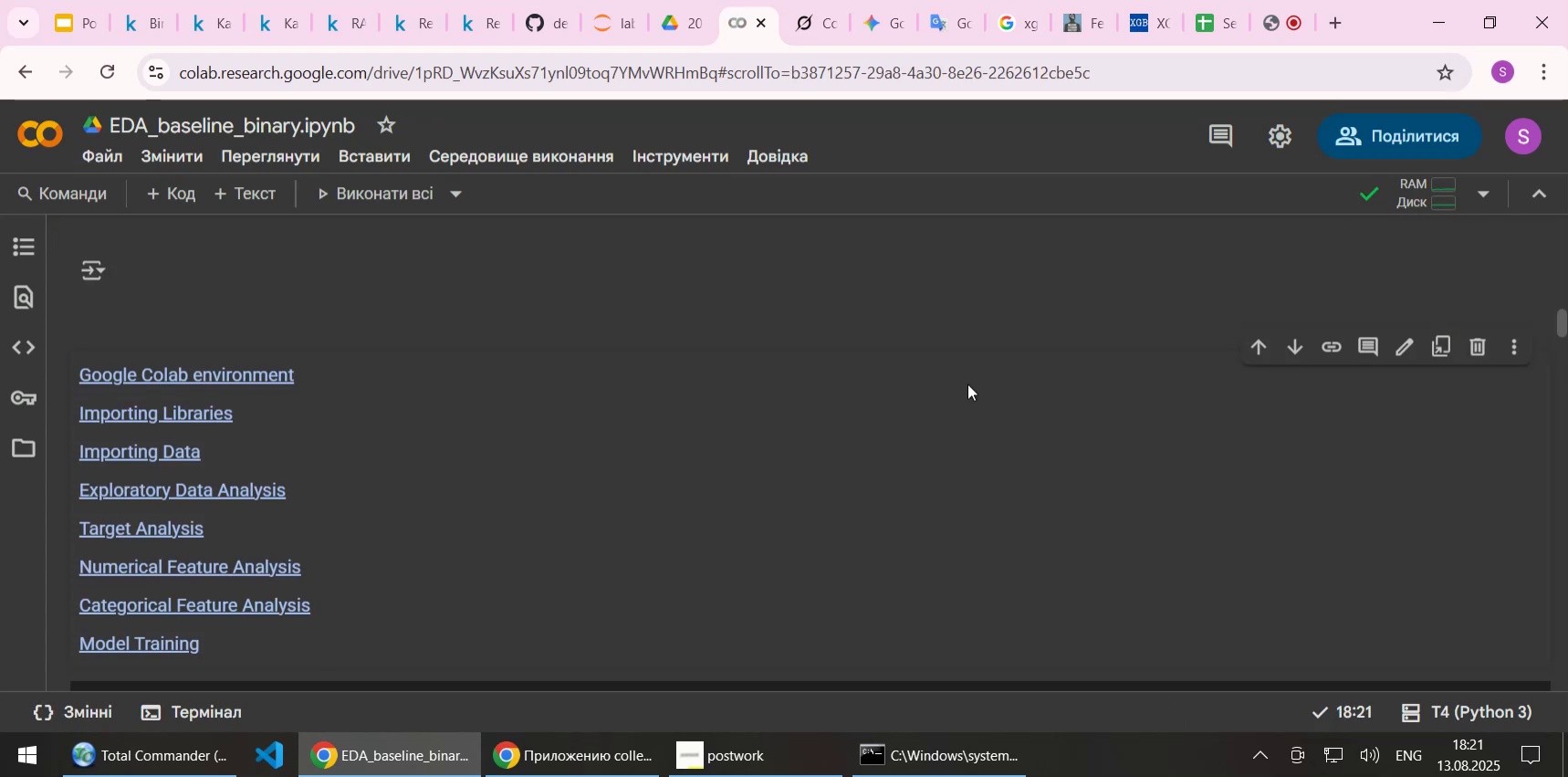 
scroll: coordinate [967, 383], scroll_direction: up, amount: 3.0
 